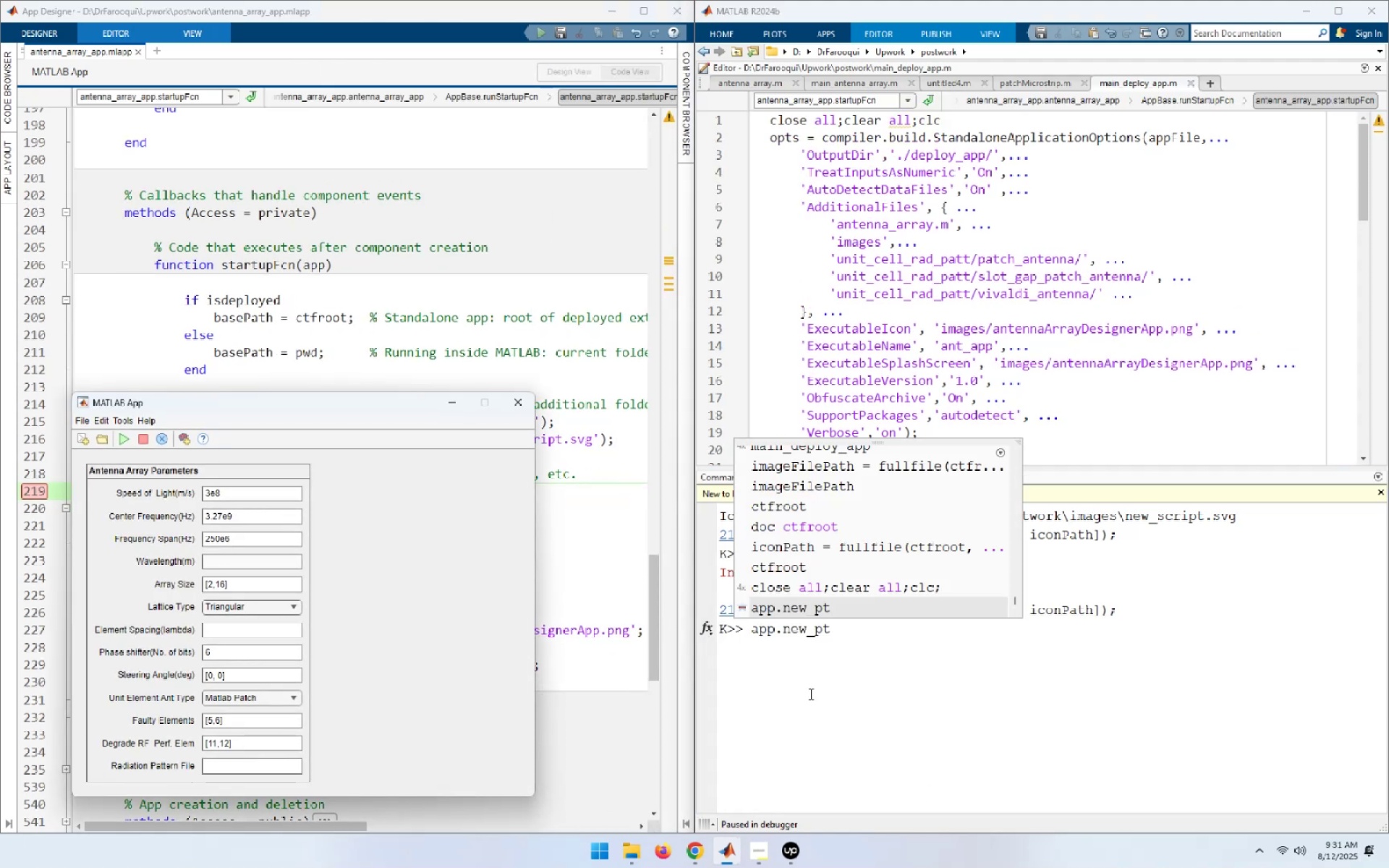 
key(NumpadEnter)
 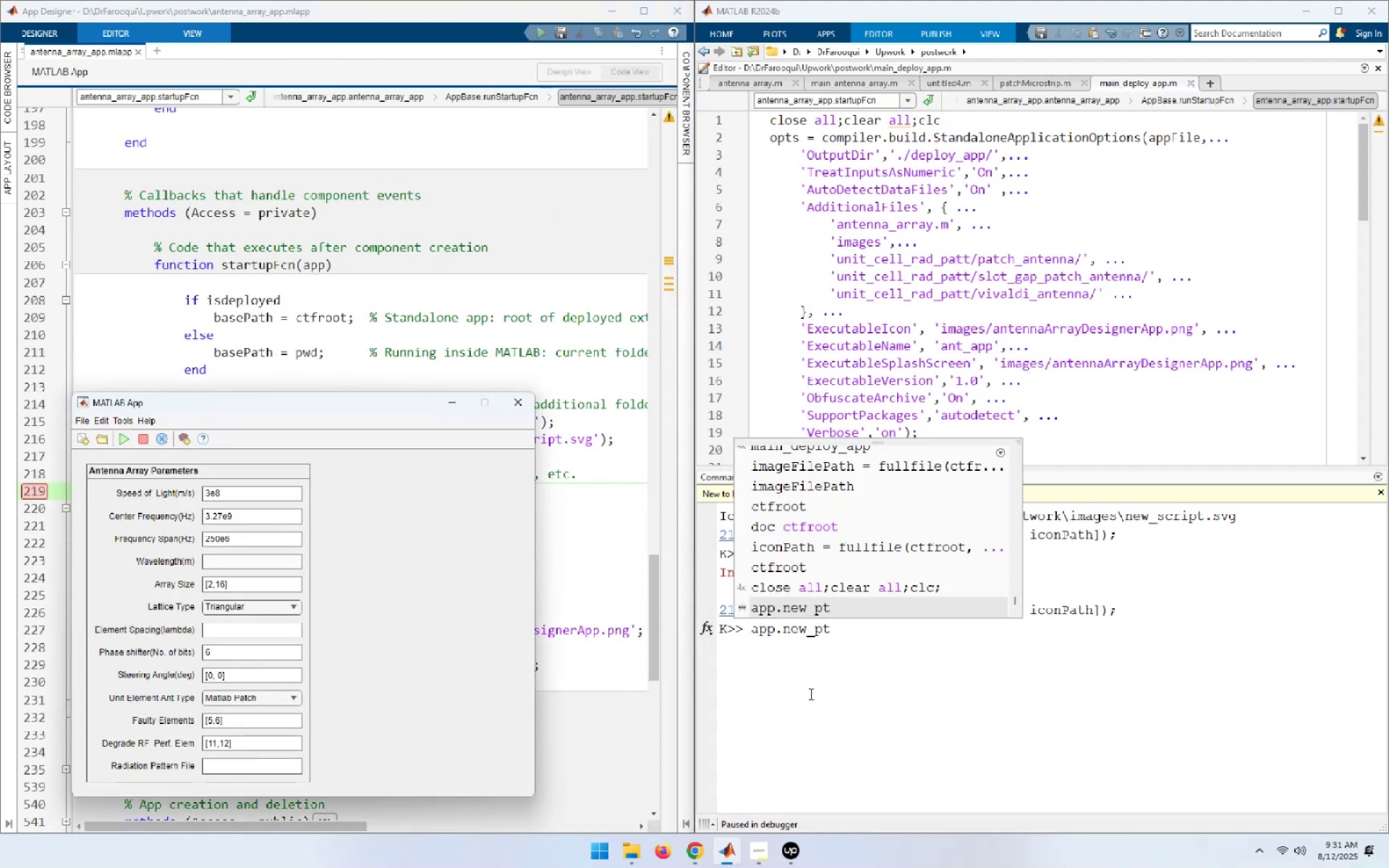 
left_click([810, 694])
 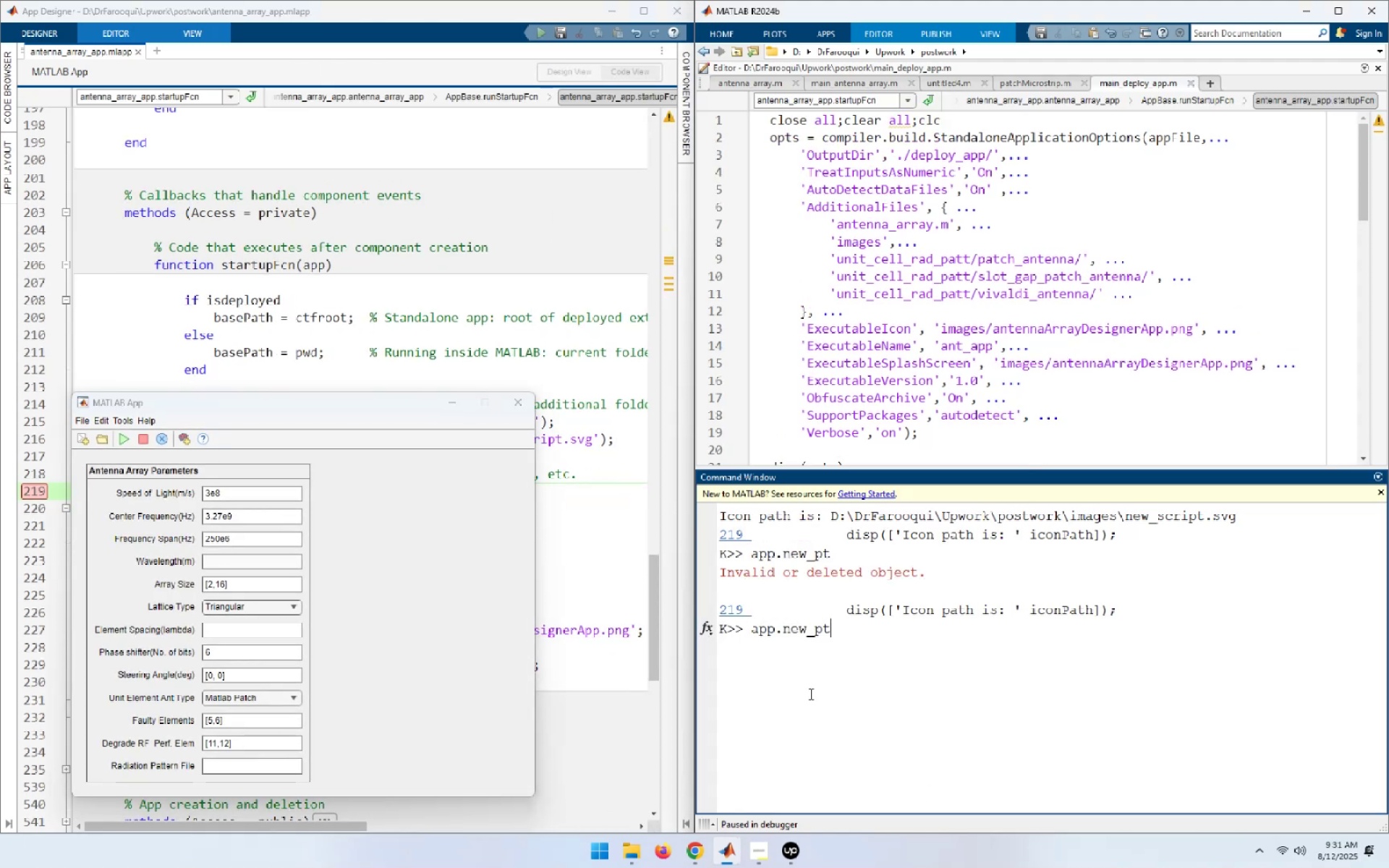 
key(NumpadEnter)
 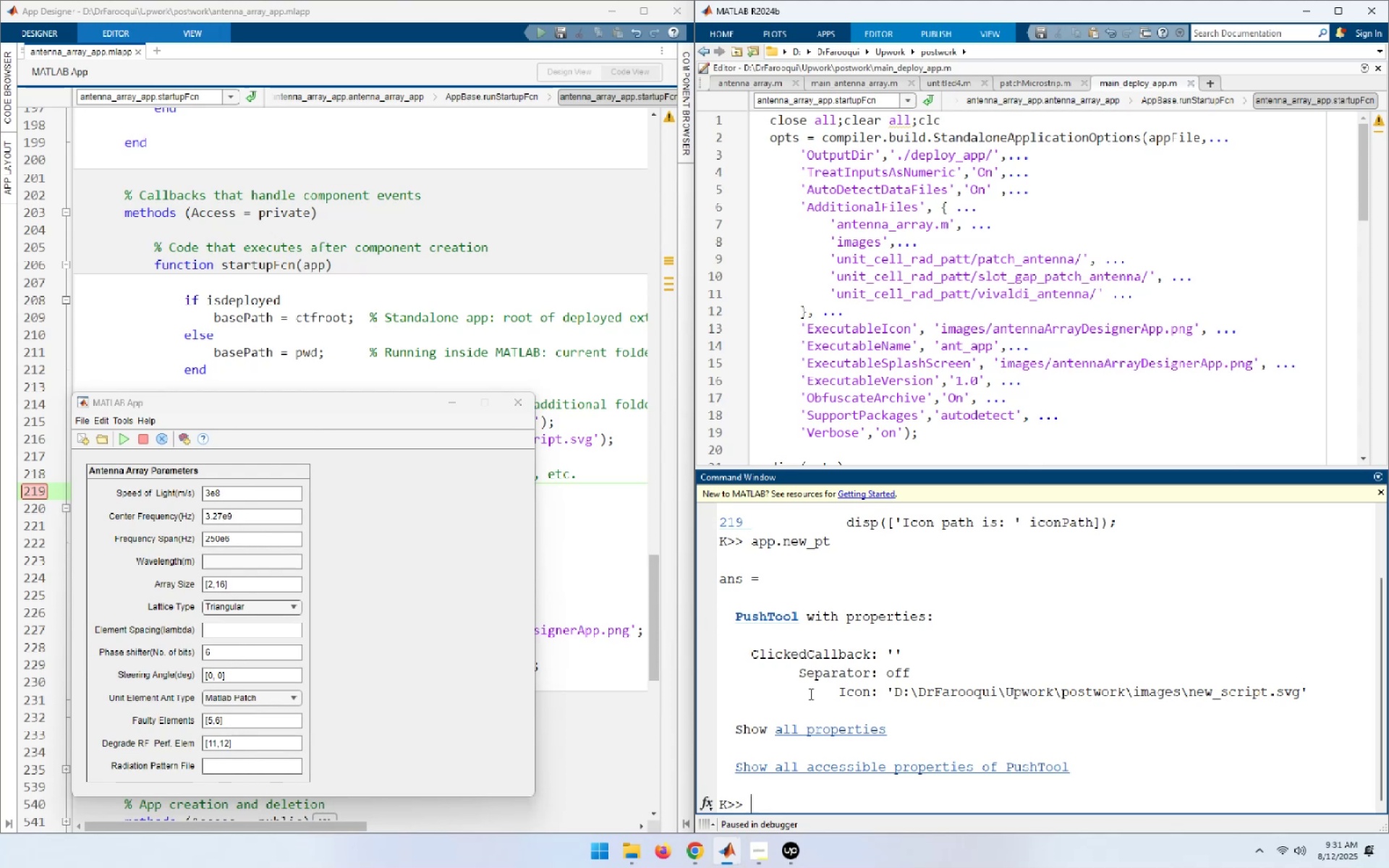 
key(ArrowUp)
 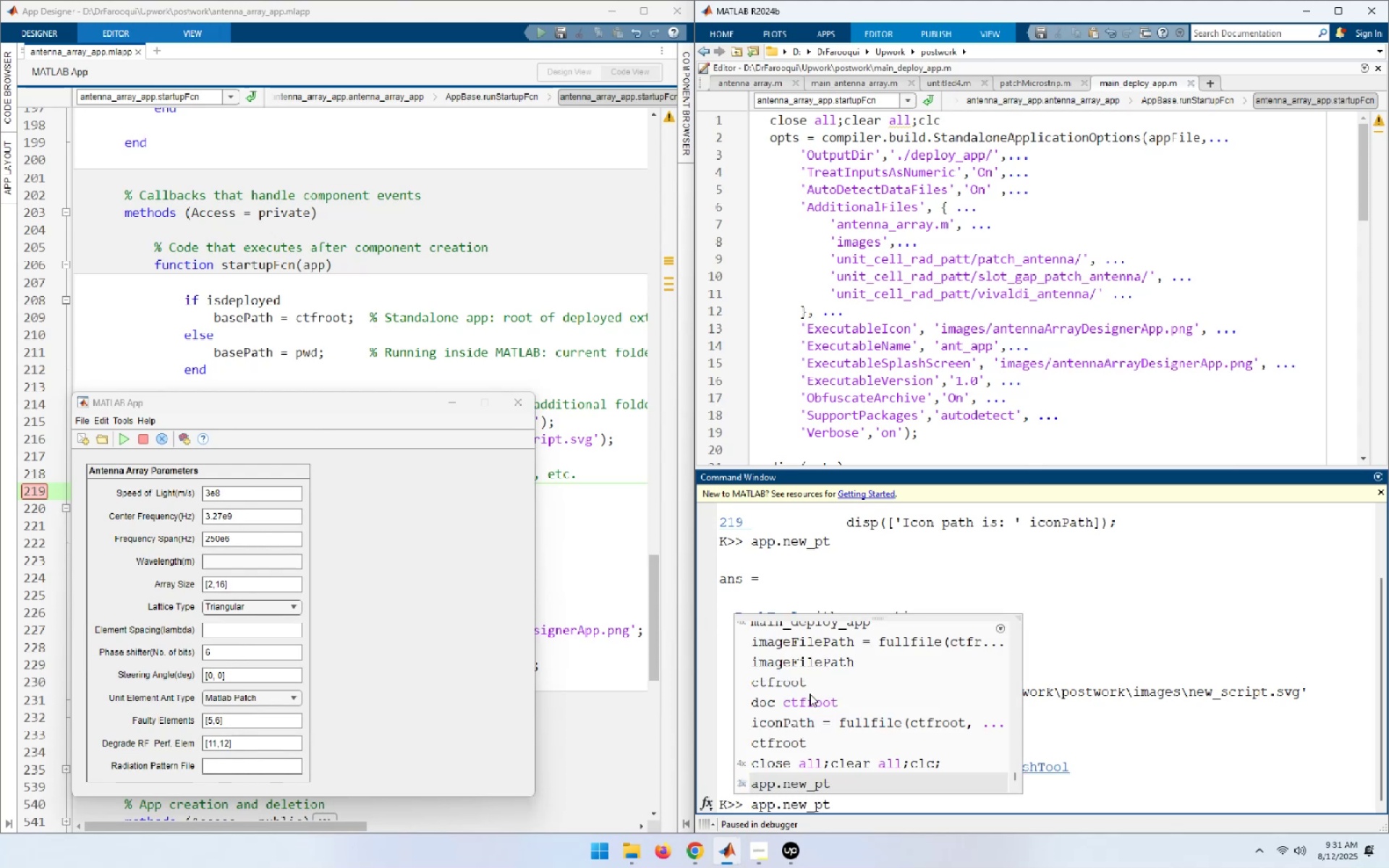 
key(Period)
 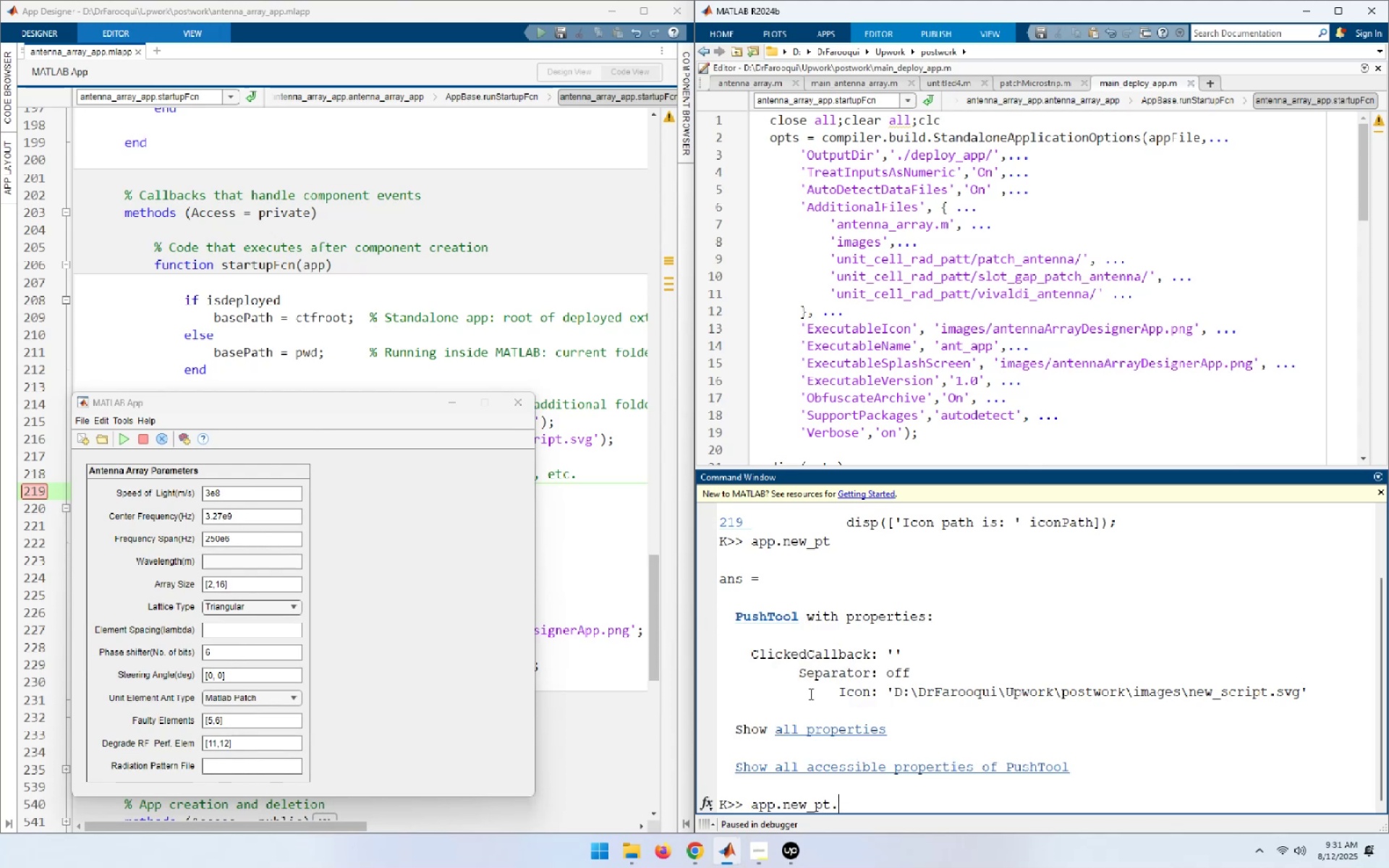 
key(I)
 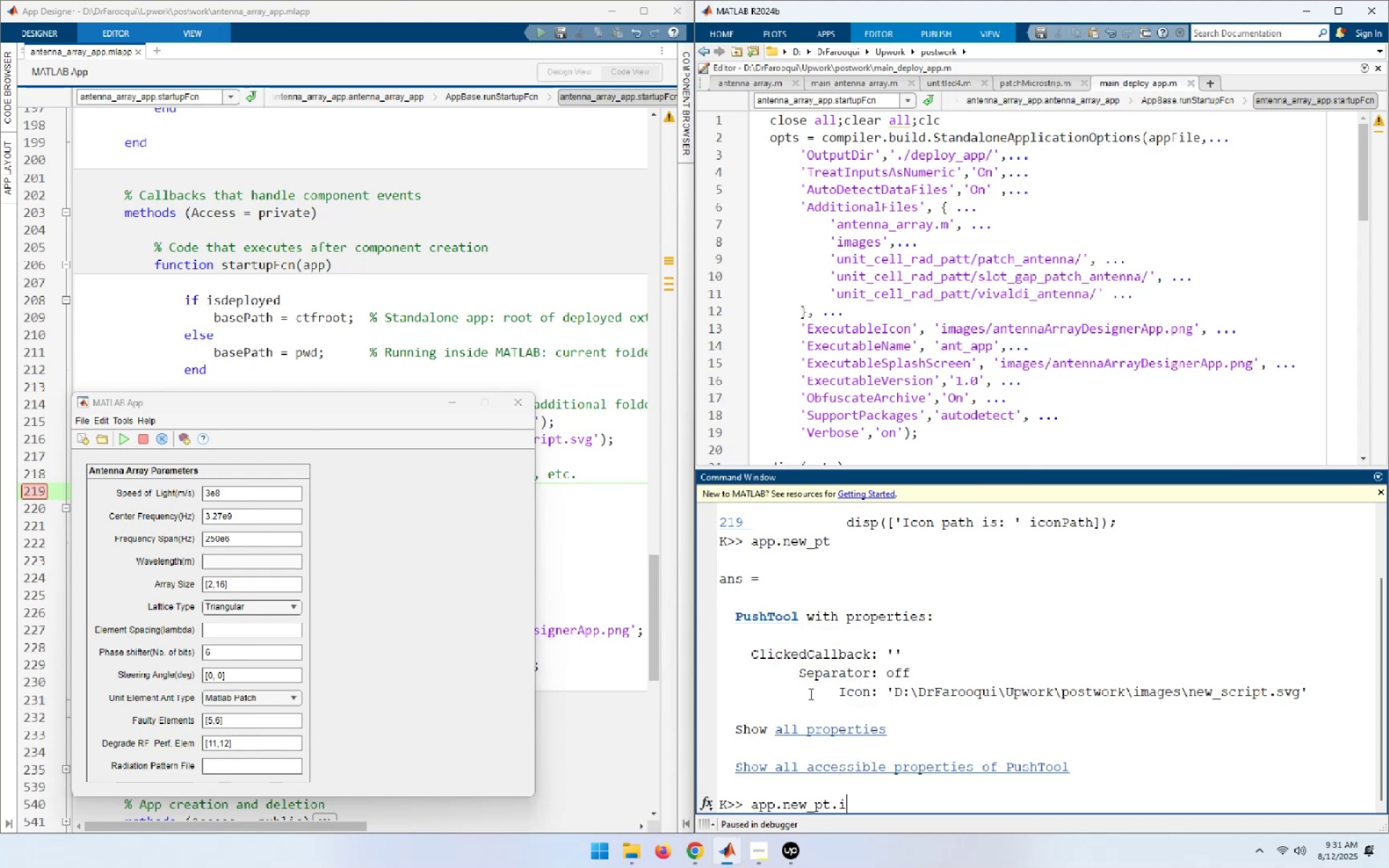 
key(Tab)
 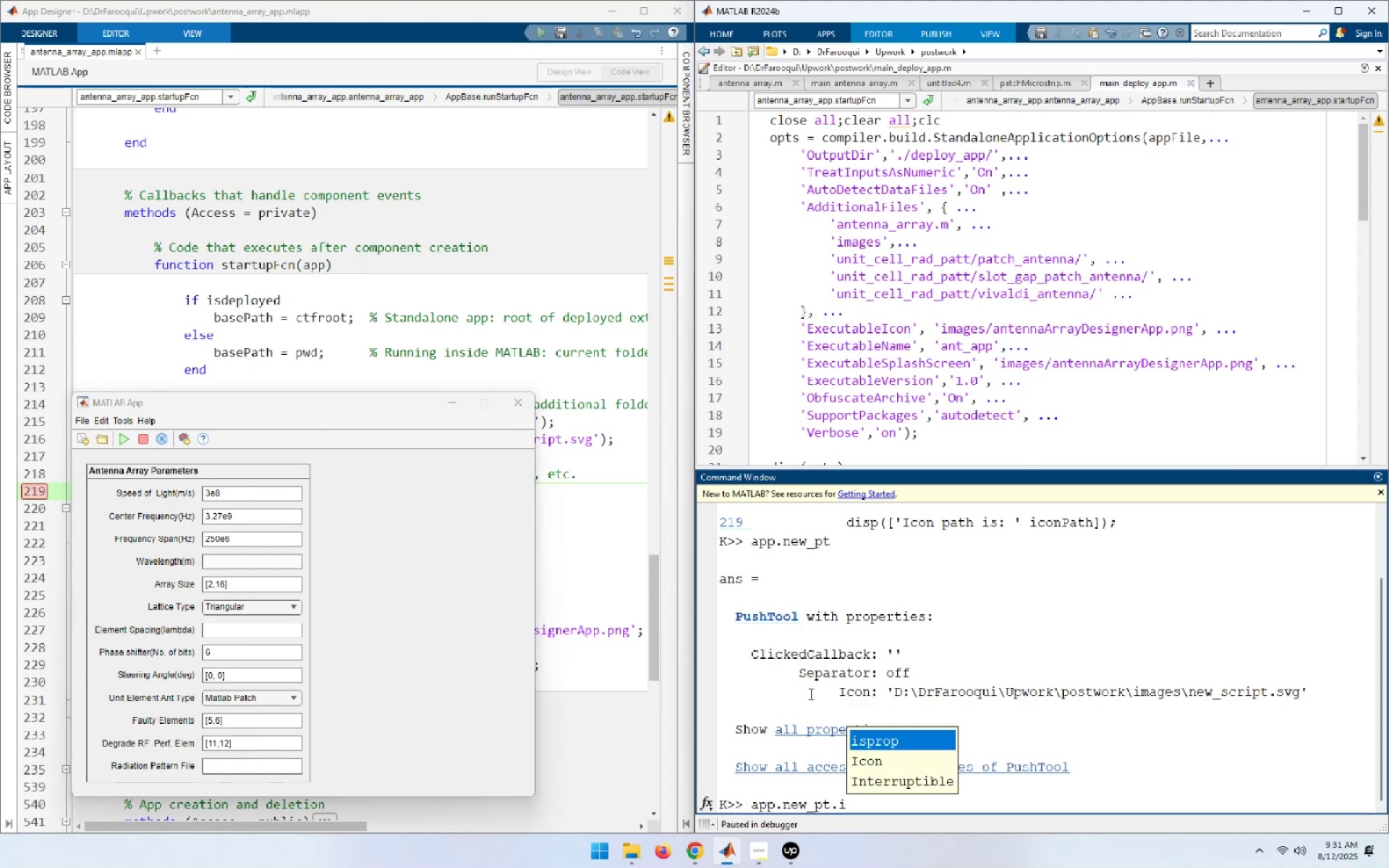 
key(ArrowDown)
 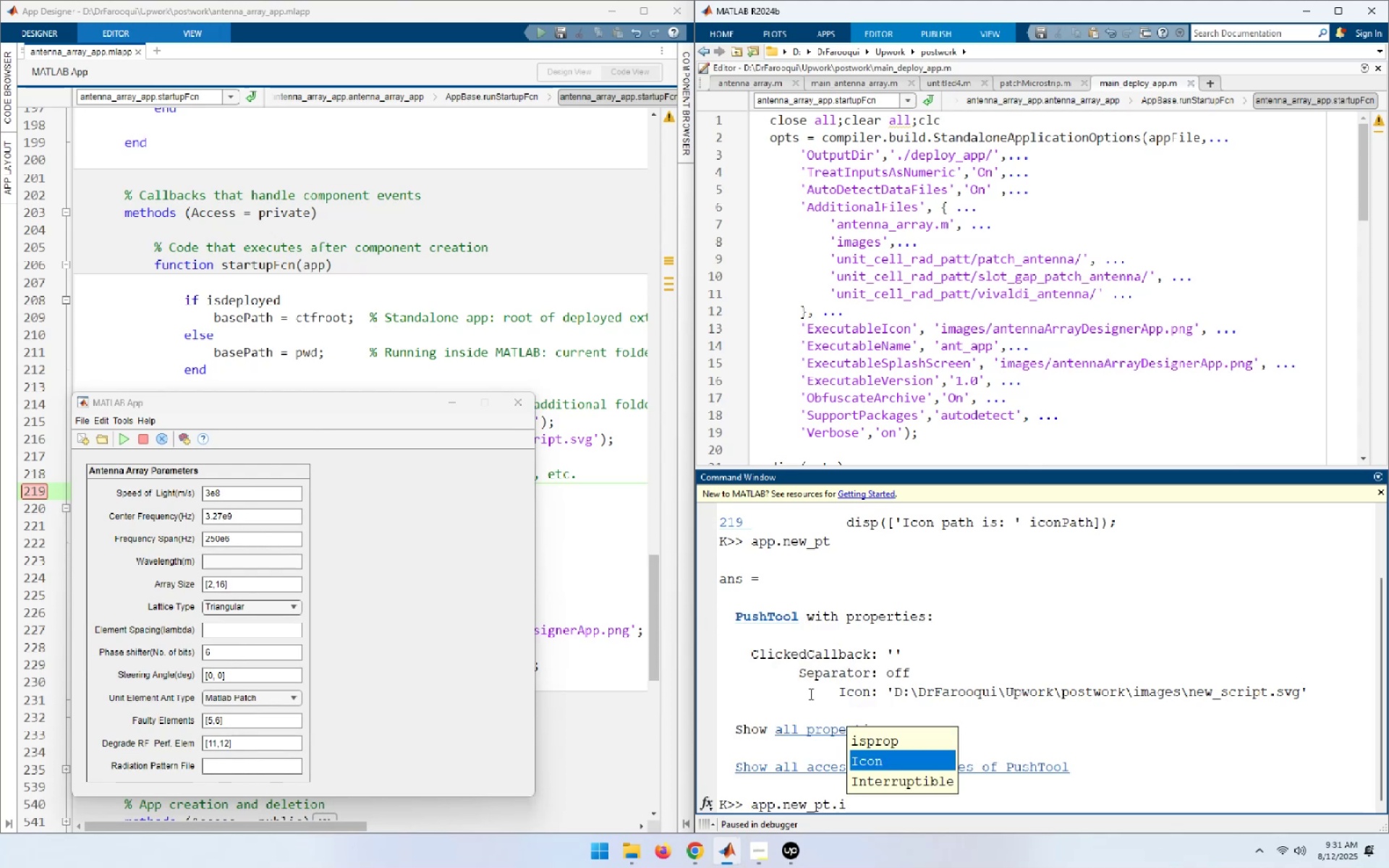 
key(Enter)
 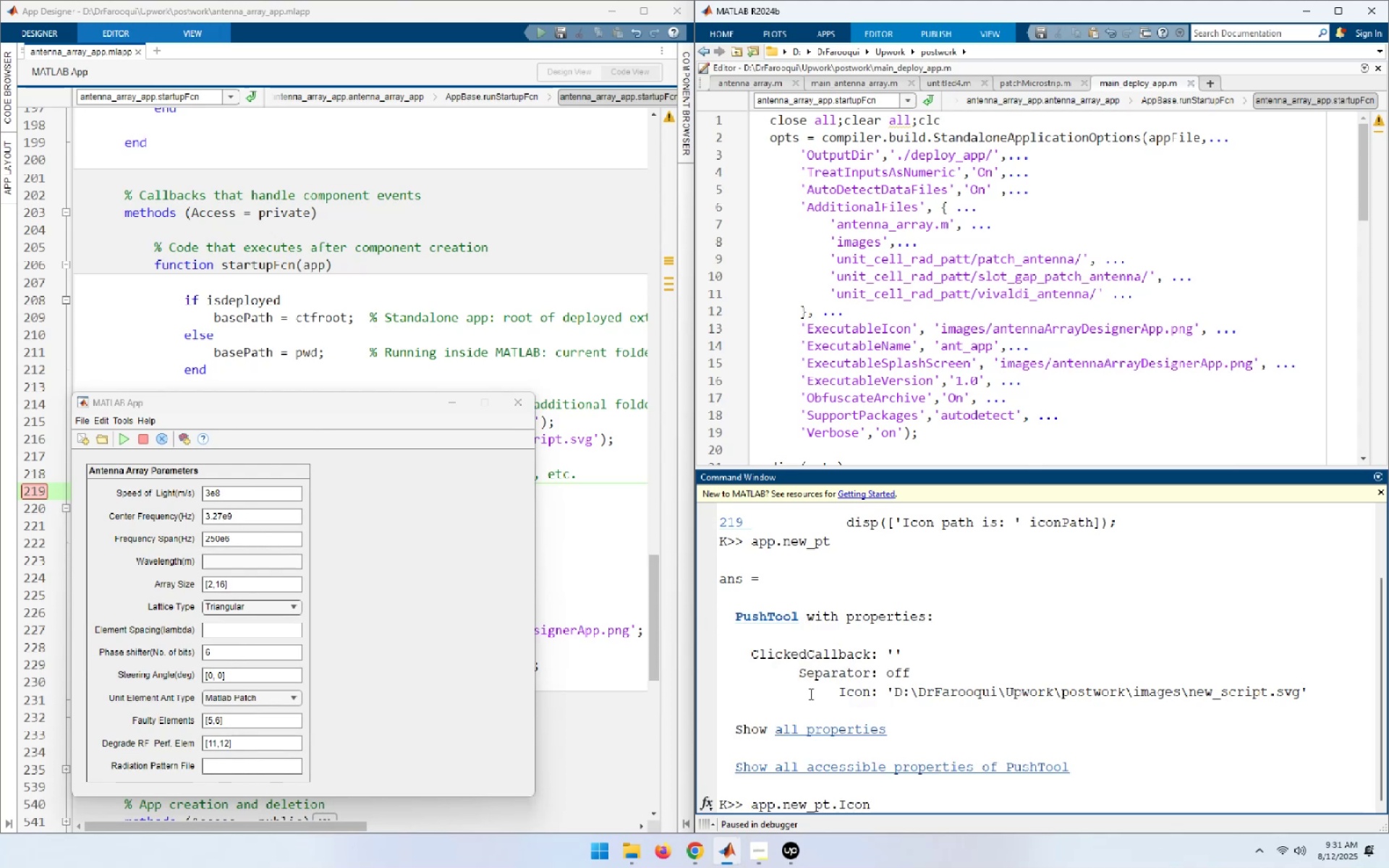 
key(NumpadEnter)
 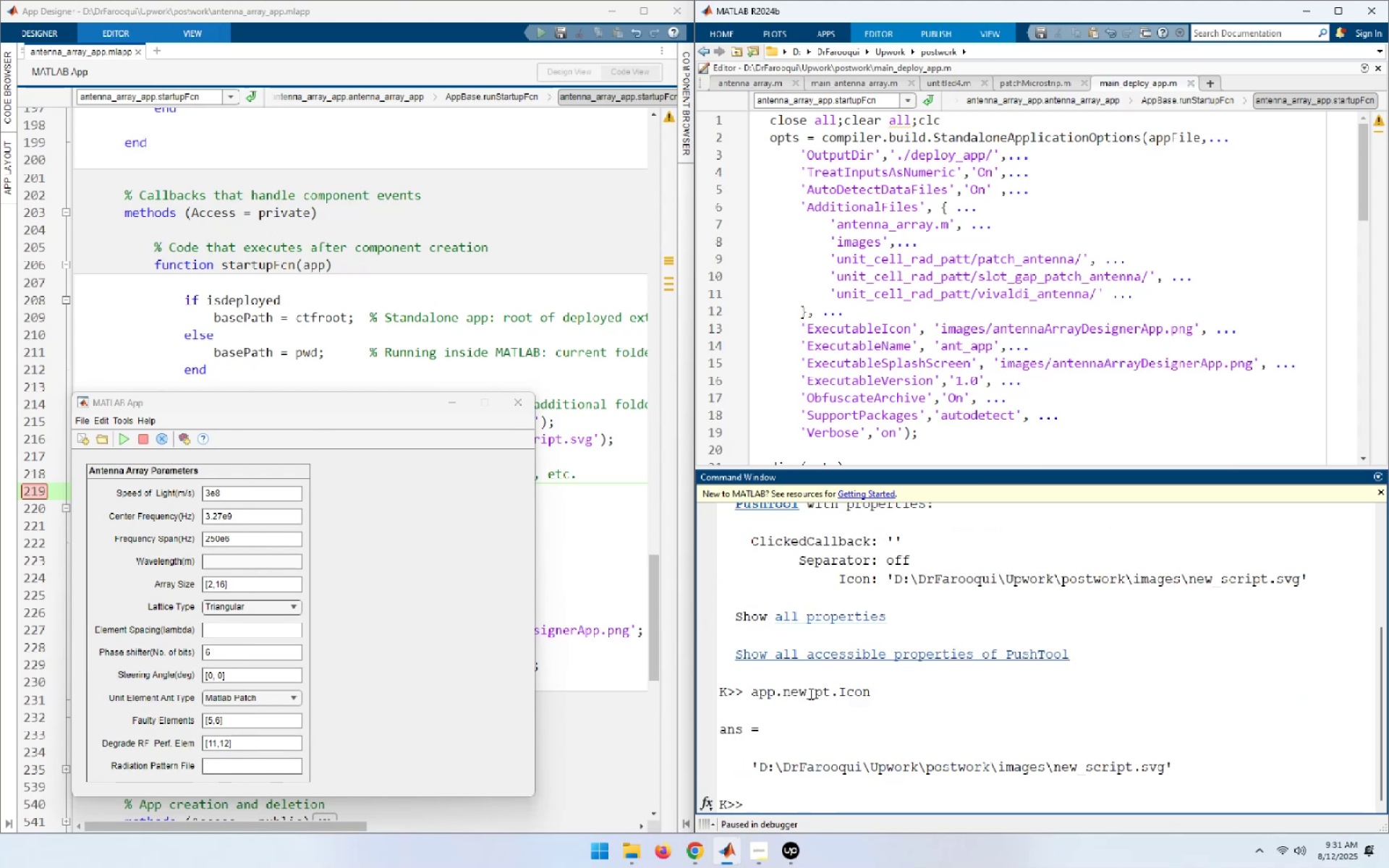 
key(ArrowUp)
 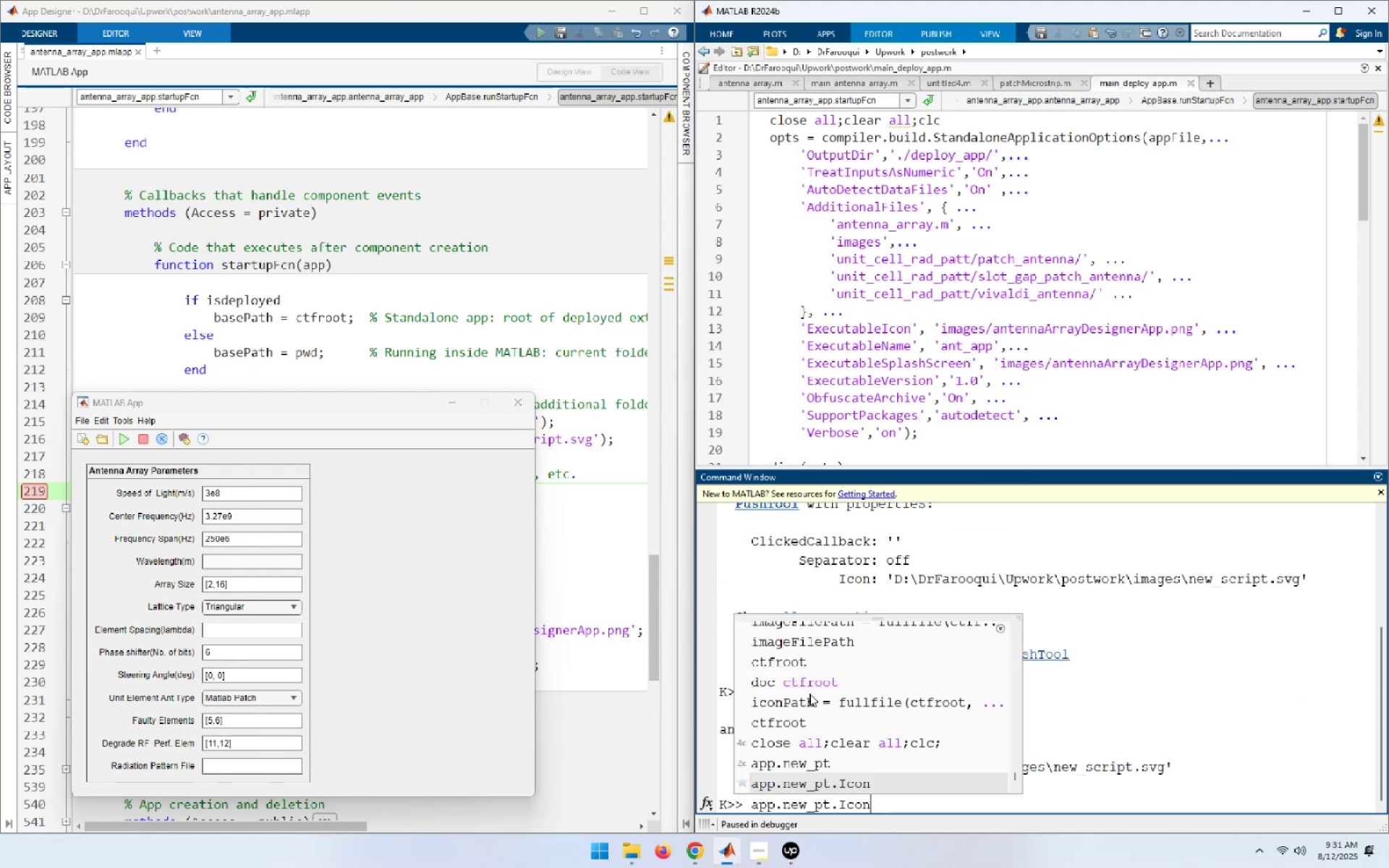 
key(Shift+Home)
 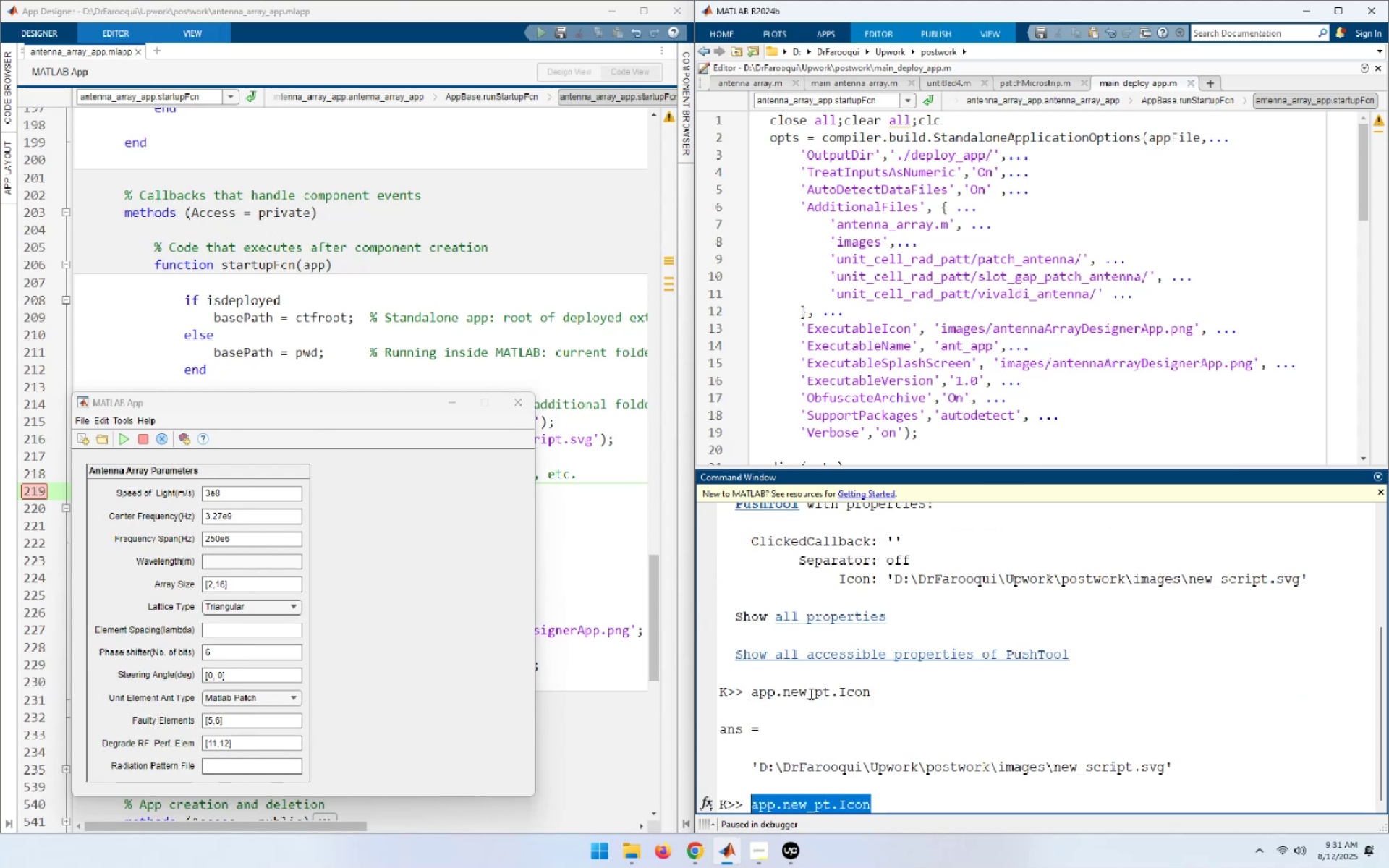 
key(Shift+ArrowRight)
 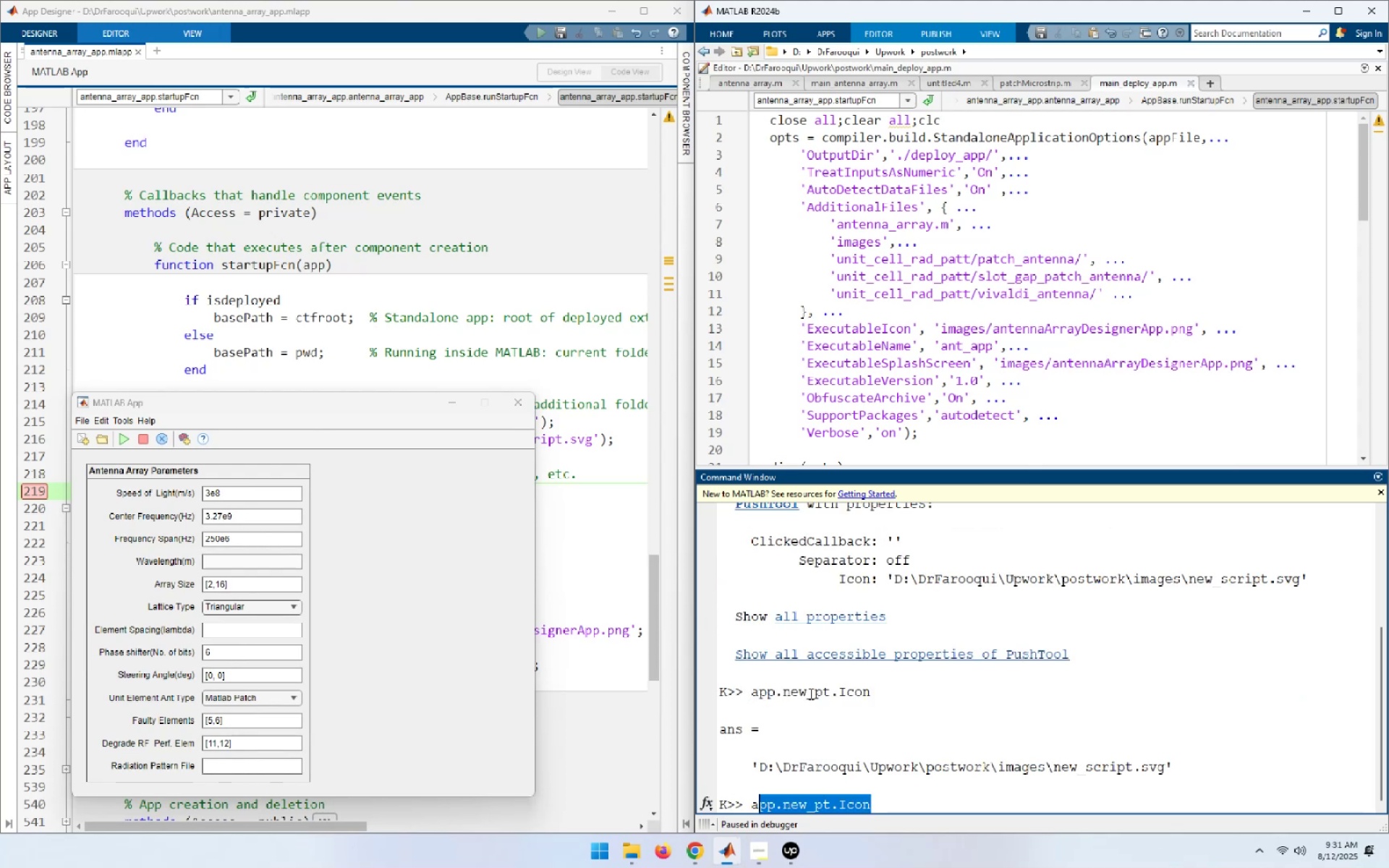 
key(Shift+ArrowLeft)
 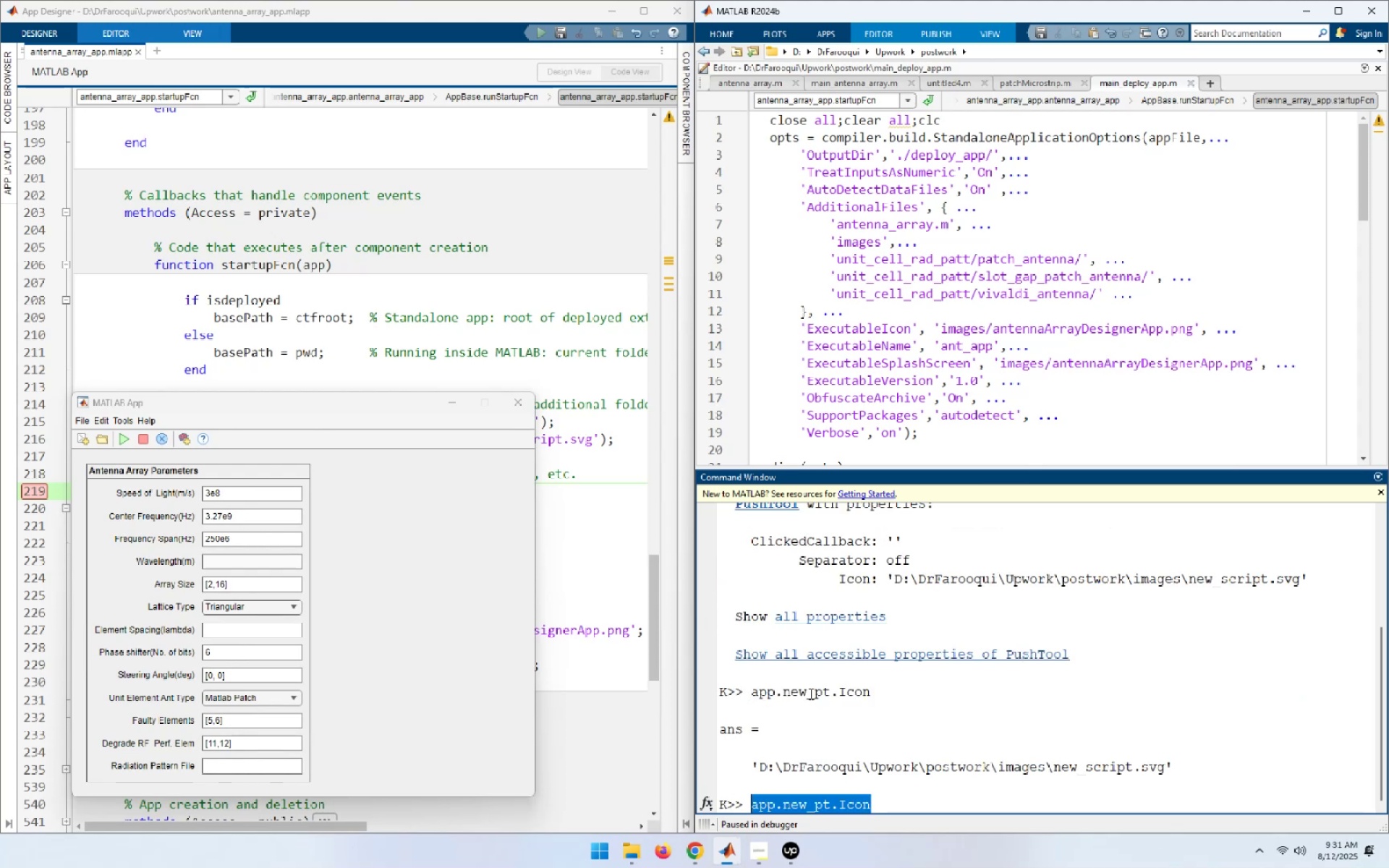 
key(Control+C)
 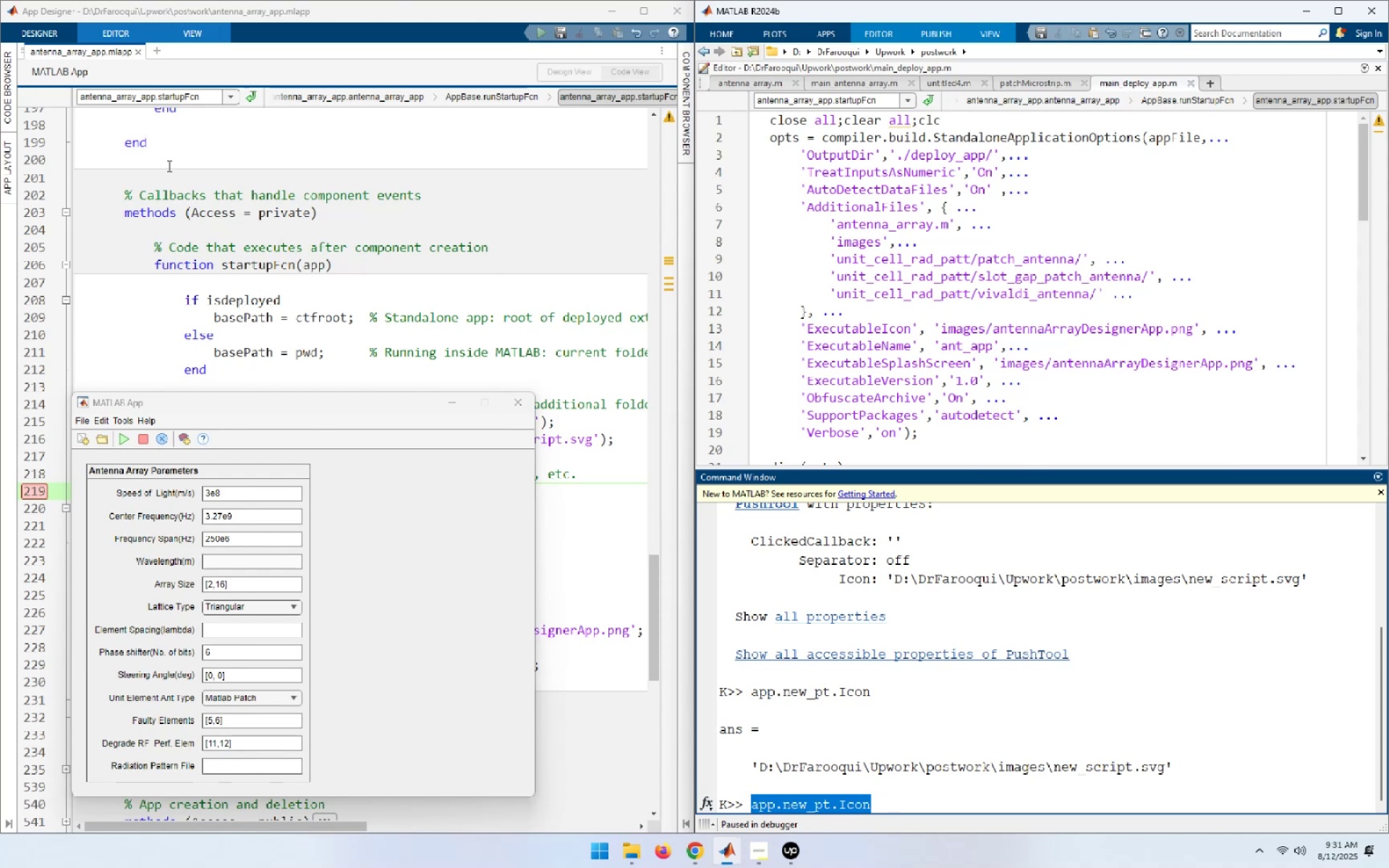 
left_click([290, 373])
 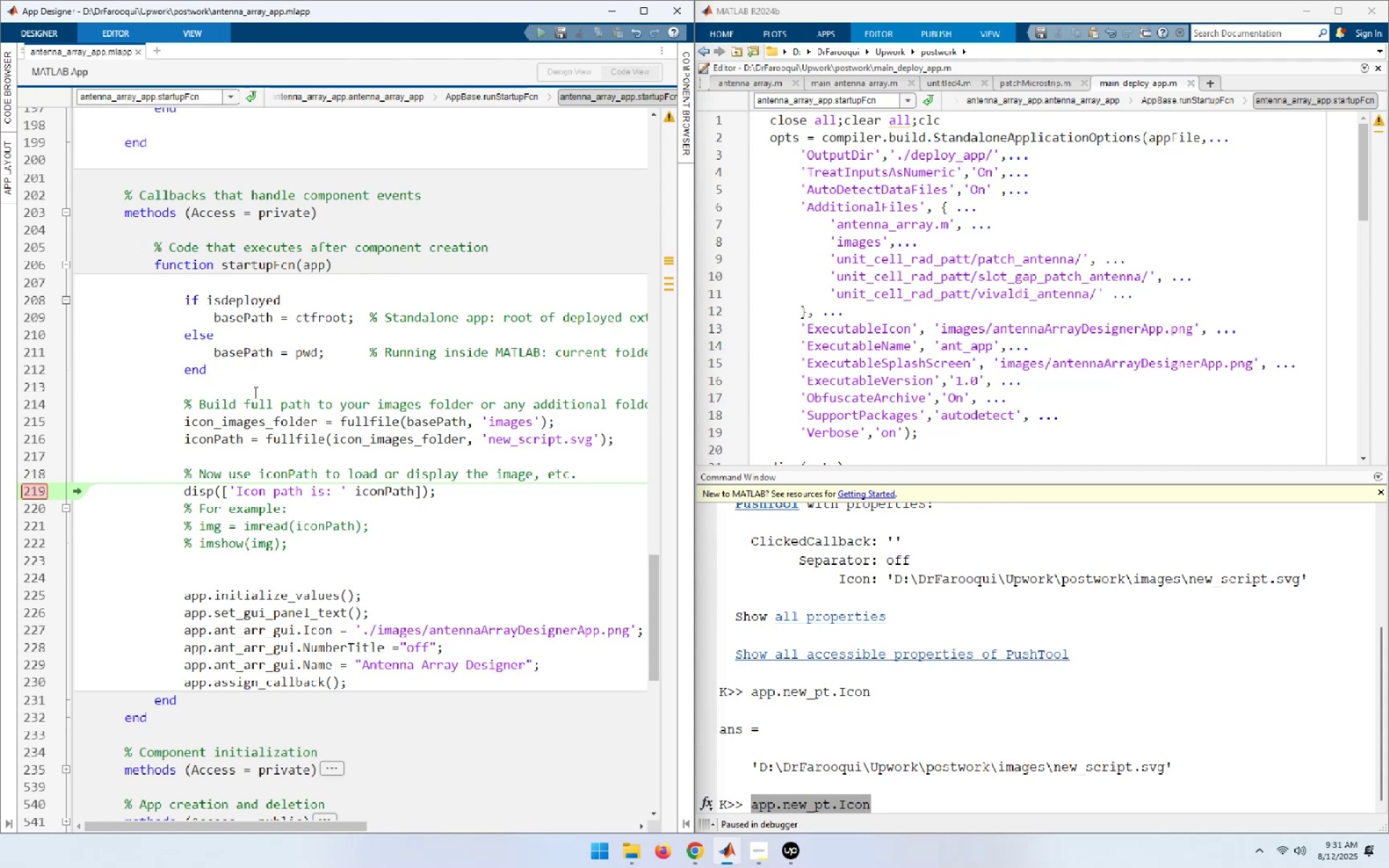 
wait(12.95)
 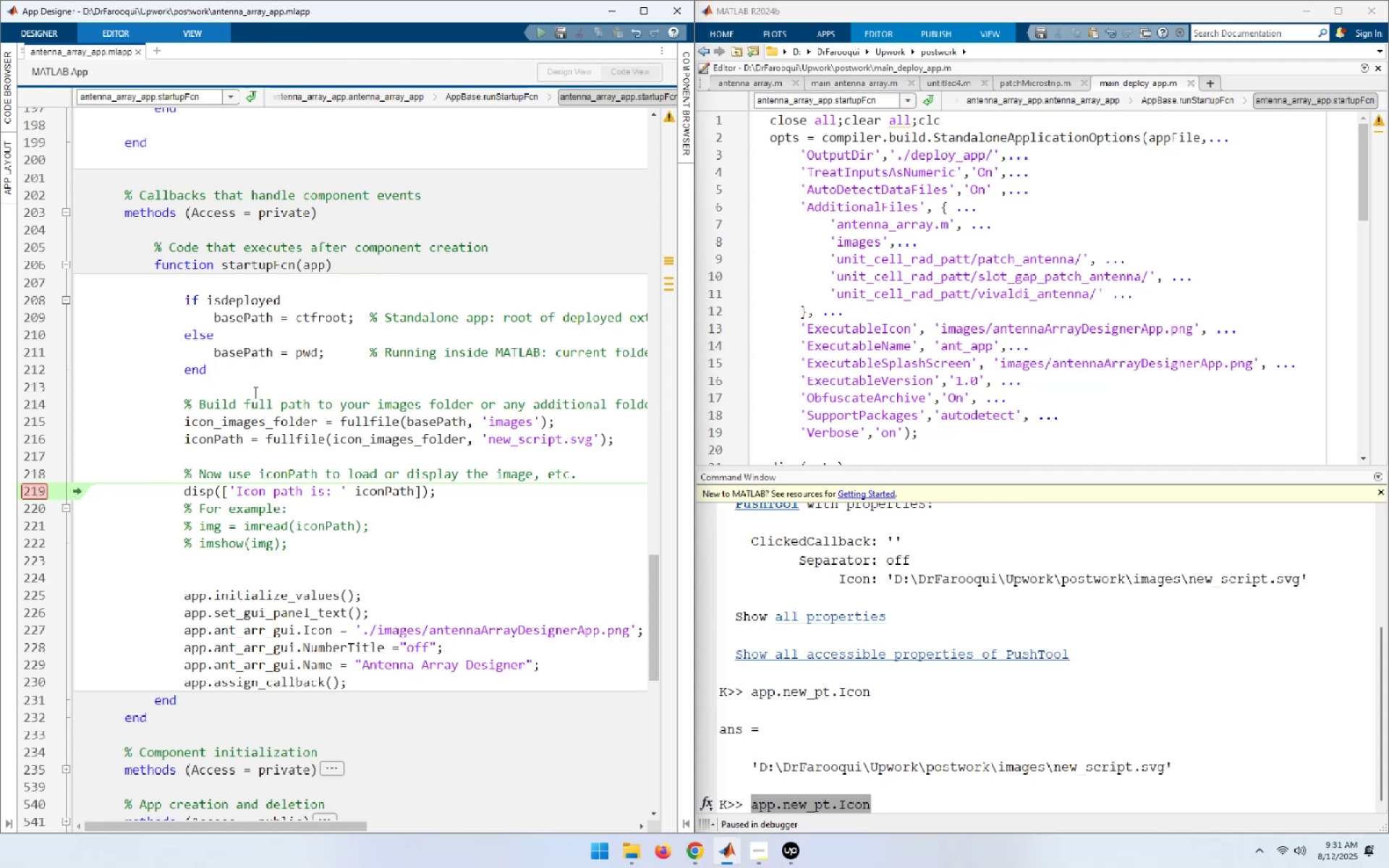 
left_click([572, 420])
 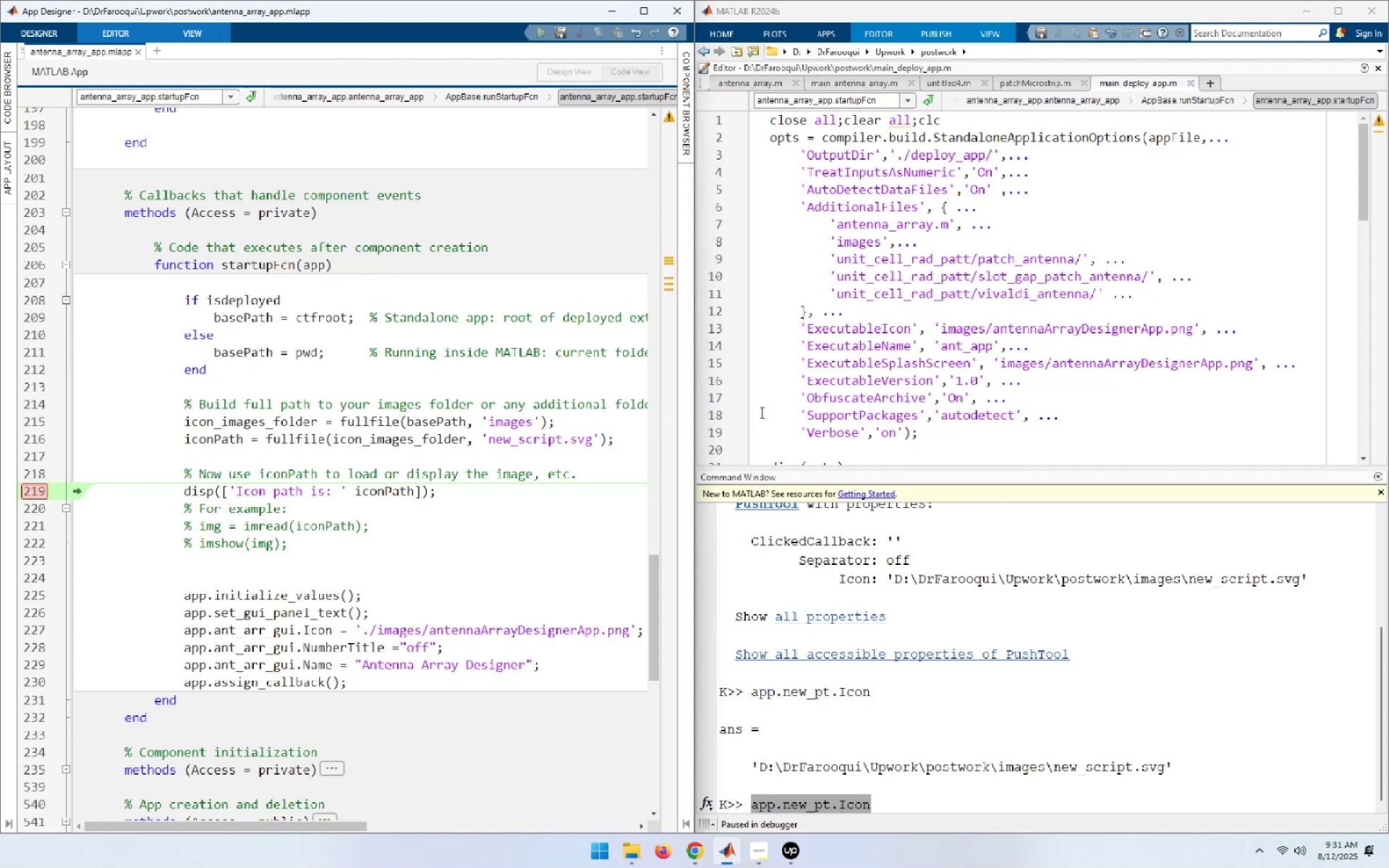 
key(Home)
 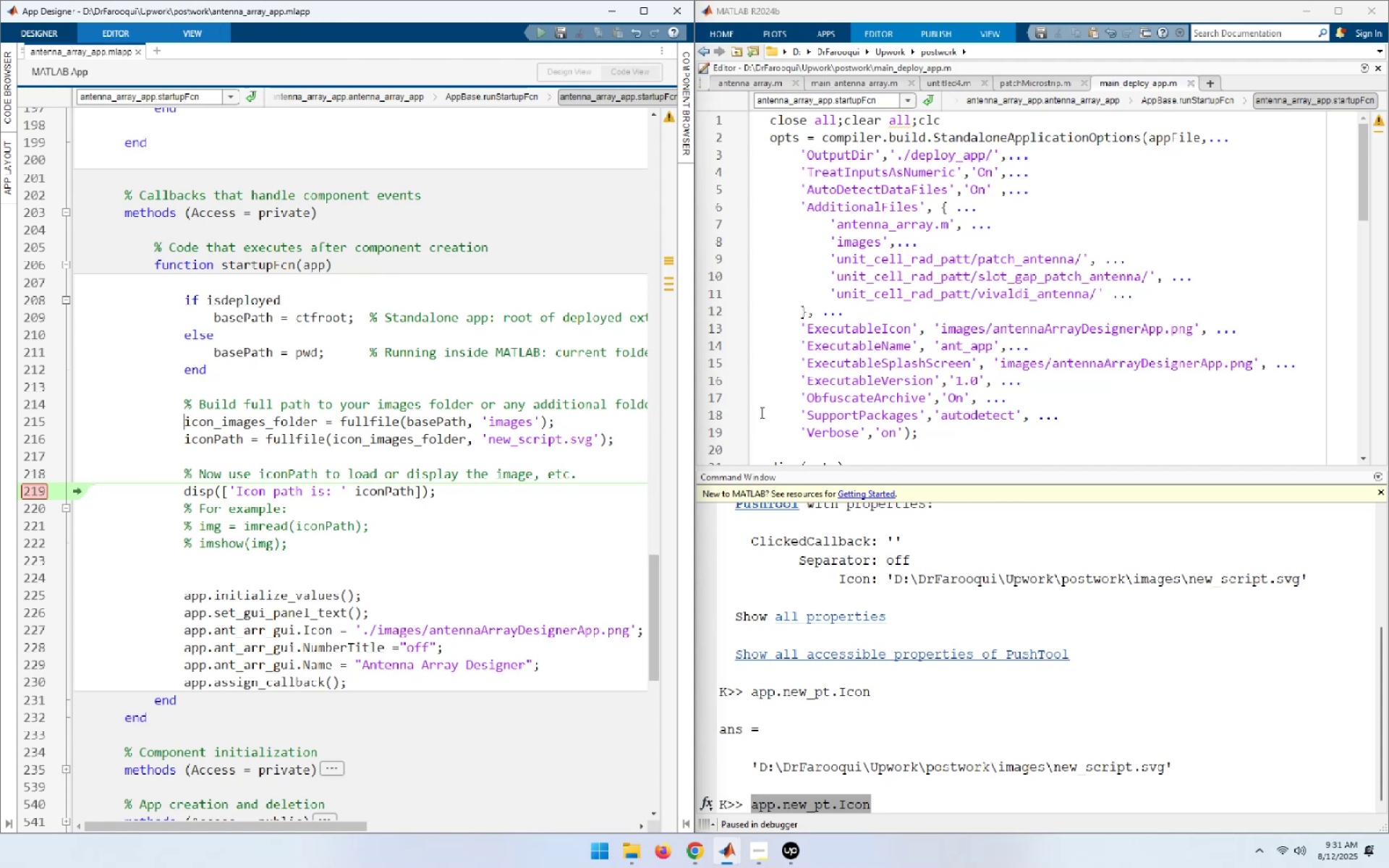 
key(NumpadEnter)
 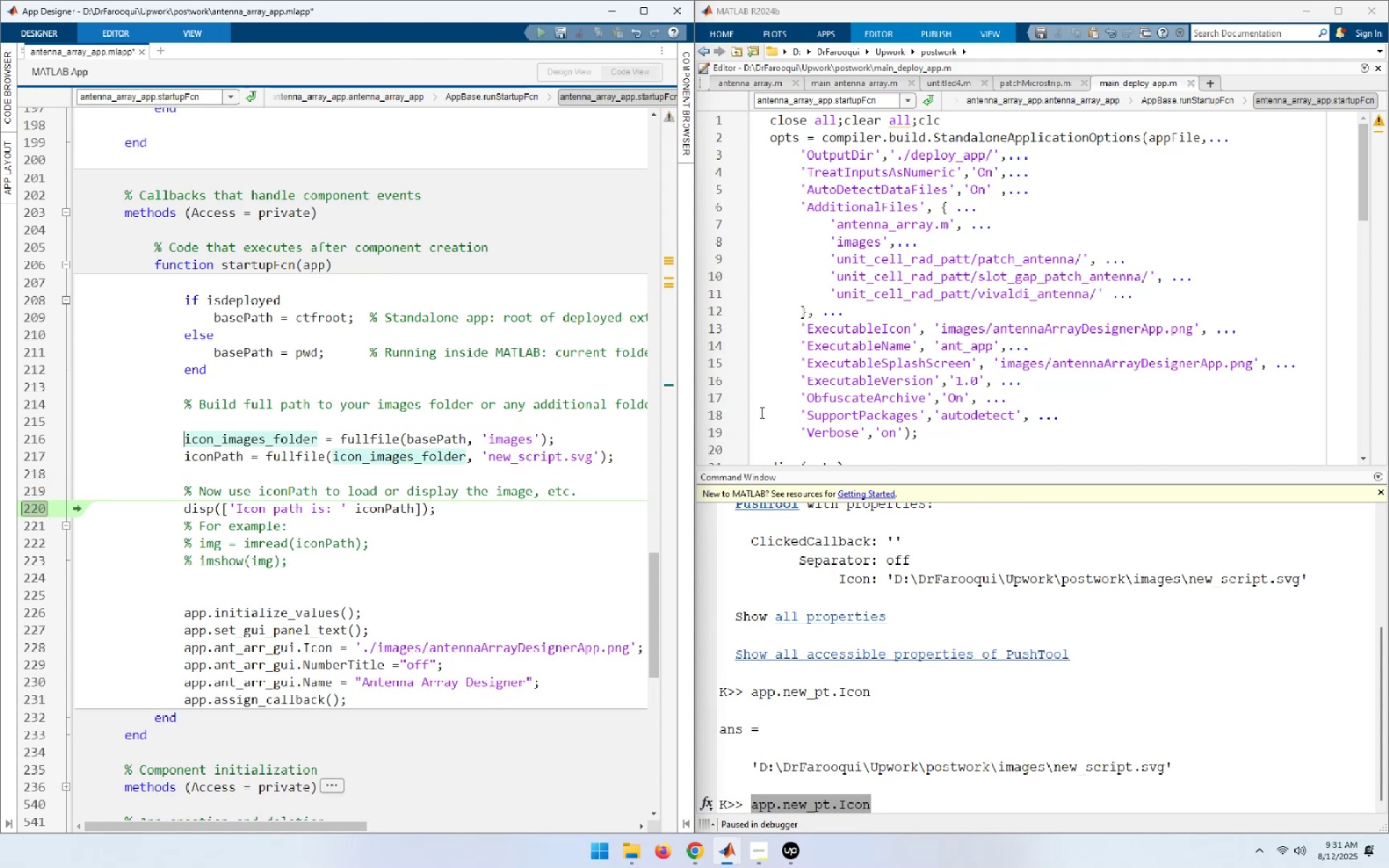 
key(ArrowUp)
 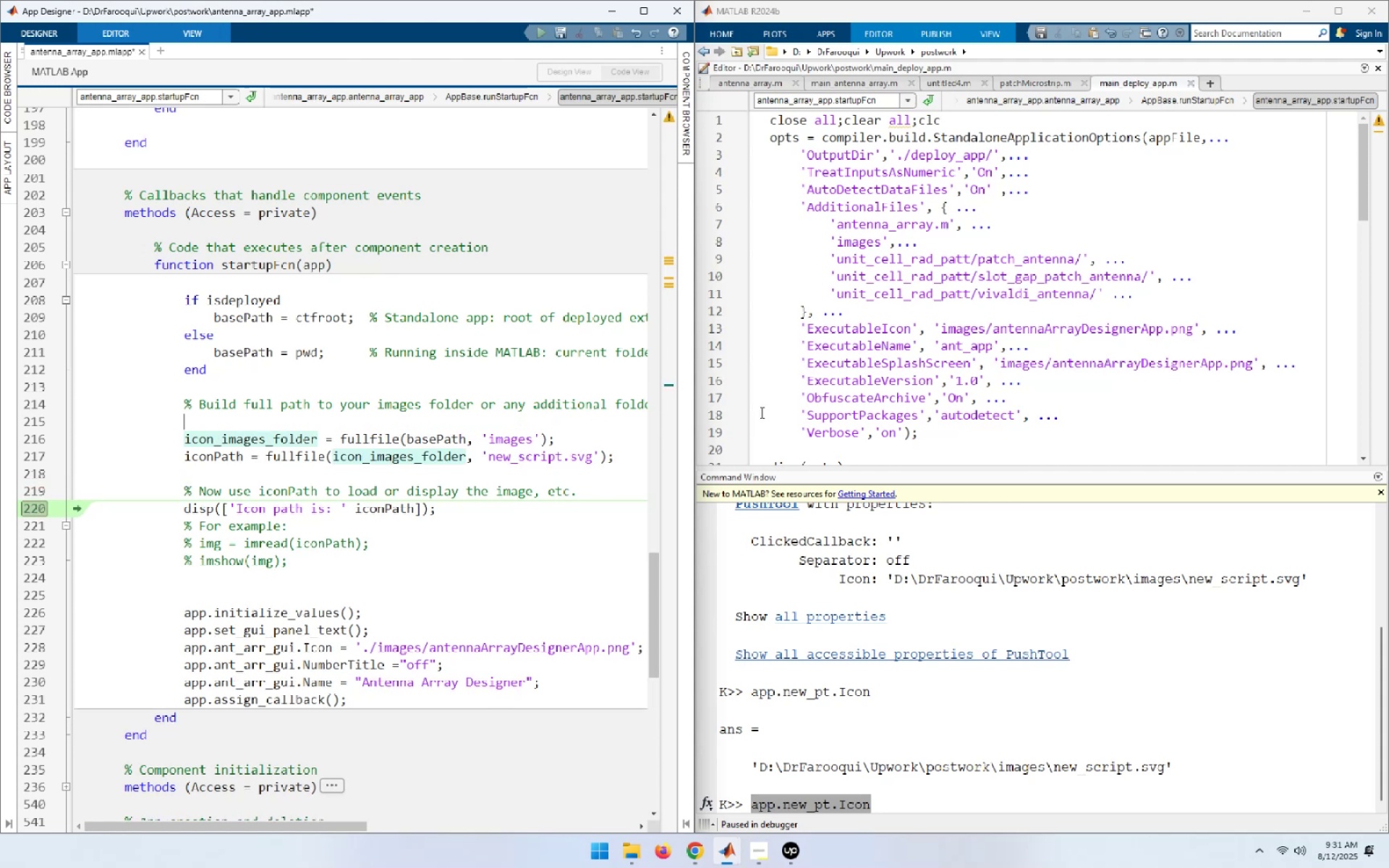 
key(Control+ControlLeft)
 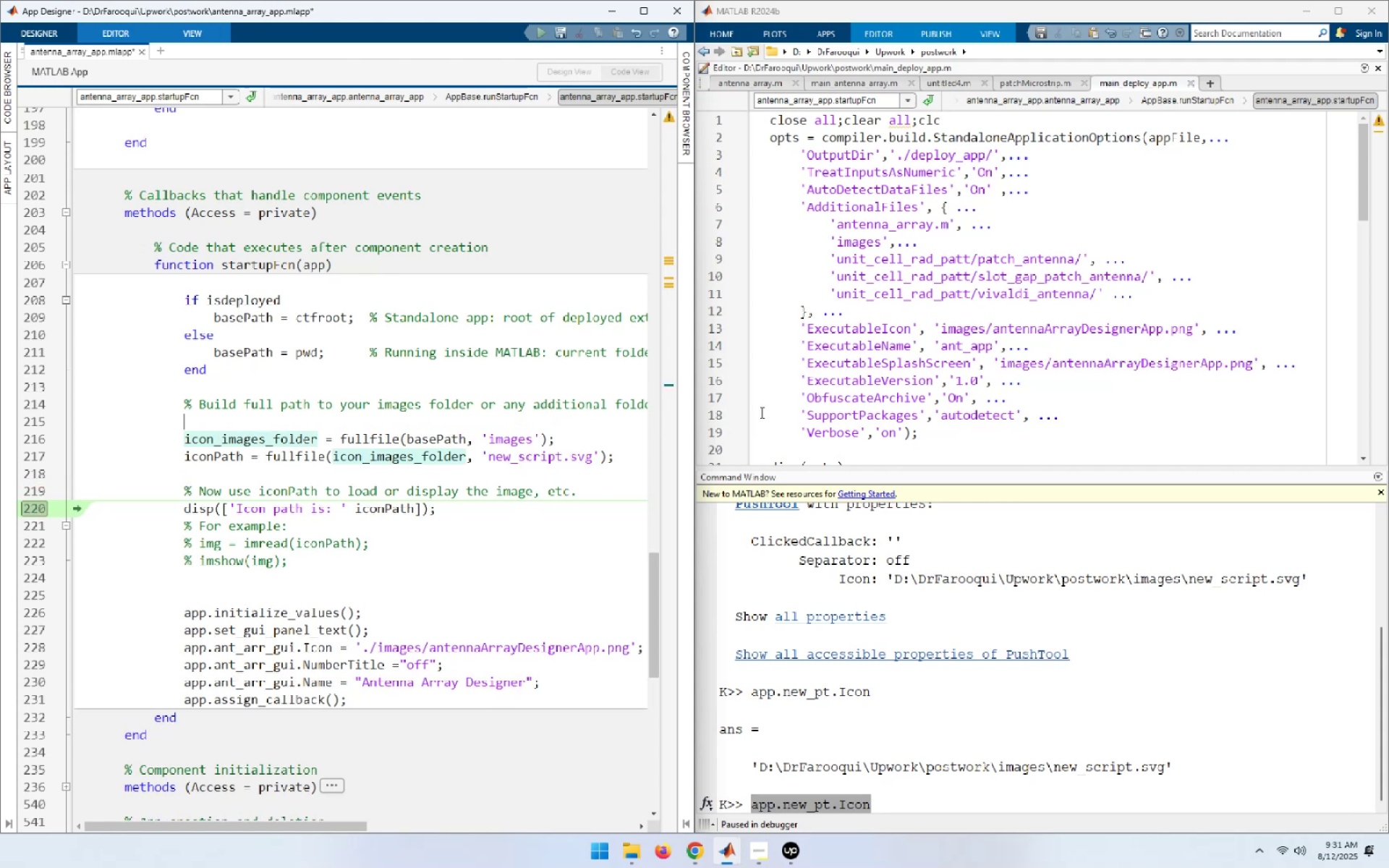 
key(Control+V)
 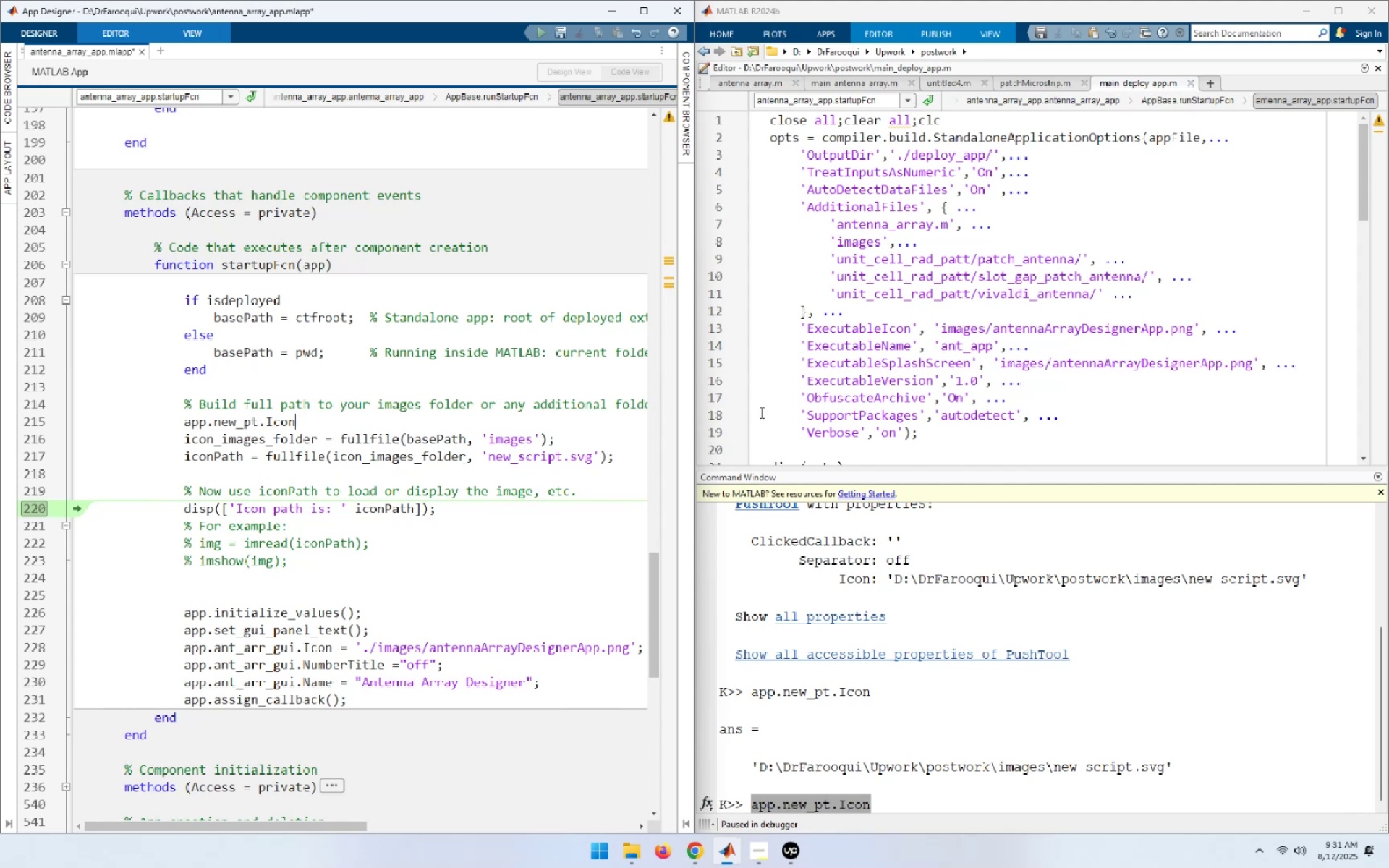 
hold_key(key=Space, duration=0.38)
 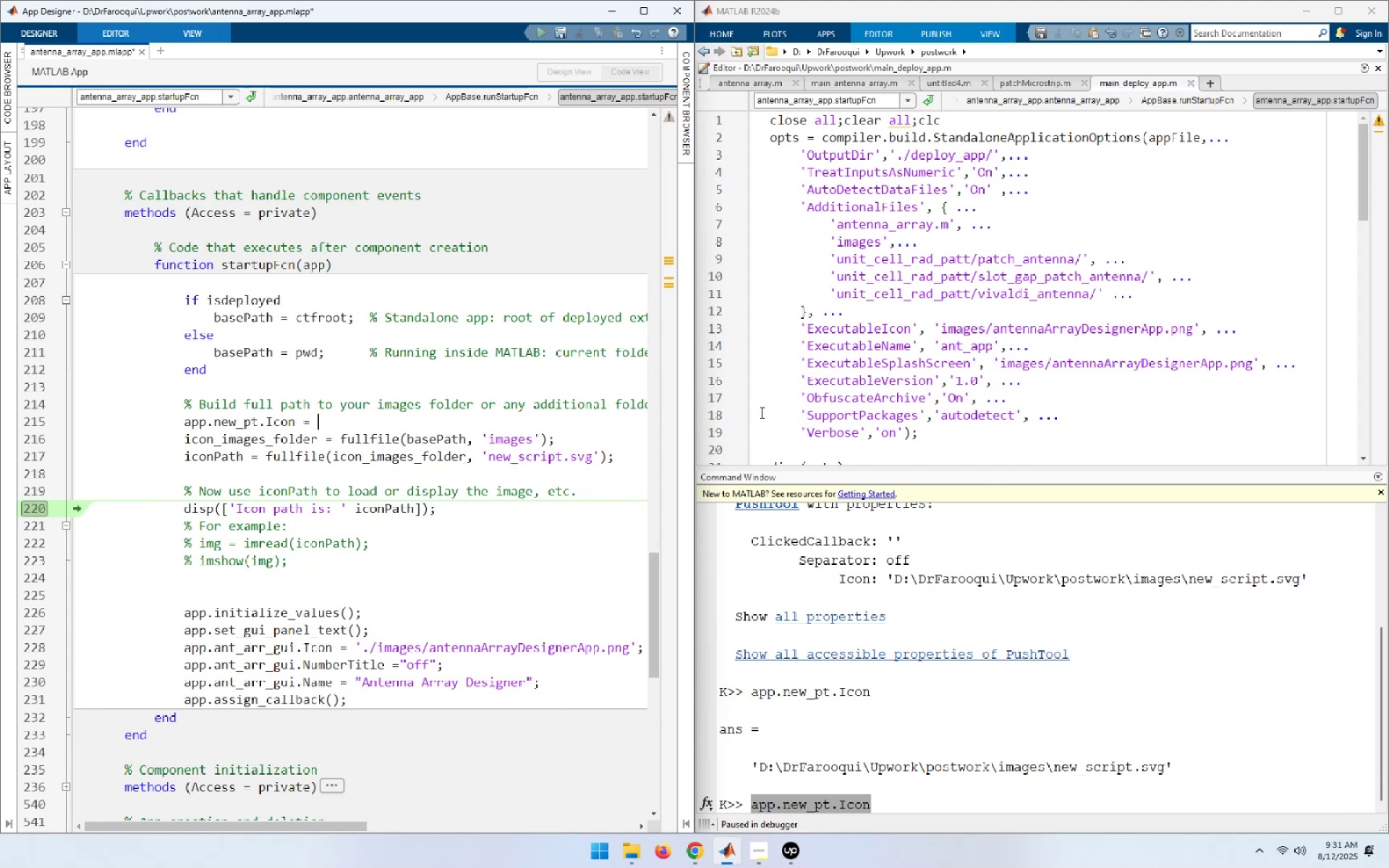 
key(Equal)
 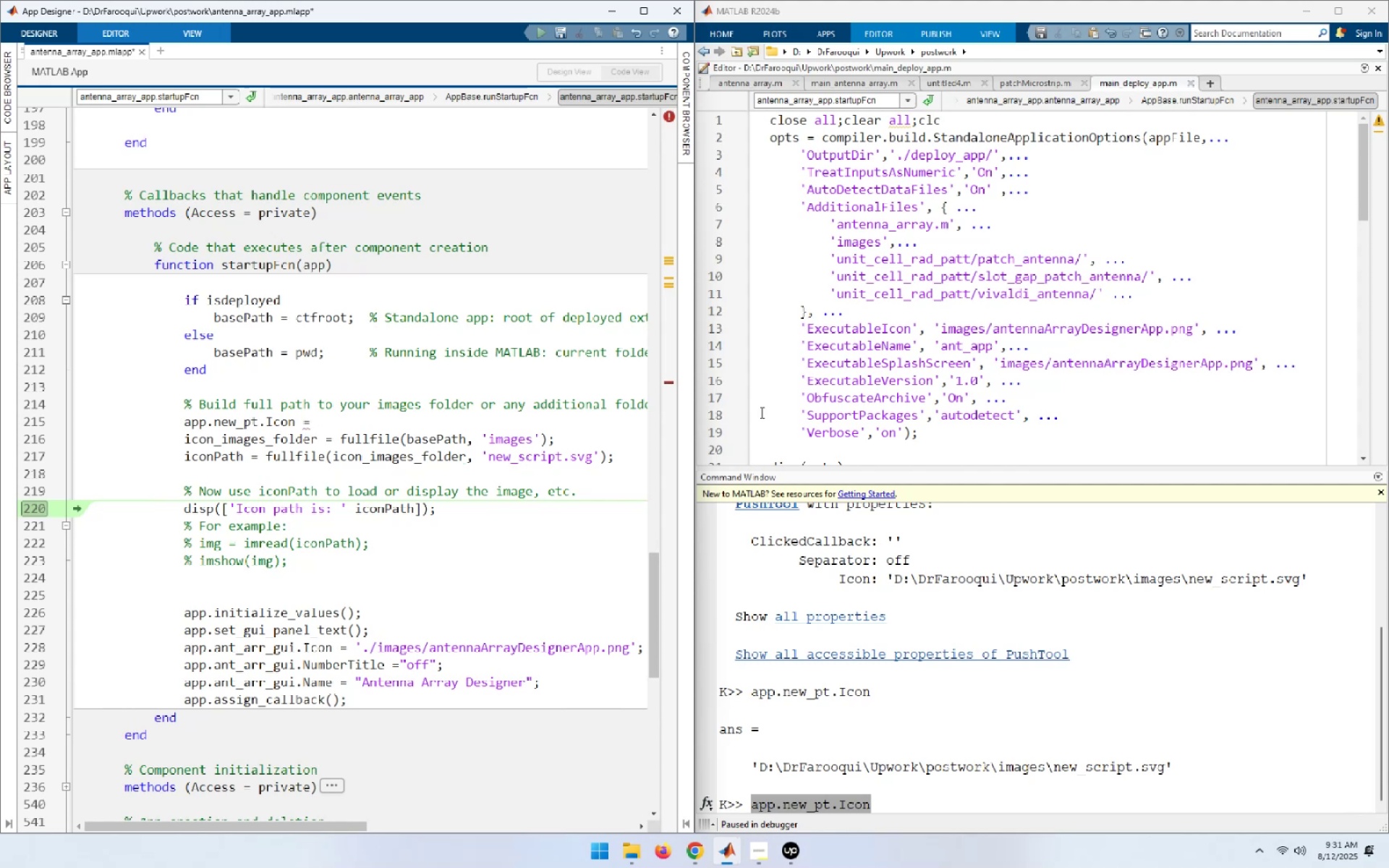 
key(ArrowDown)
 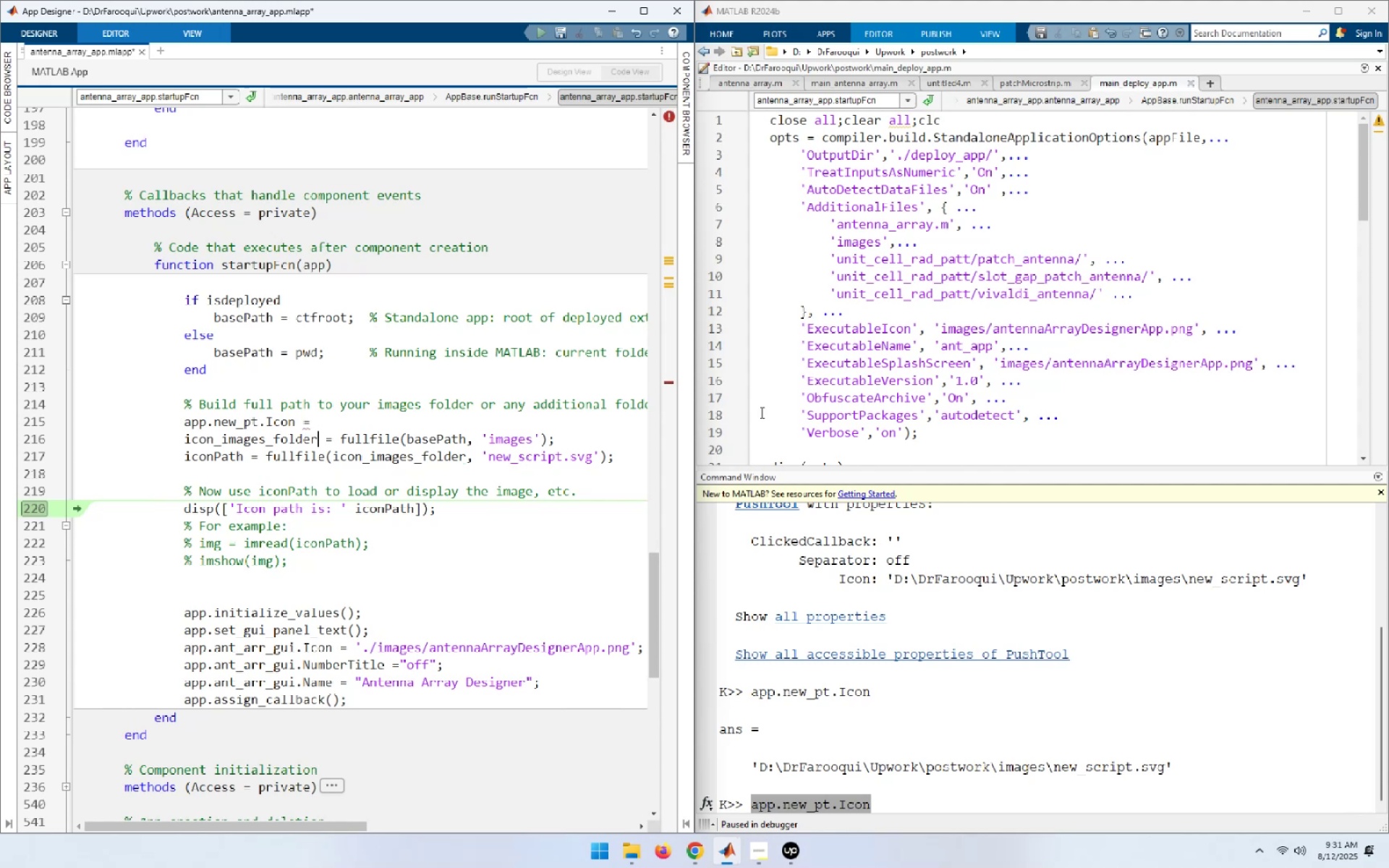 
key(ArrowRight)
 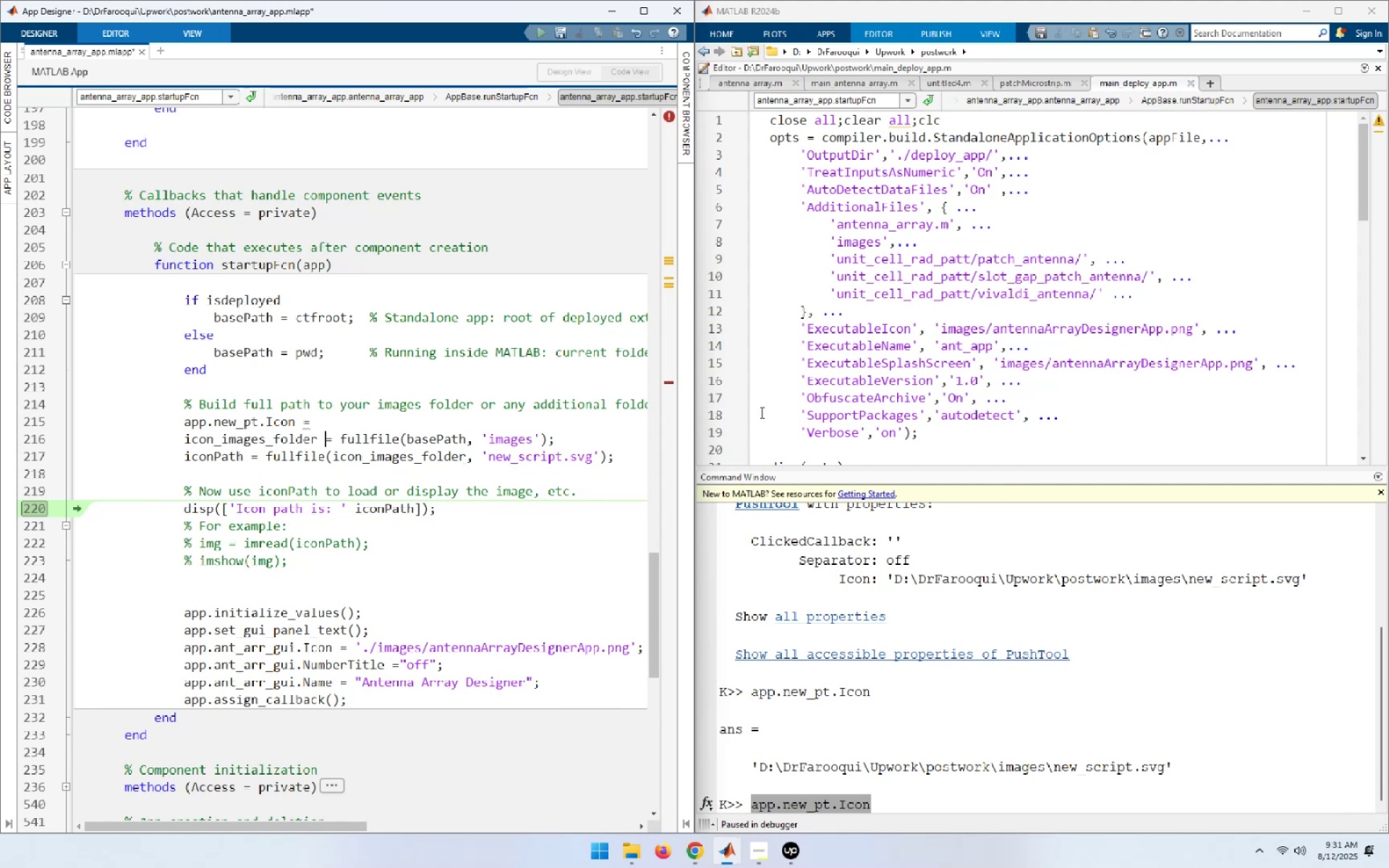 
key(ArrowRight)
 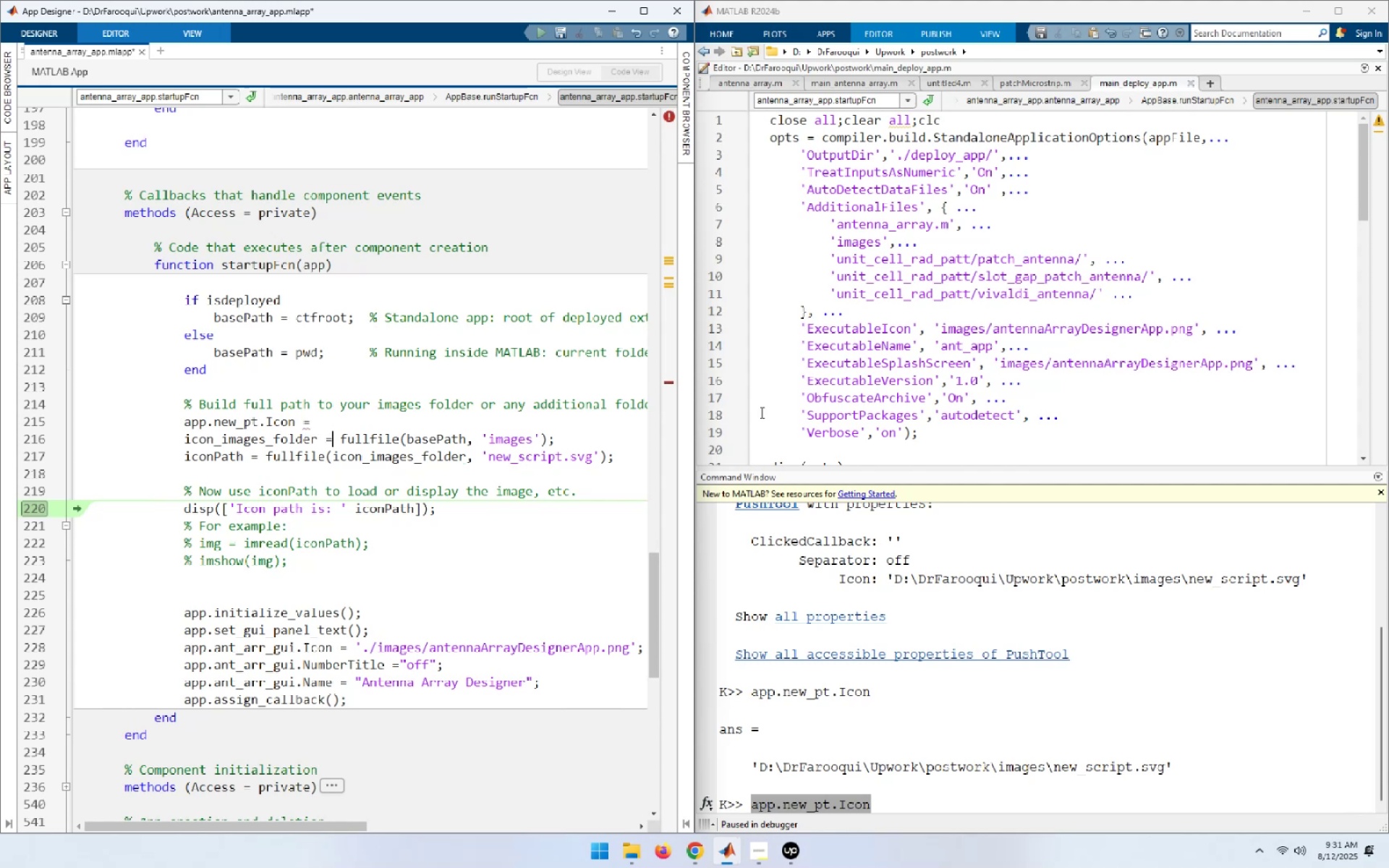 
key(ArrowRight)
 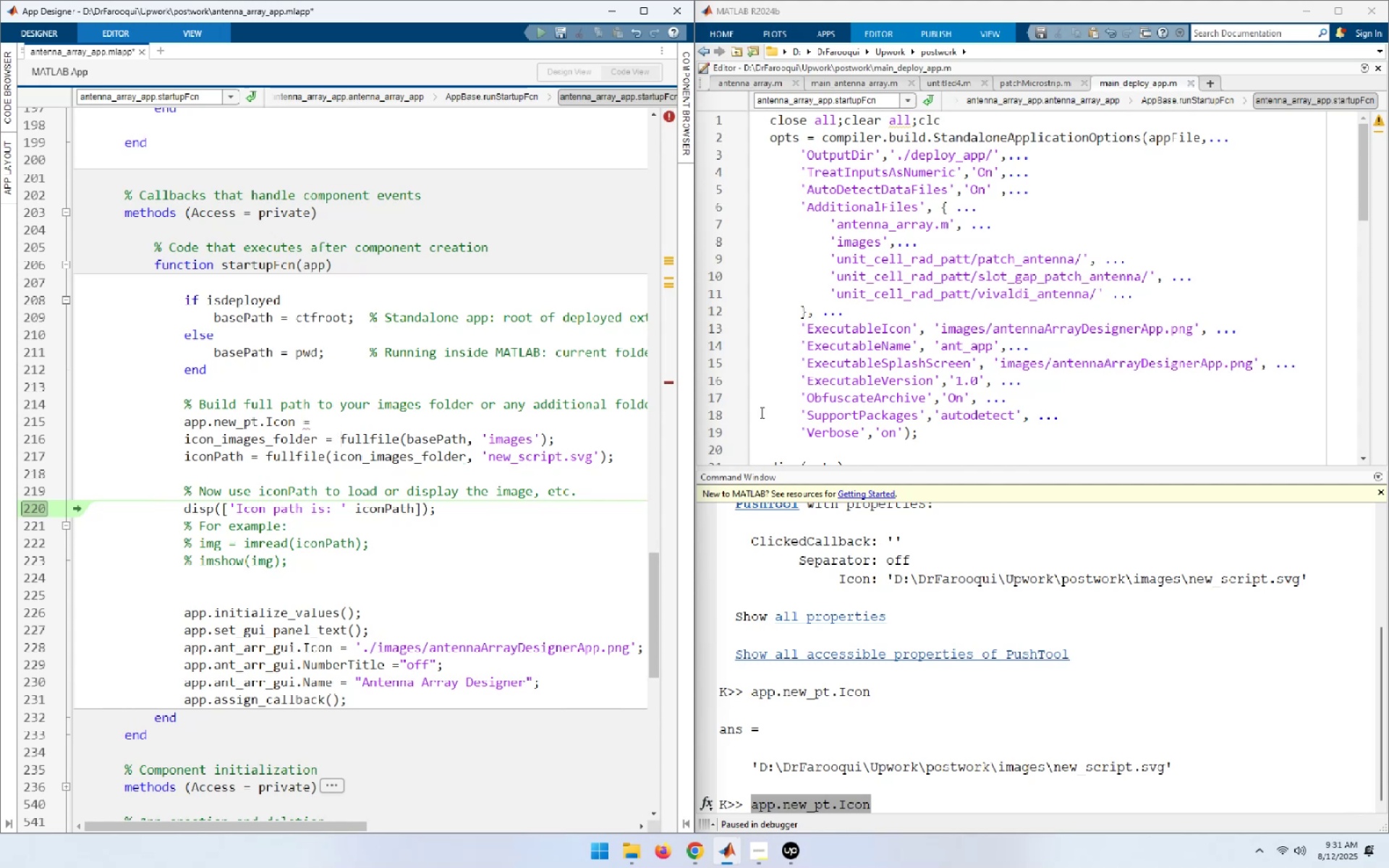 
key(Shift+End)
 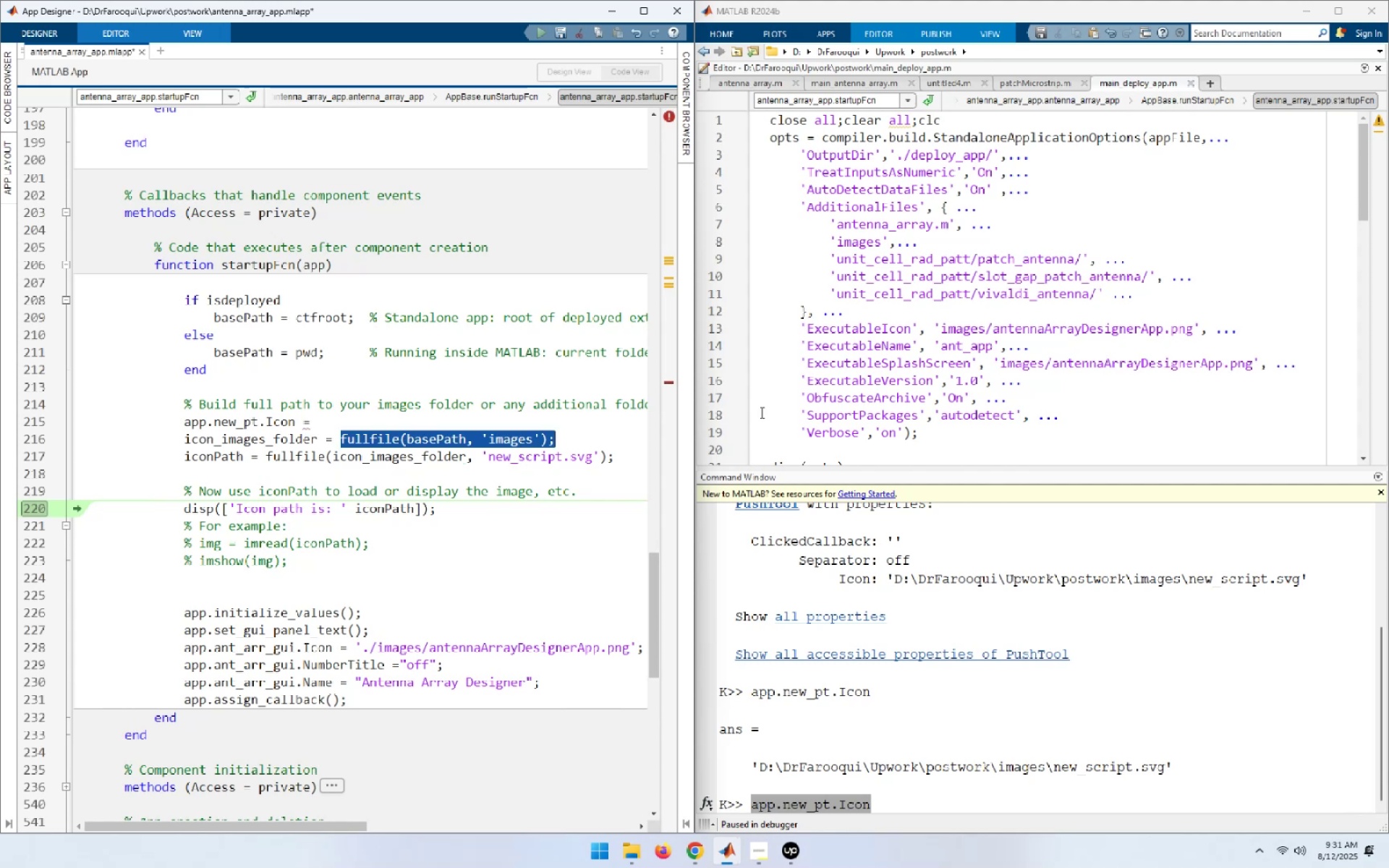 
key(Control+C)
 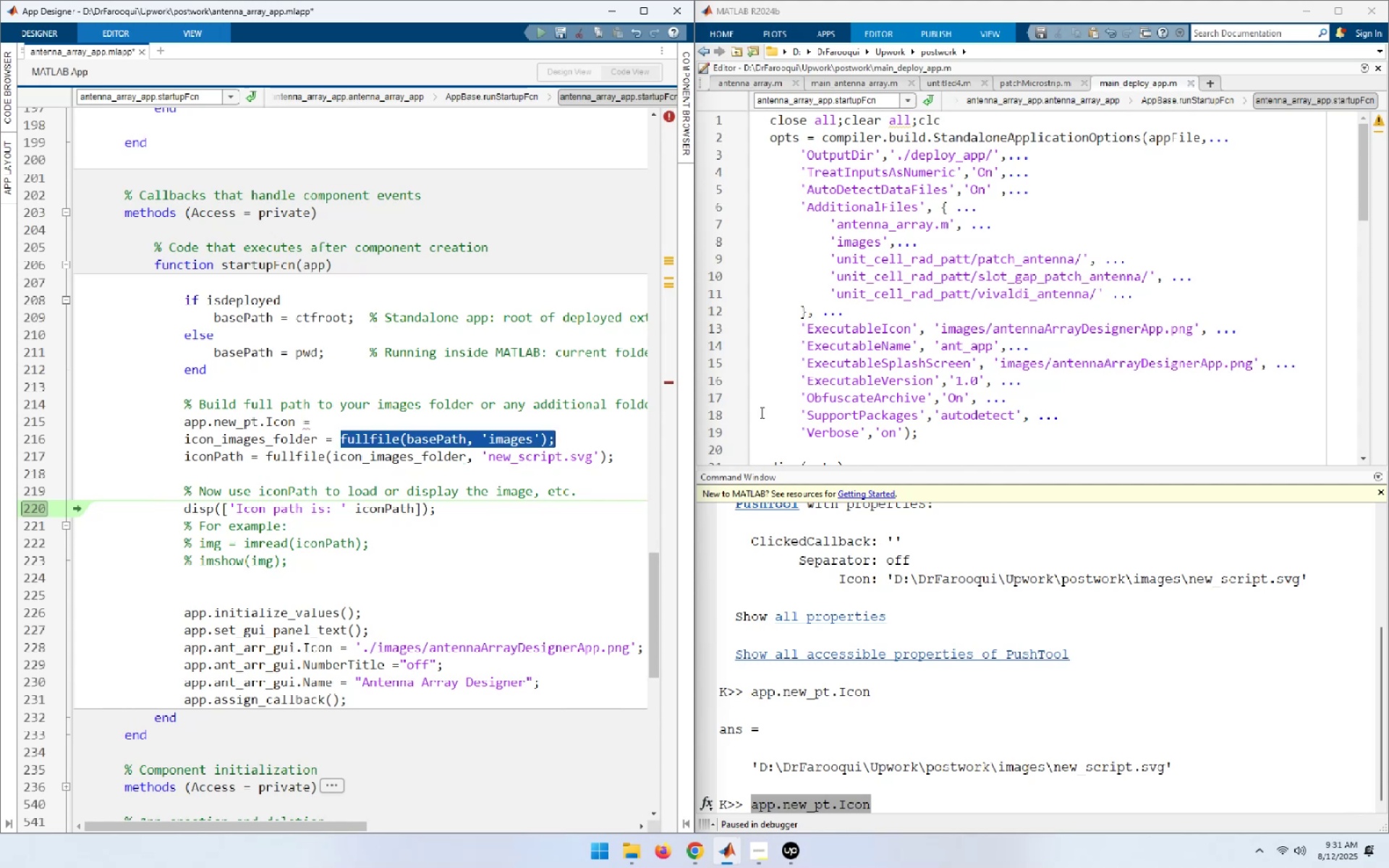 
key(ArrowUp)
 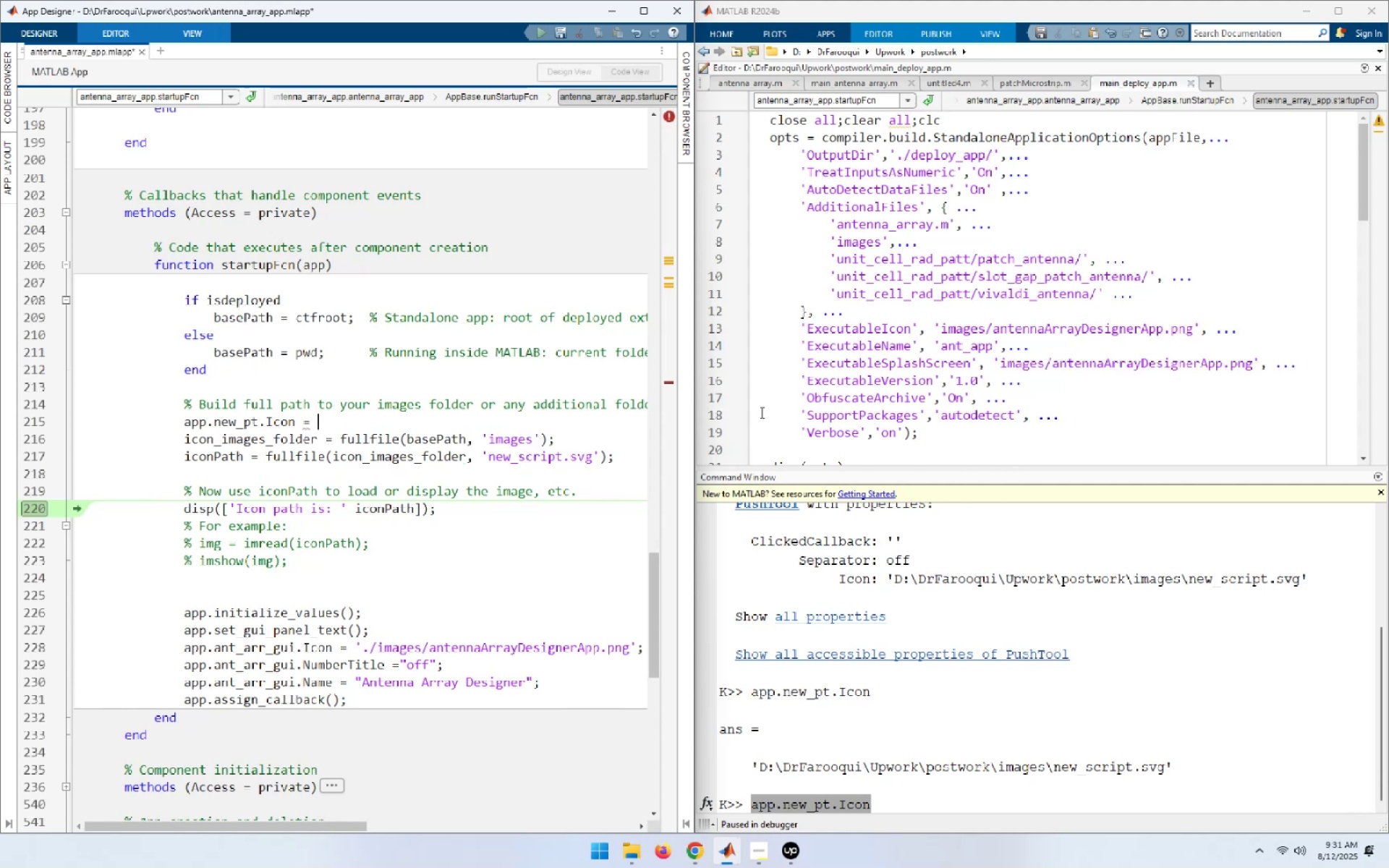 
key(Control+ControlLeft)
 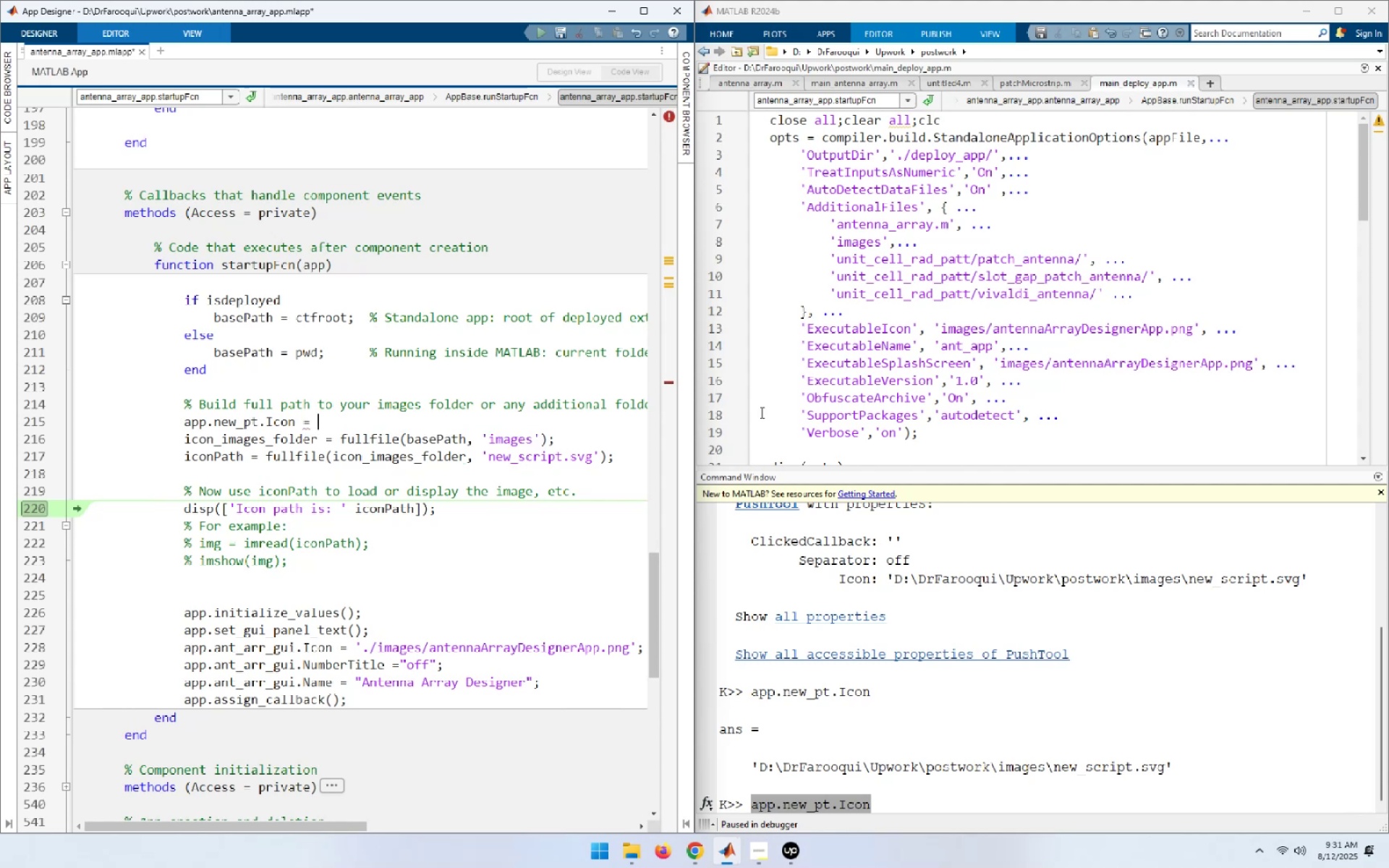 
key(Control+V)
 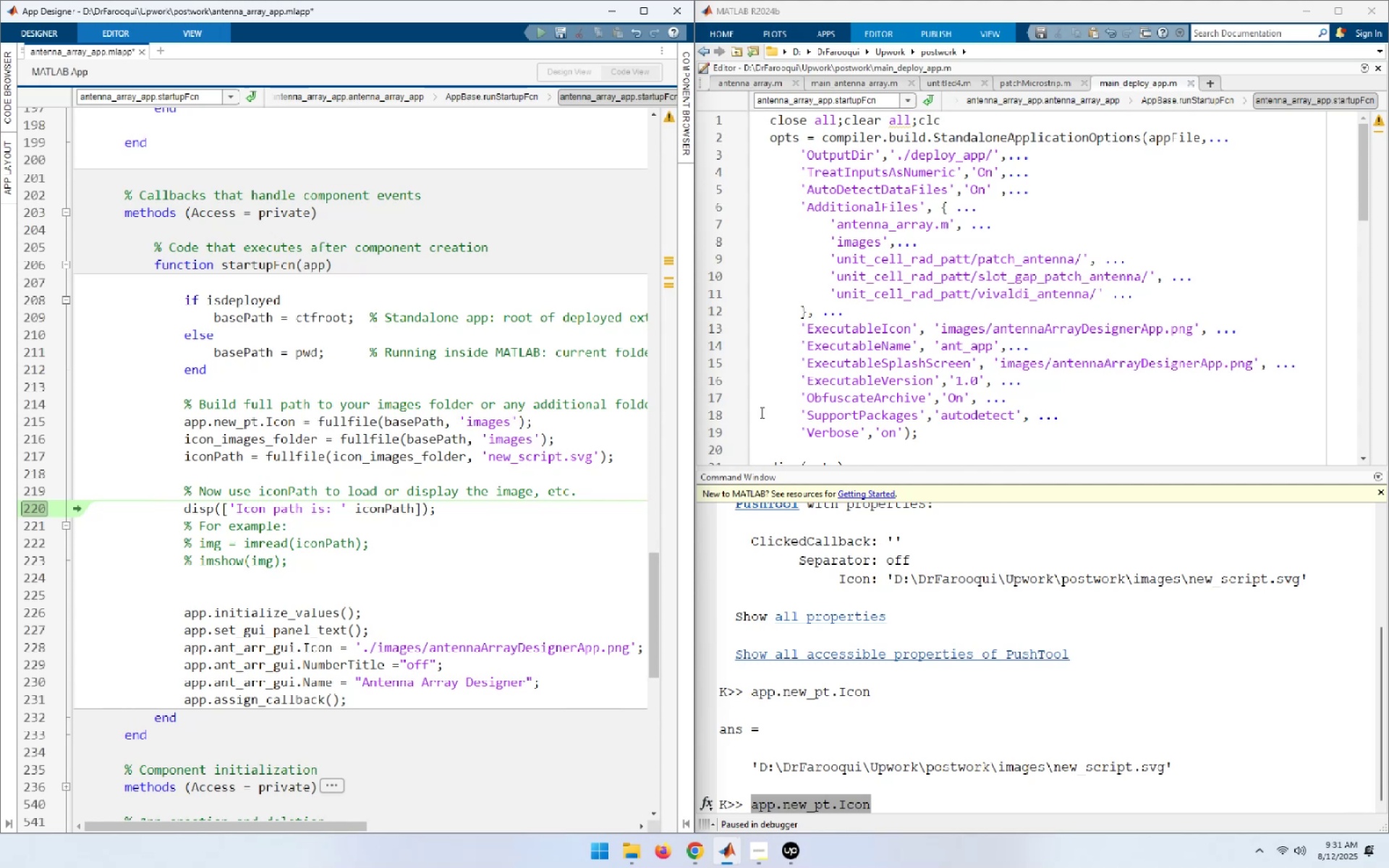 
key(ArrowLeft)
 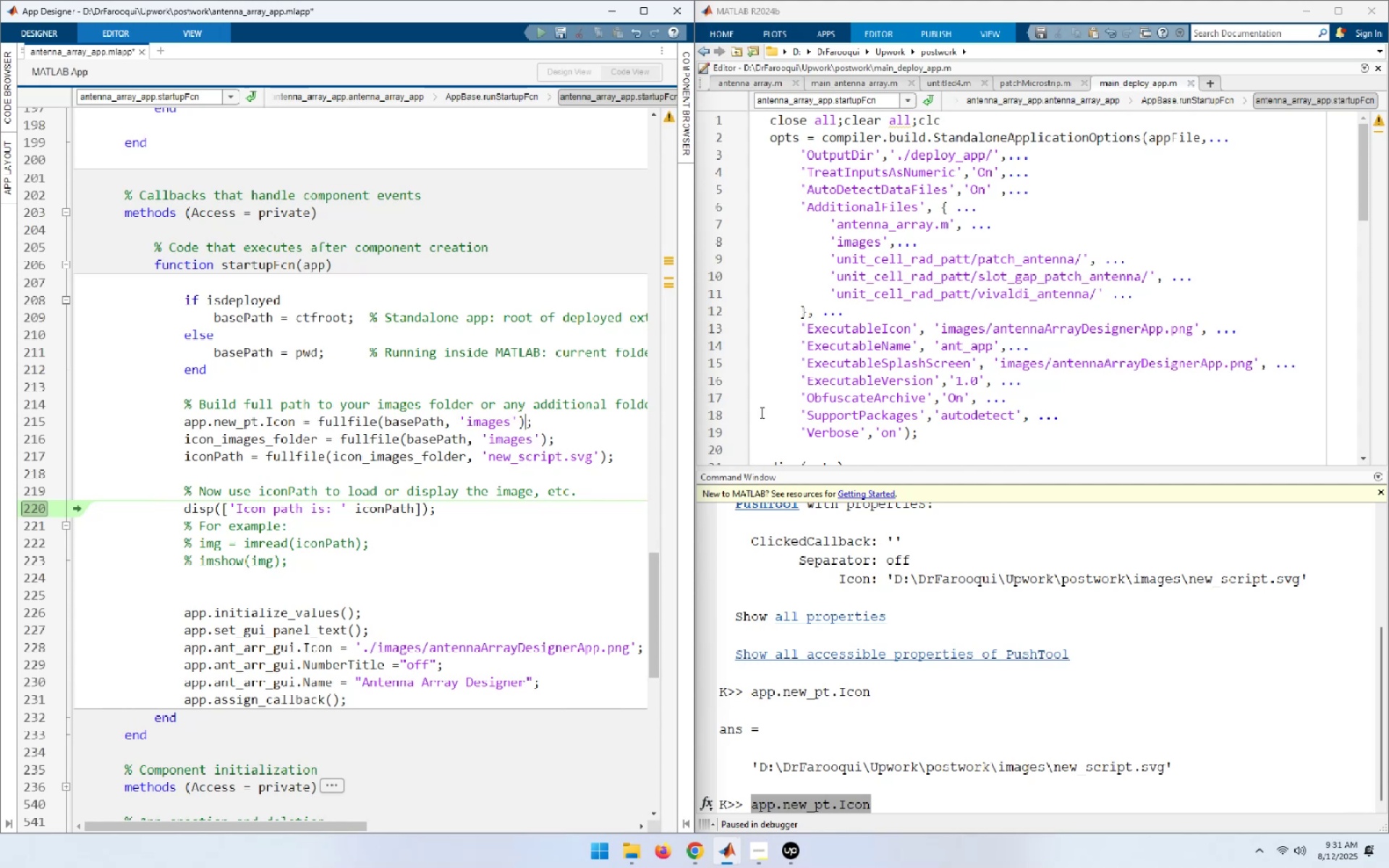 
key(ArrowLeft)
 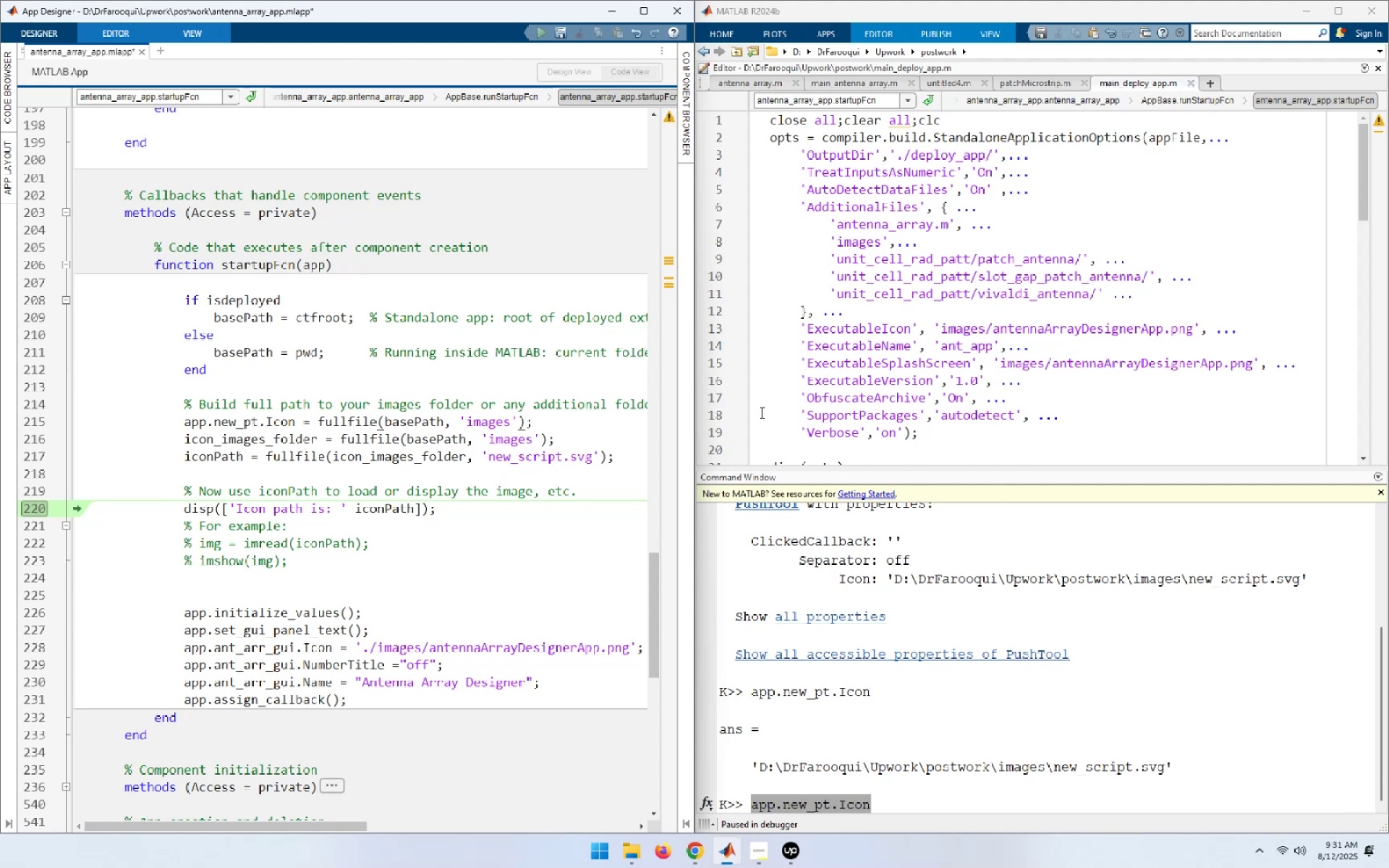 
key(Comma)
 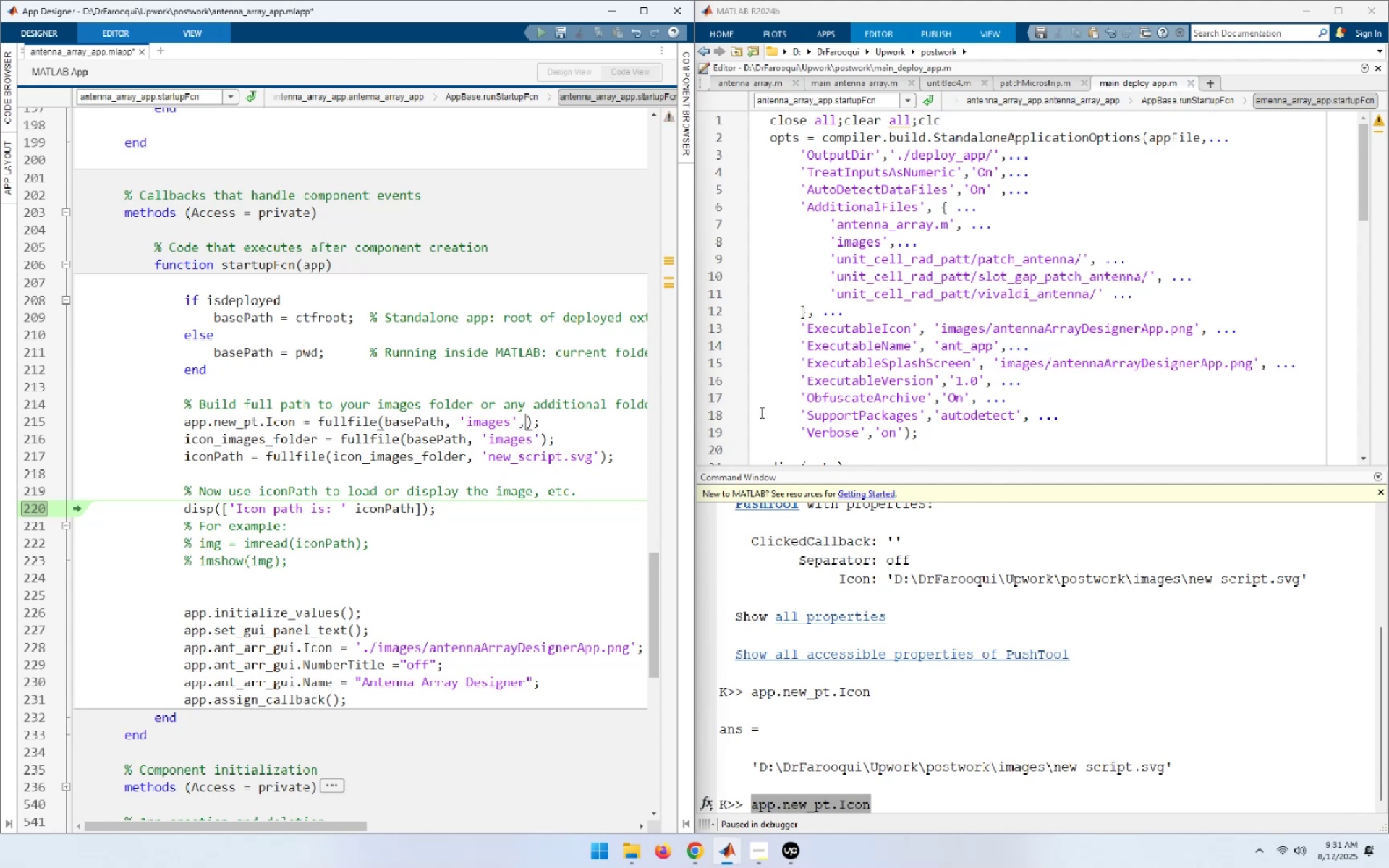 
key(Quote)
 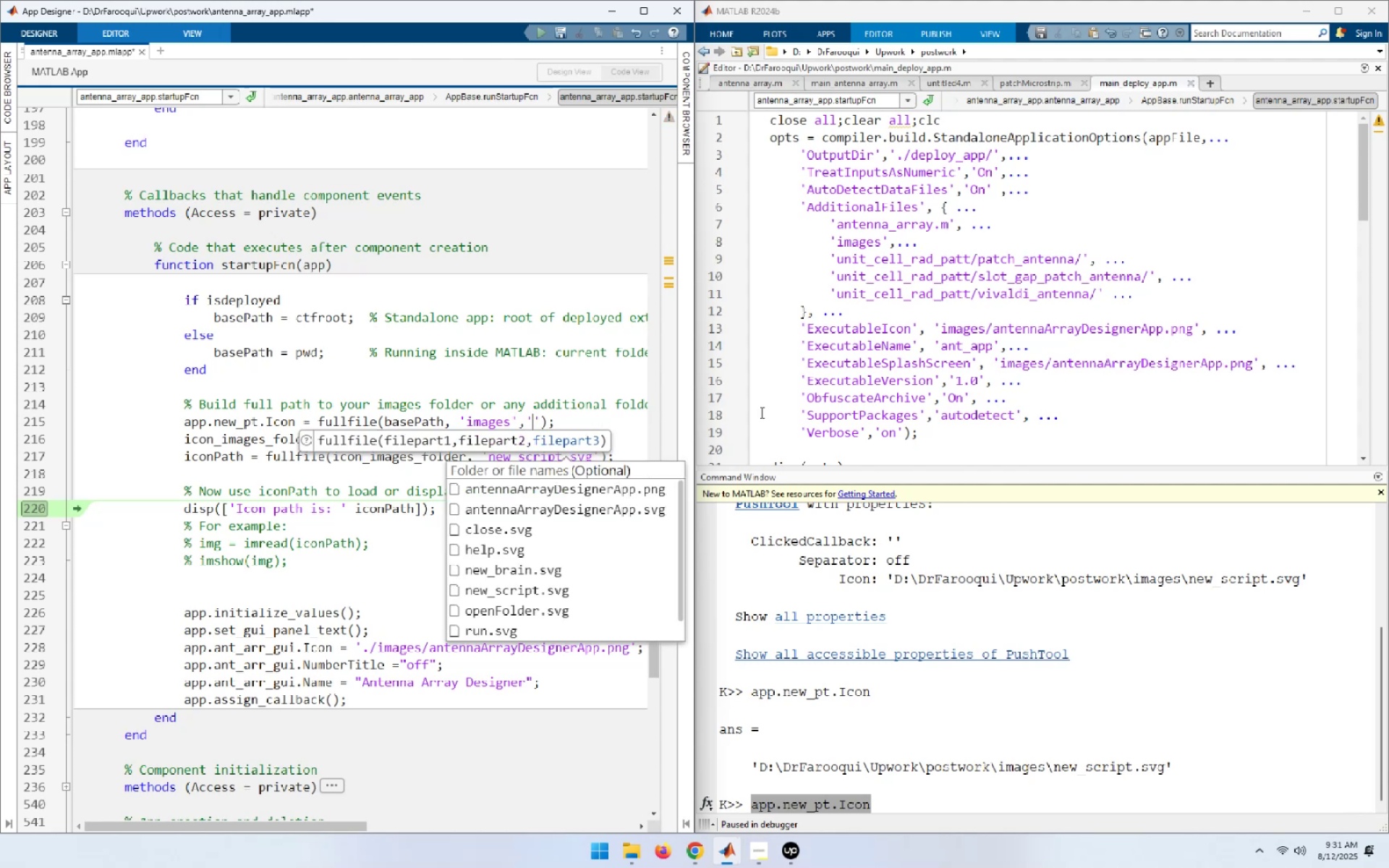 
key(Quote)
 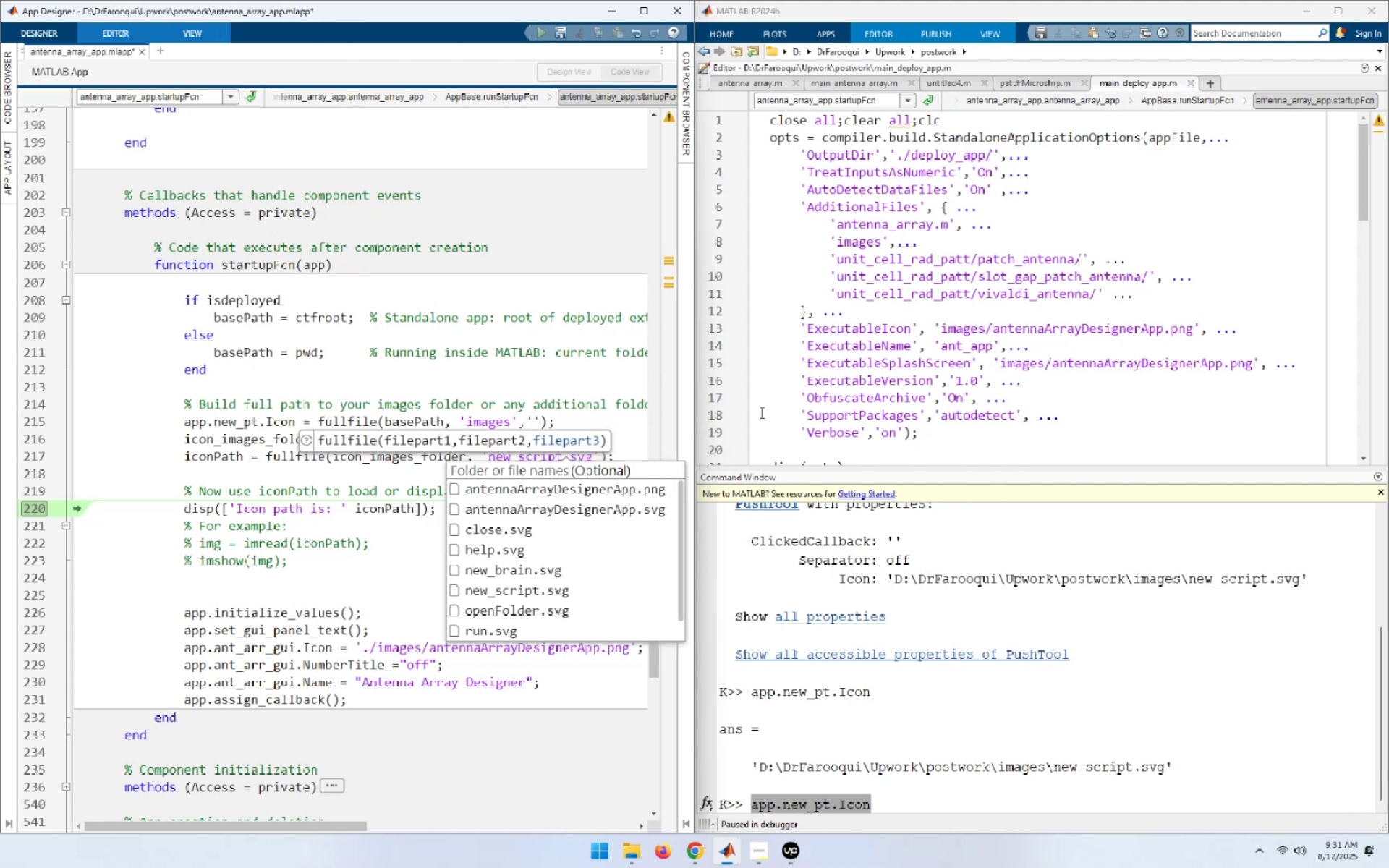 
key(Escape)
 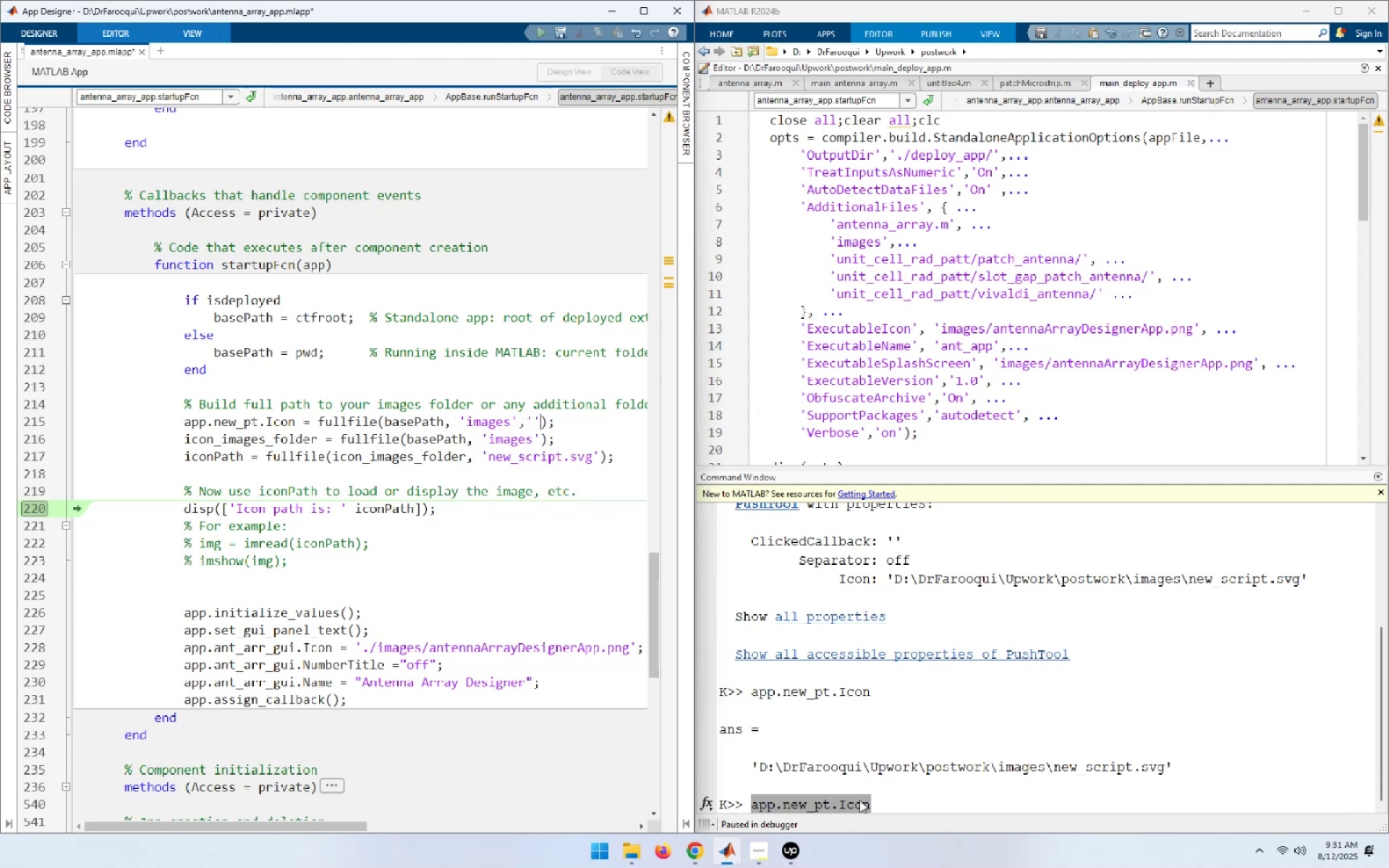 
left_click([951, 760])
 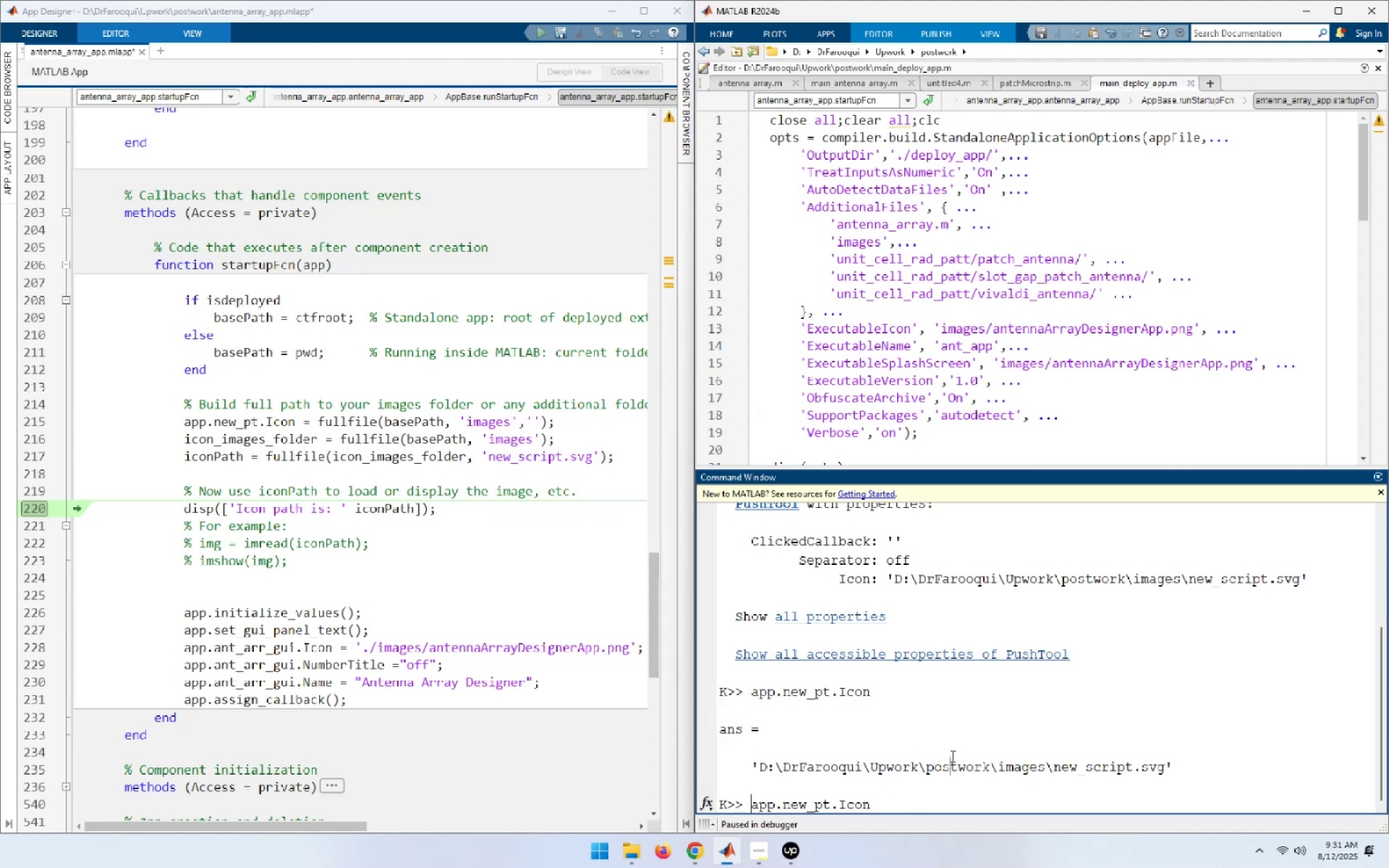 
key(End)
 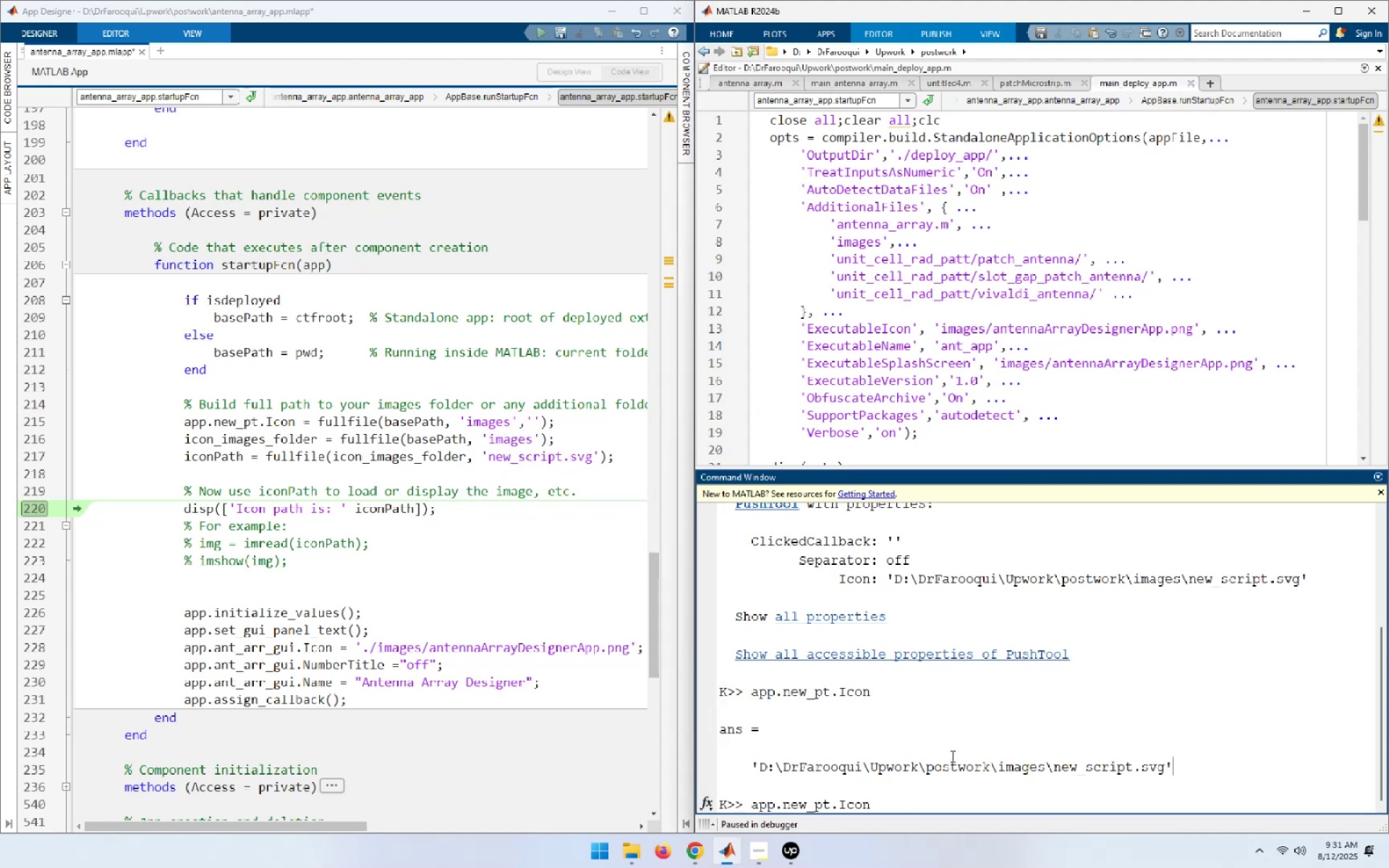 
hold_key(key=Backspace, duration=0.7)
 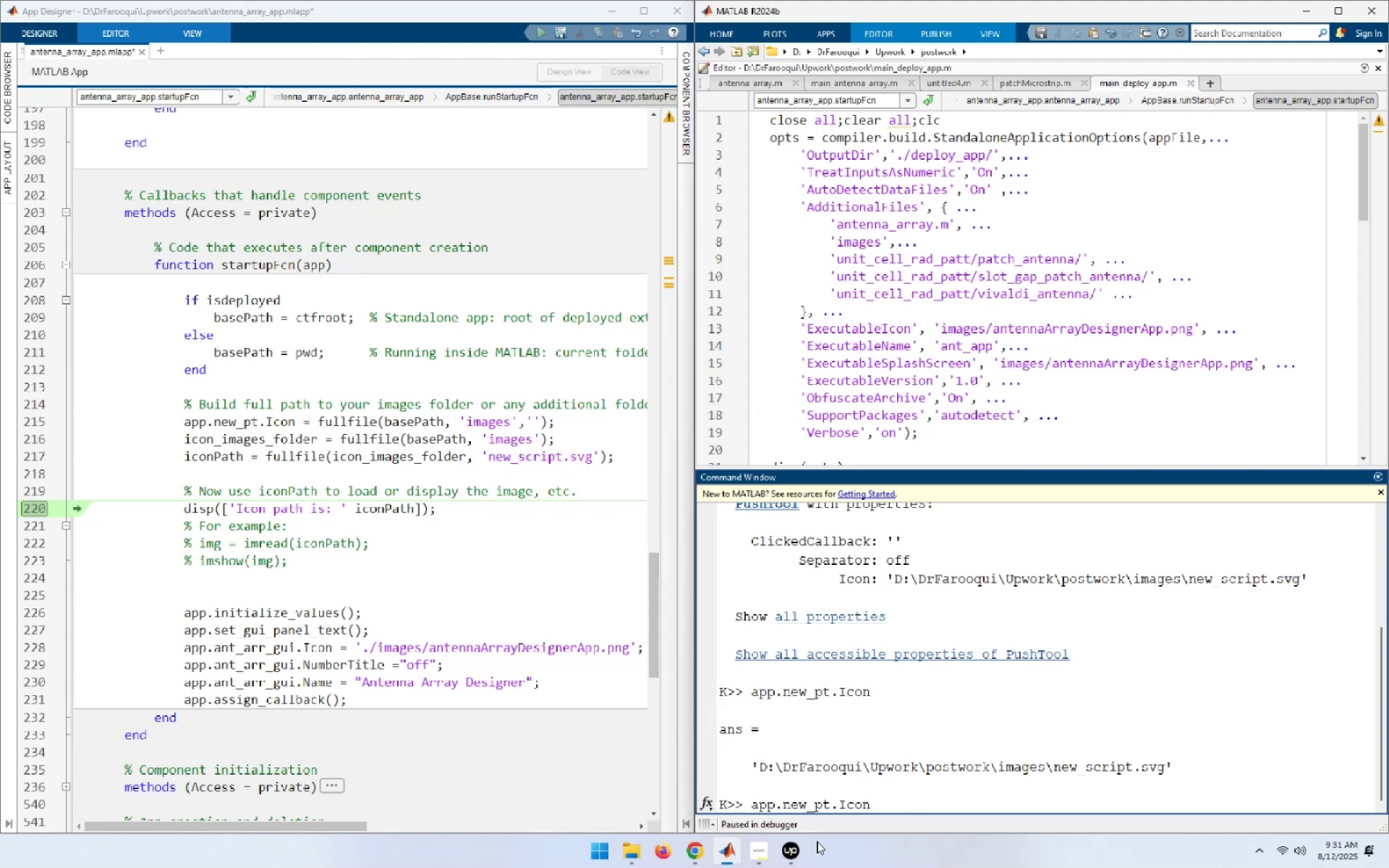 
left_click([885, 806])
 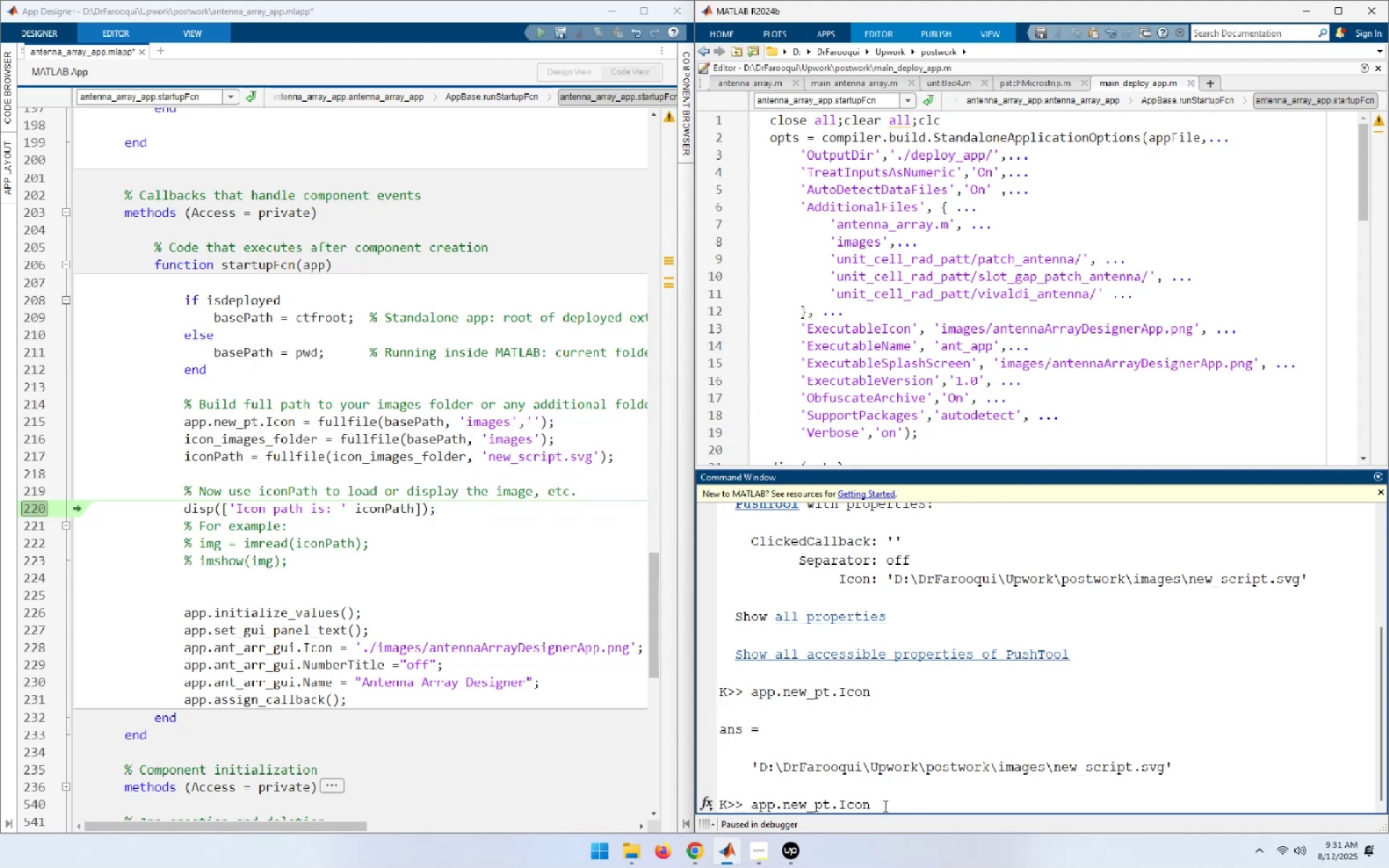 
hold_key(key=Backspace, duration=1.14)
 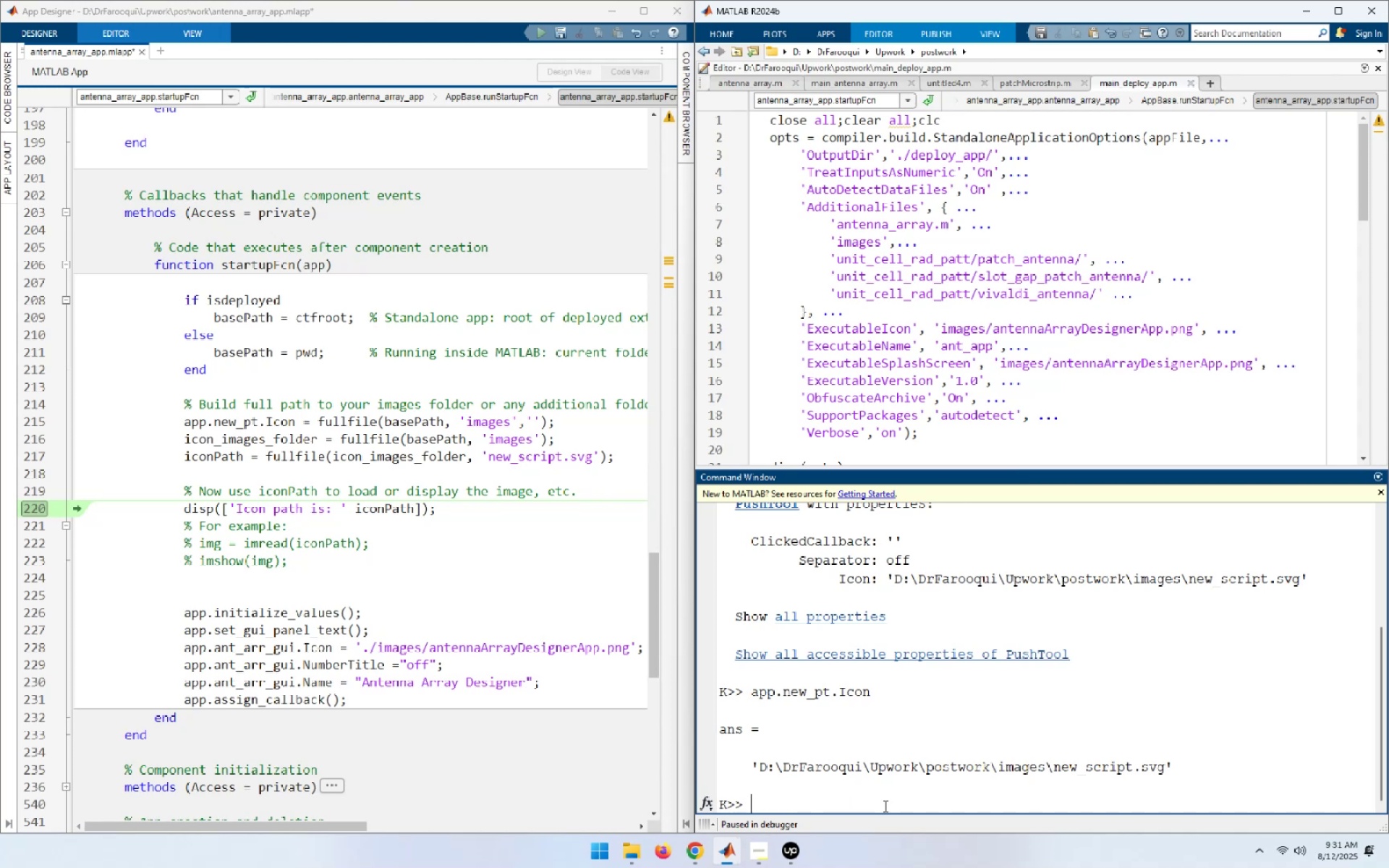 
type(dir(./)
key(Backspace)
key(Backspace)
type('images'))
 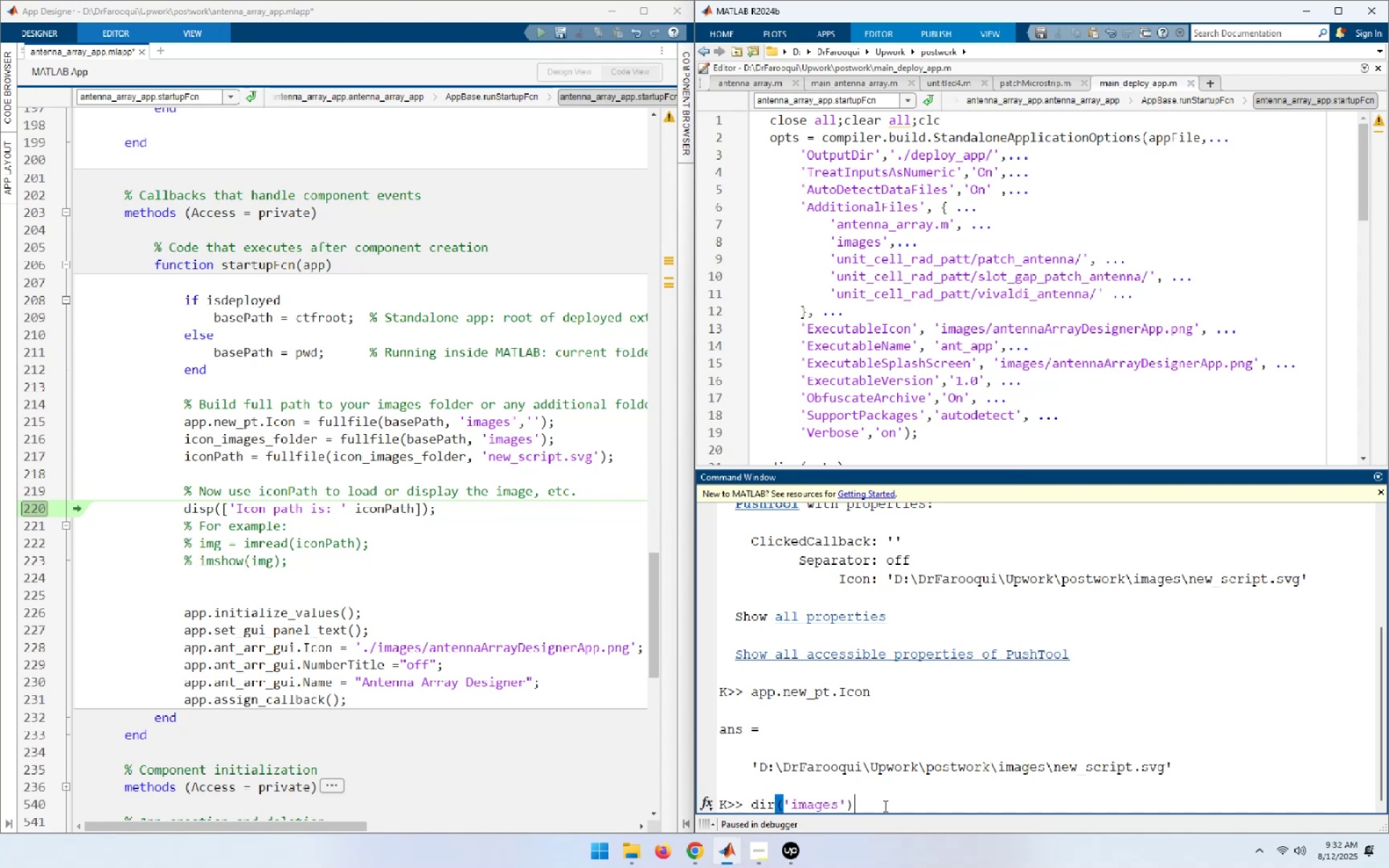 
key(Enter)
 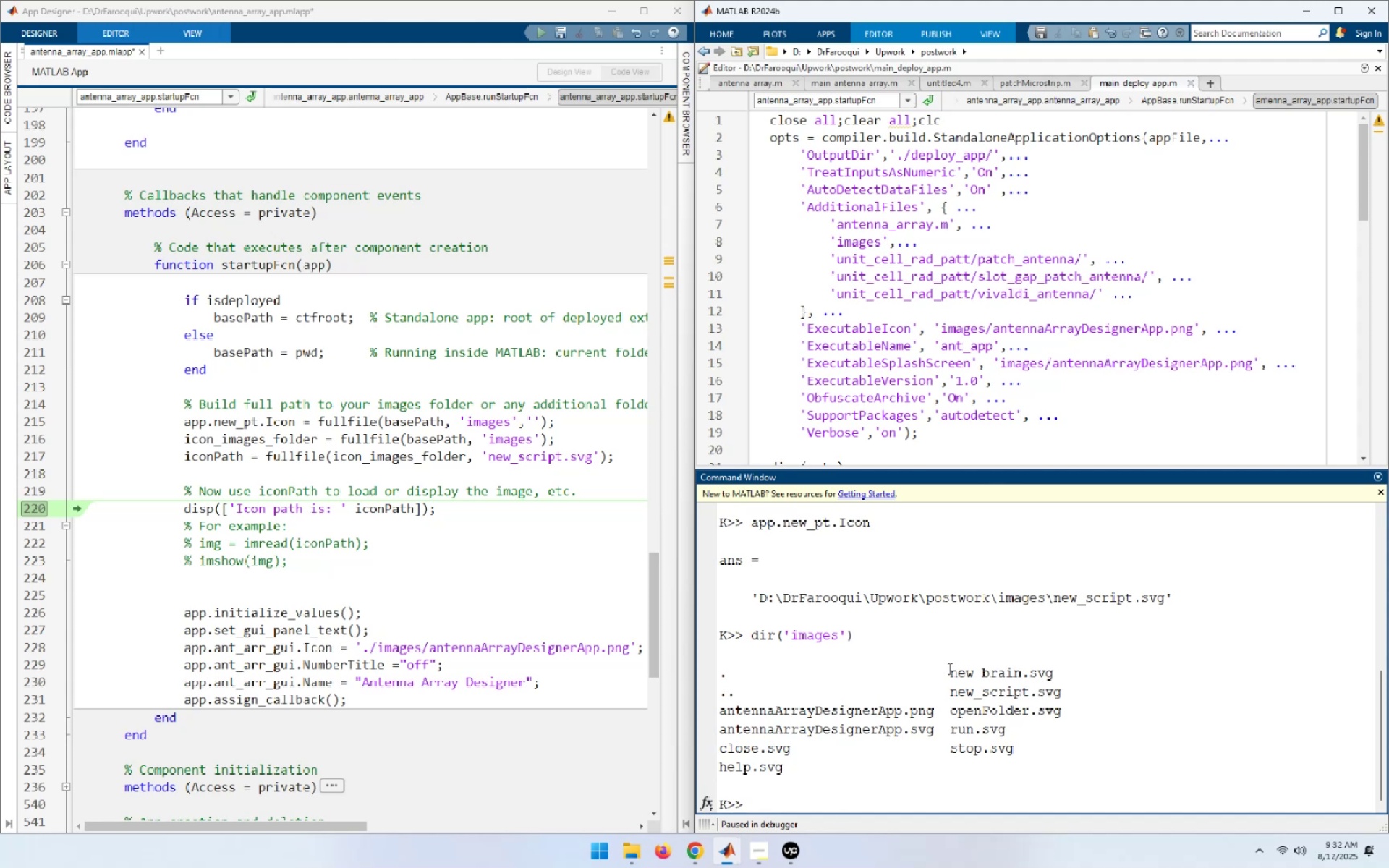 
left_click_drag(start_coordinate=[948, 669], to_coordinate=[1006, 757])
 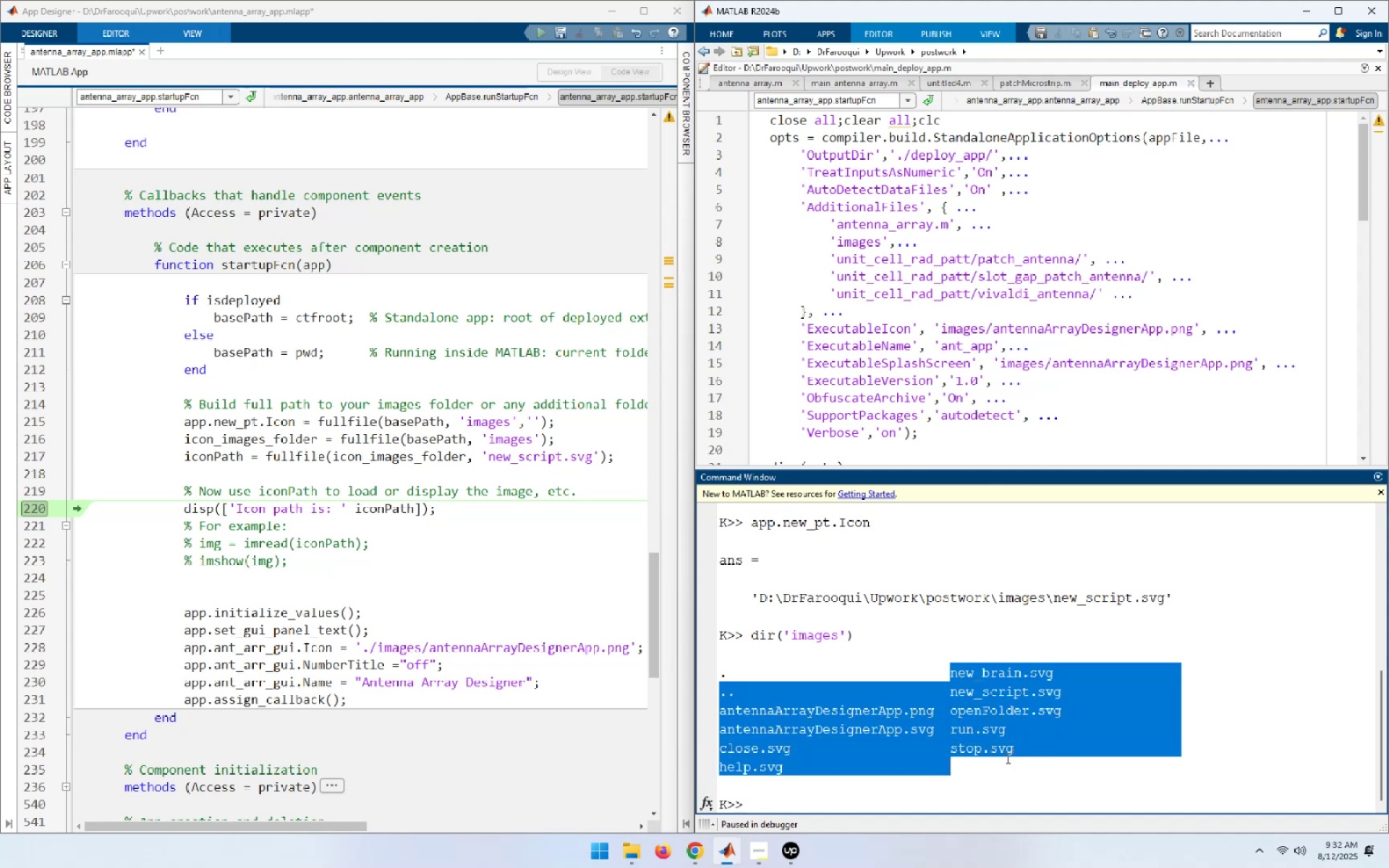 
key(Control+C)
 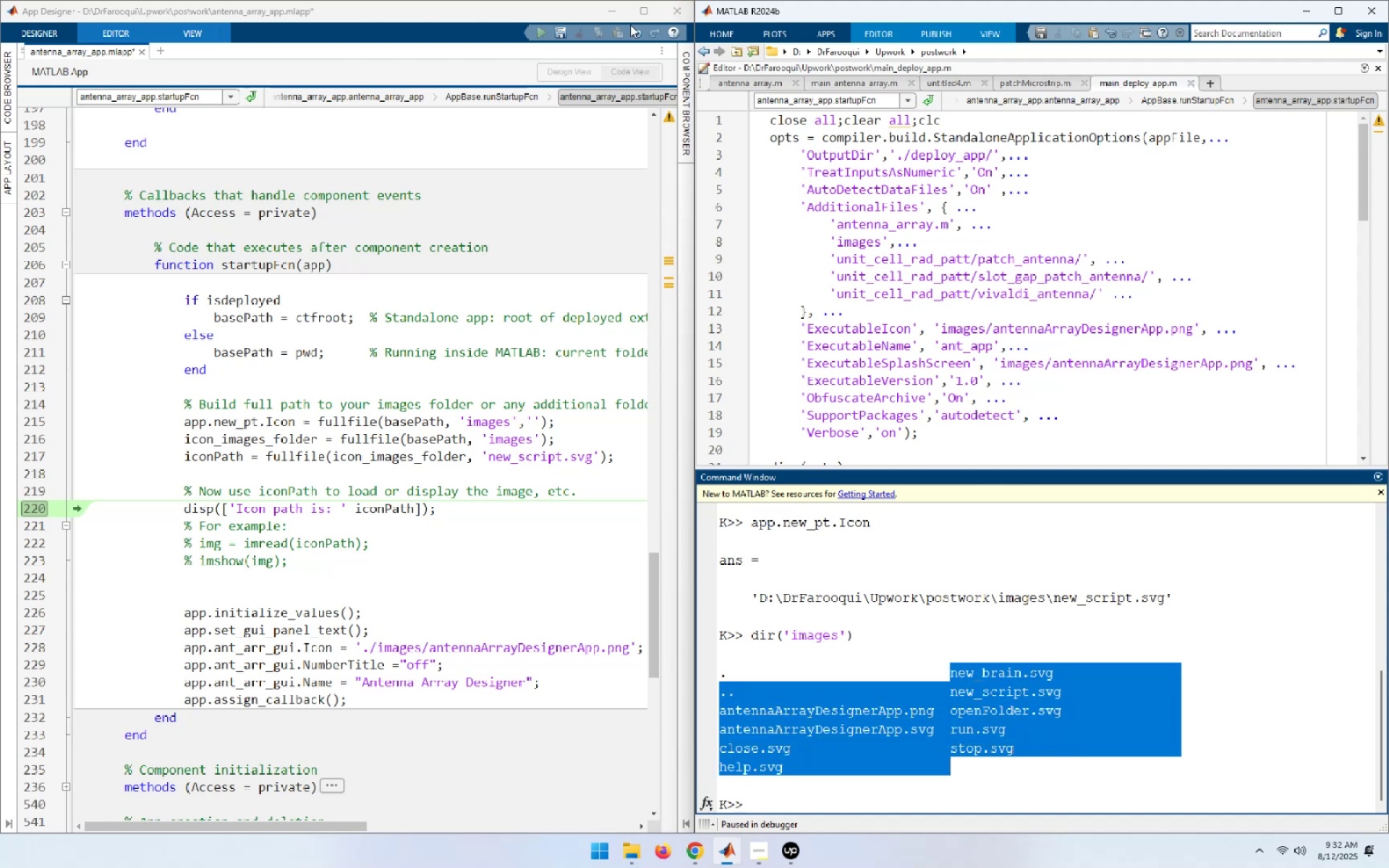 
left_click([647, 11])
 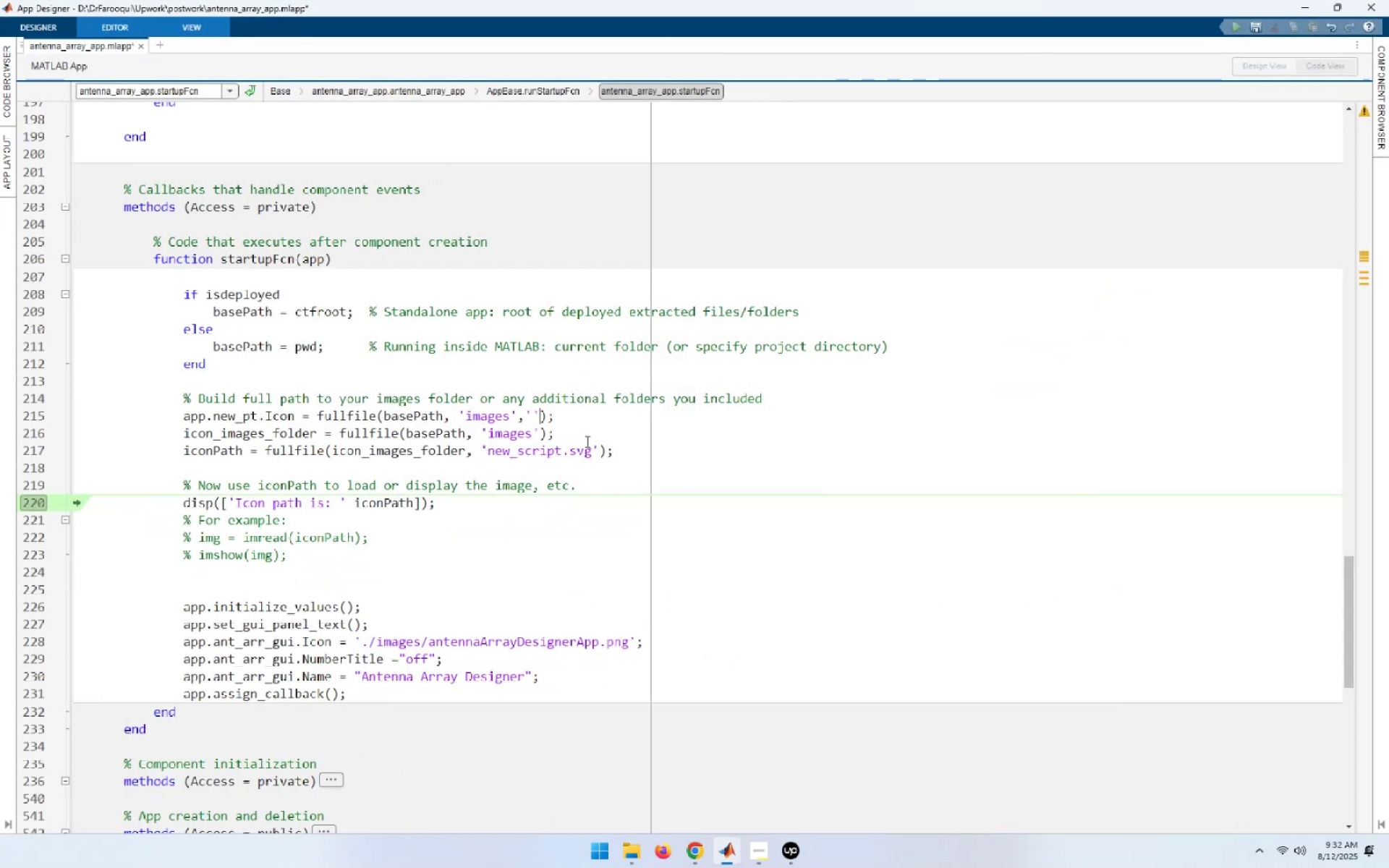 
left_click([590, 420])
 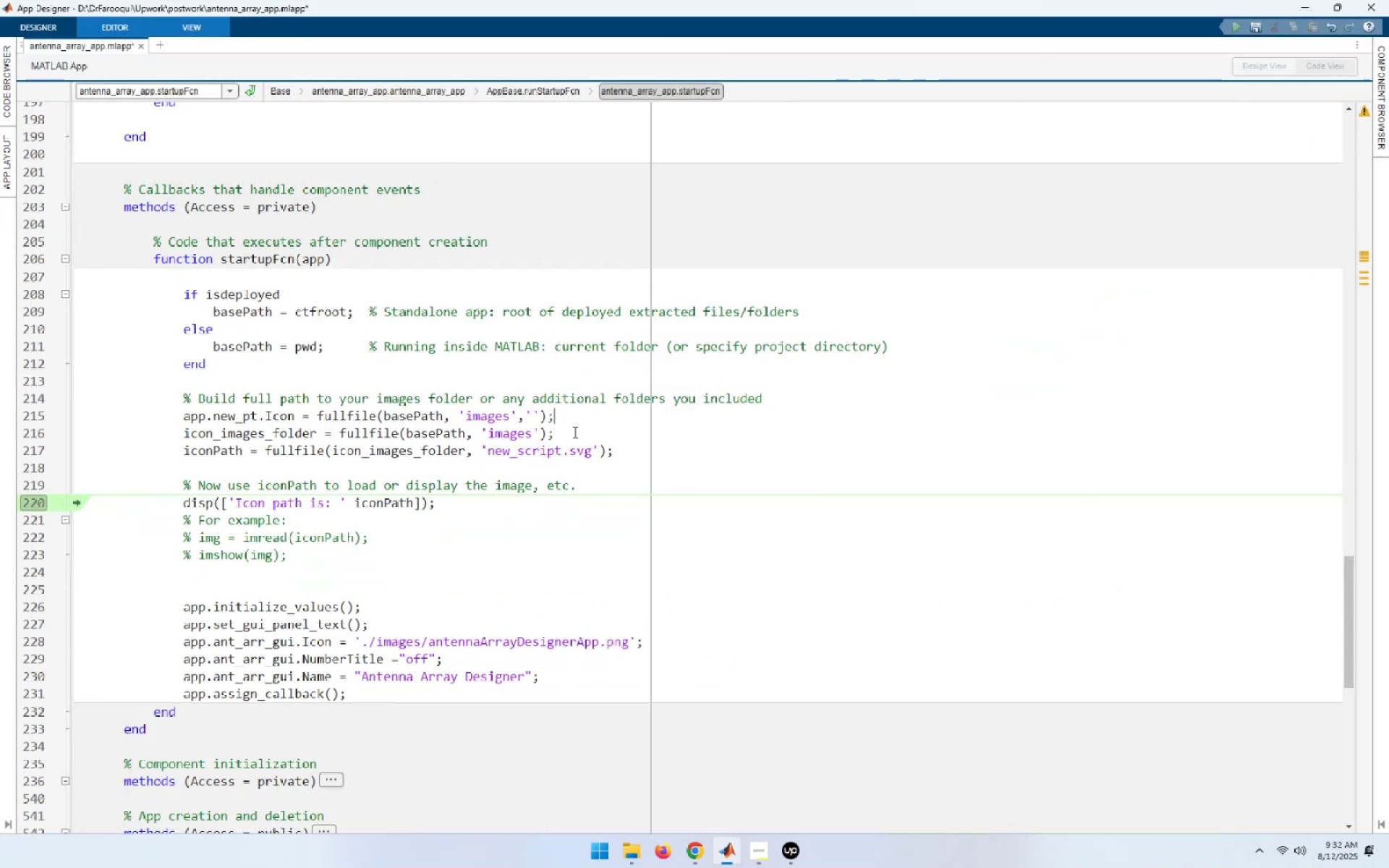 
key(NumpadEnter)
 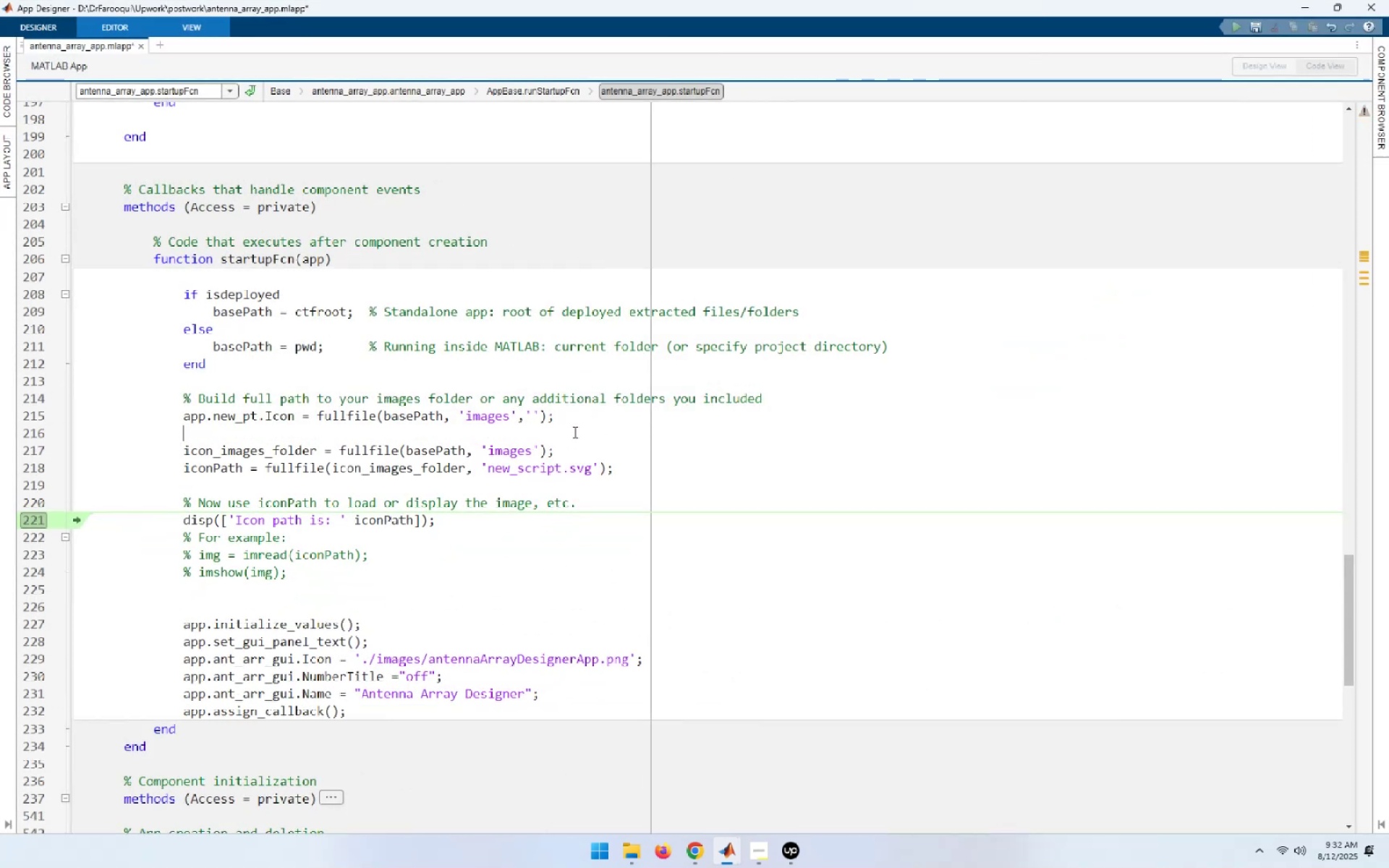 
key(NumpadEnter)
 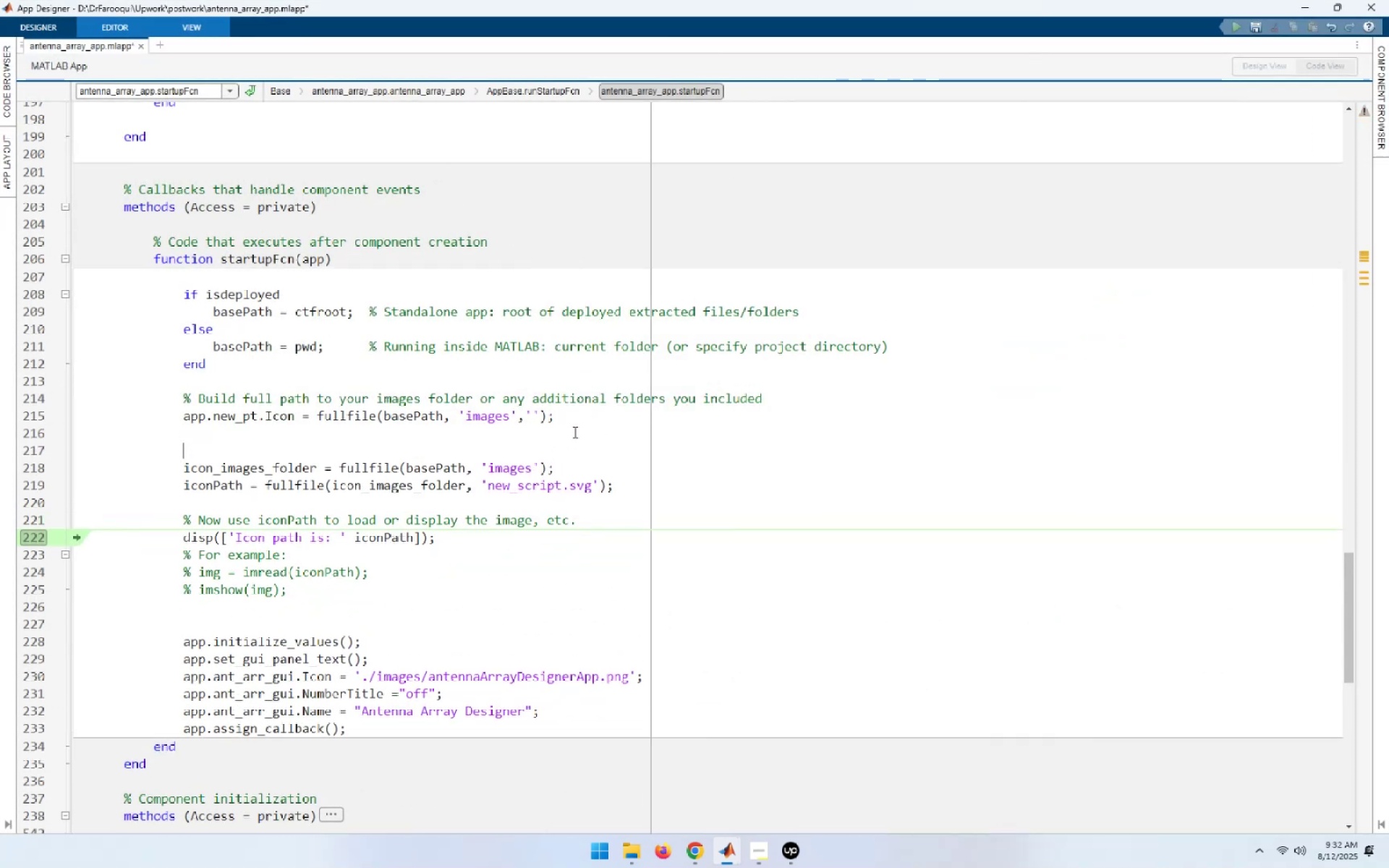 
key(Control+V)
 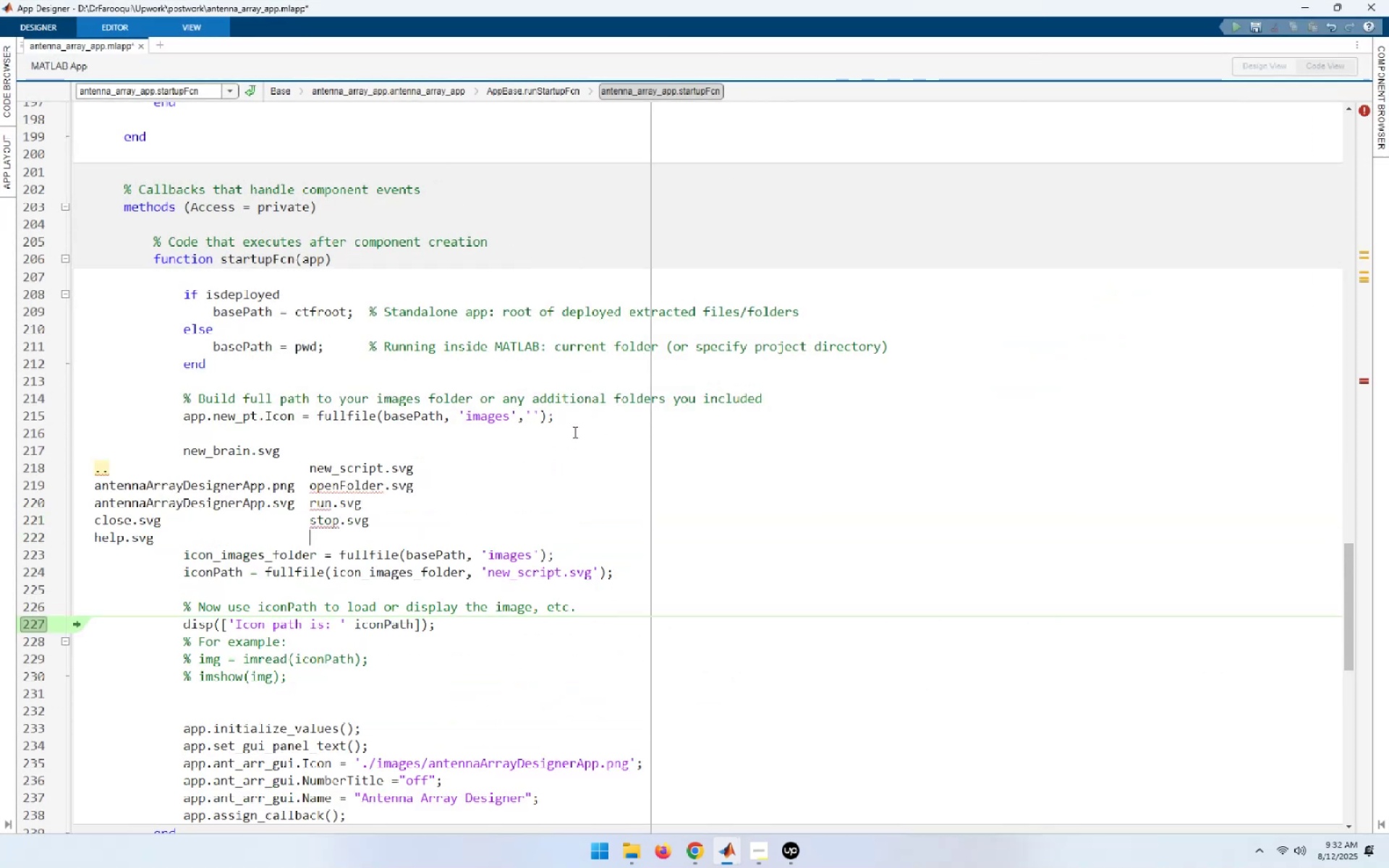 
key(NumpadEnter)
 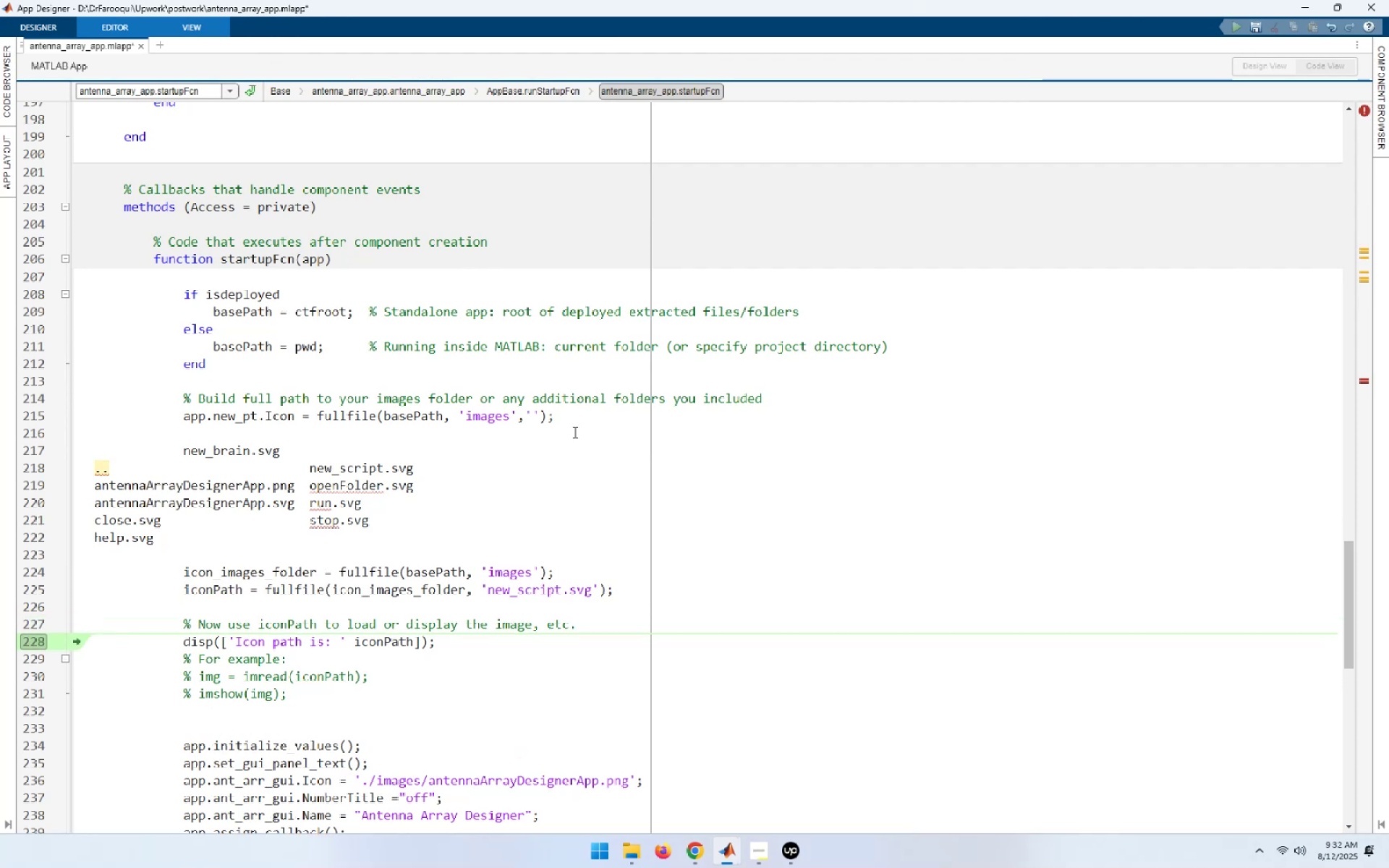 
hold_key(key=ArrowUp, duration=0.43)
 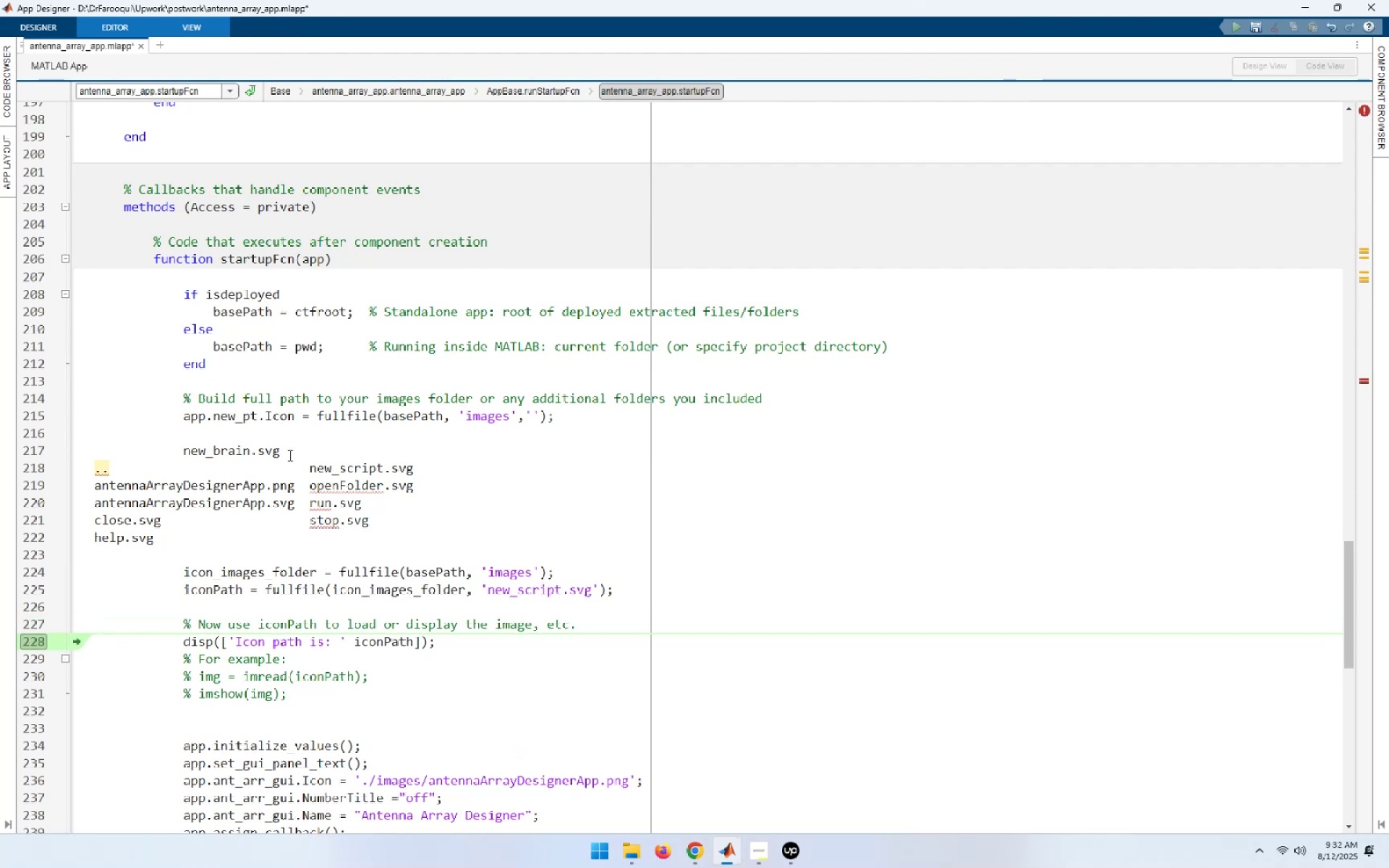 
left_click([280, 454])
 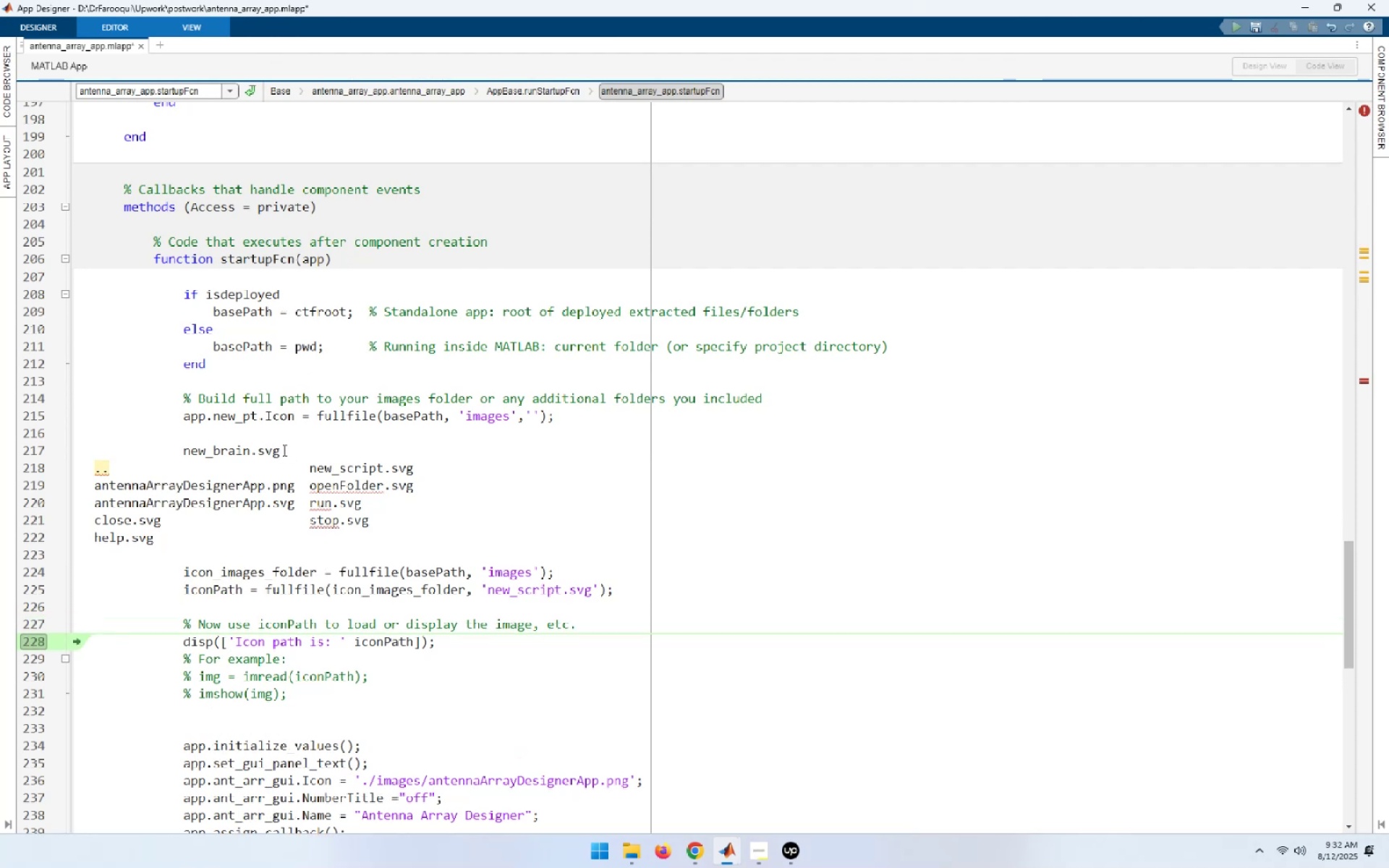 
key(NumpadEnter)
 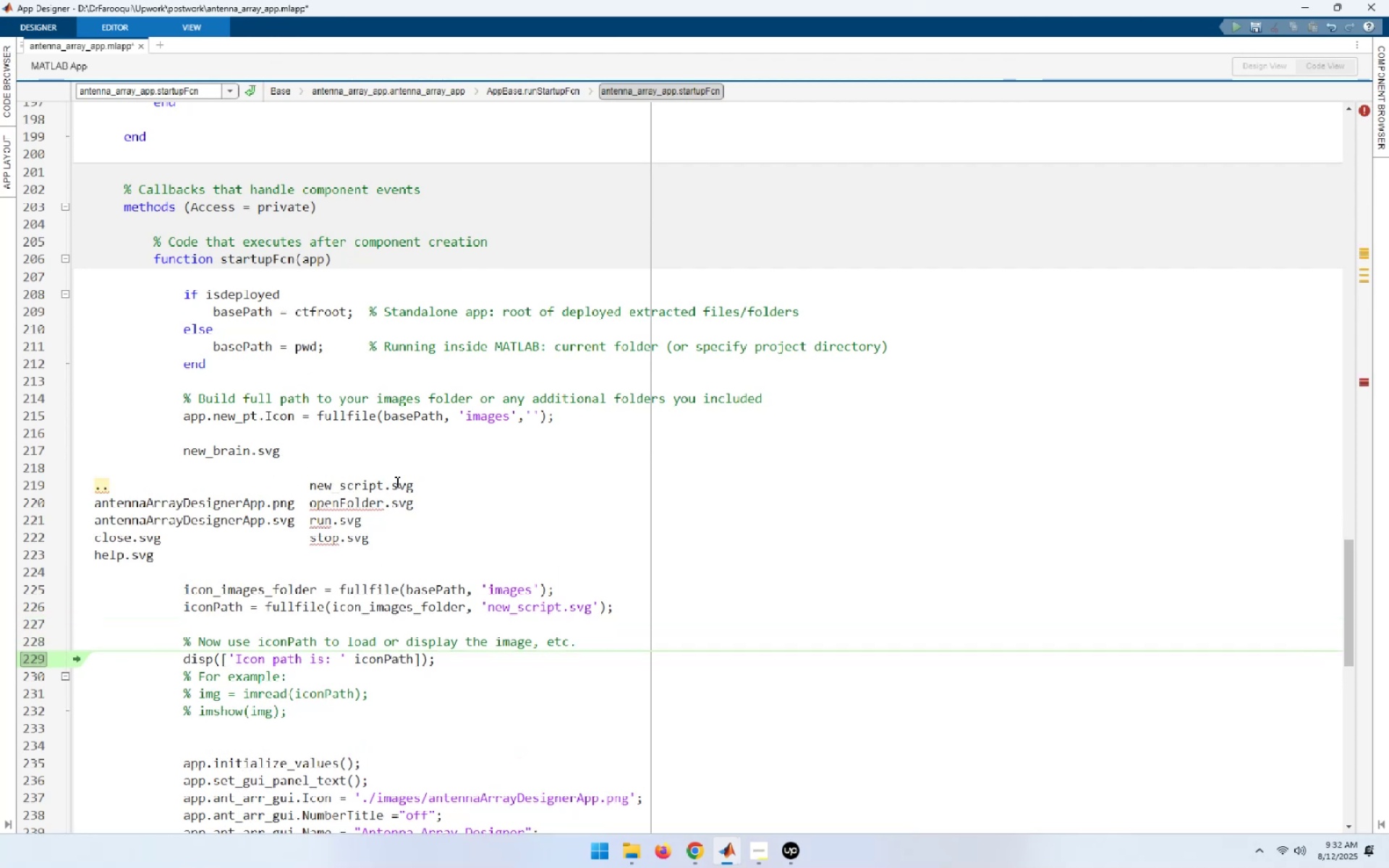 
left_click([413, 490])
 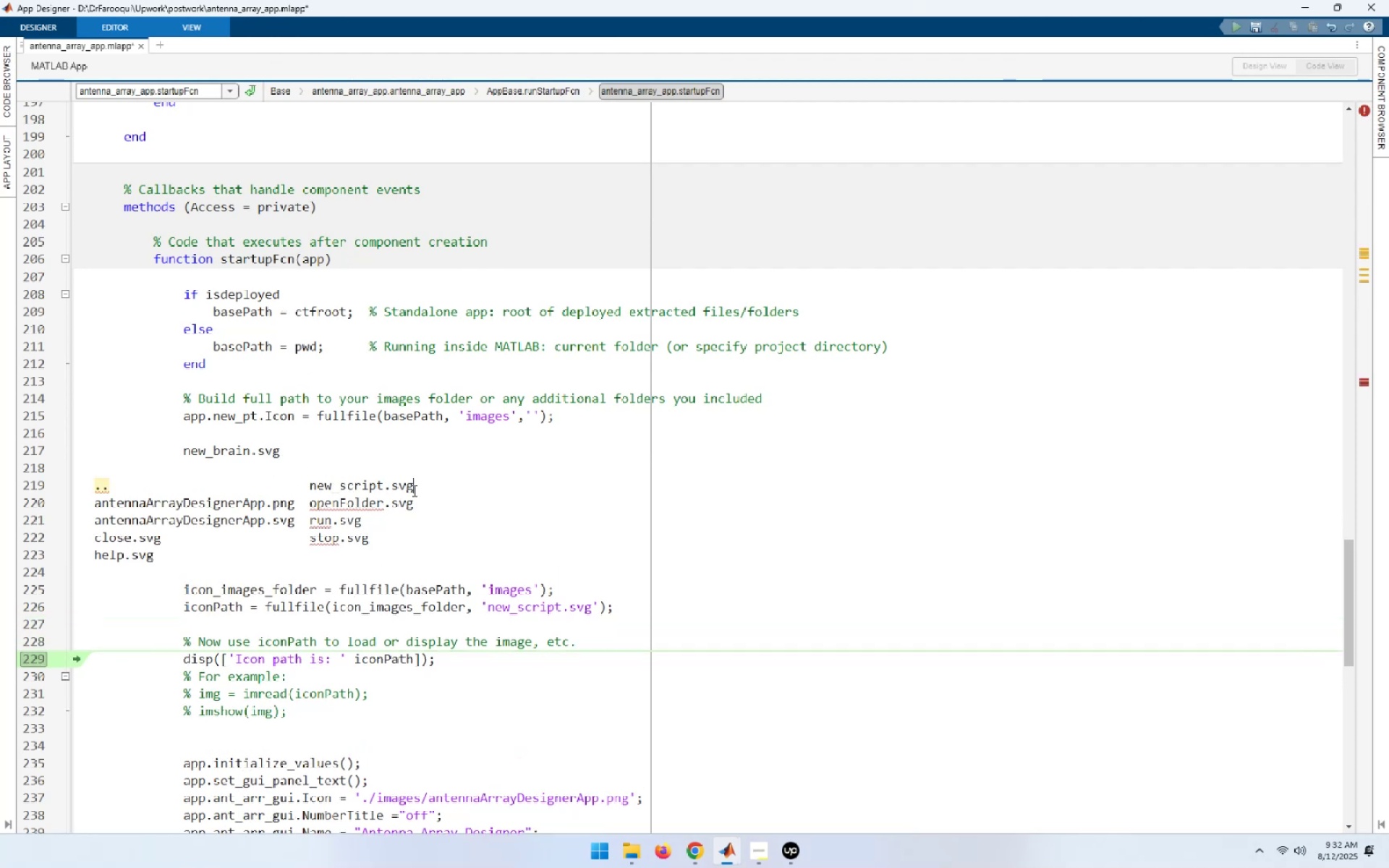 
key(NumpadEnter)
 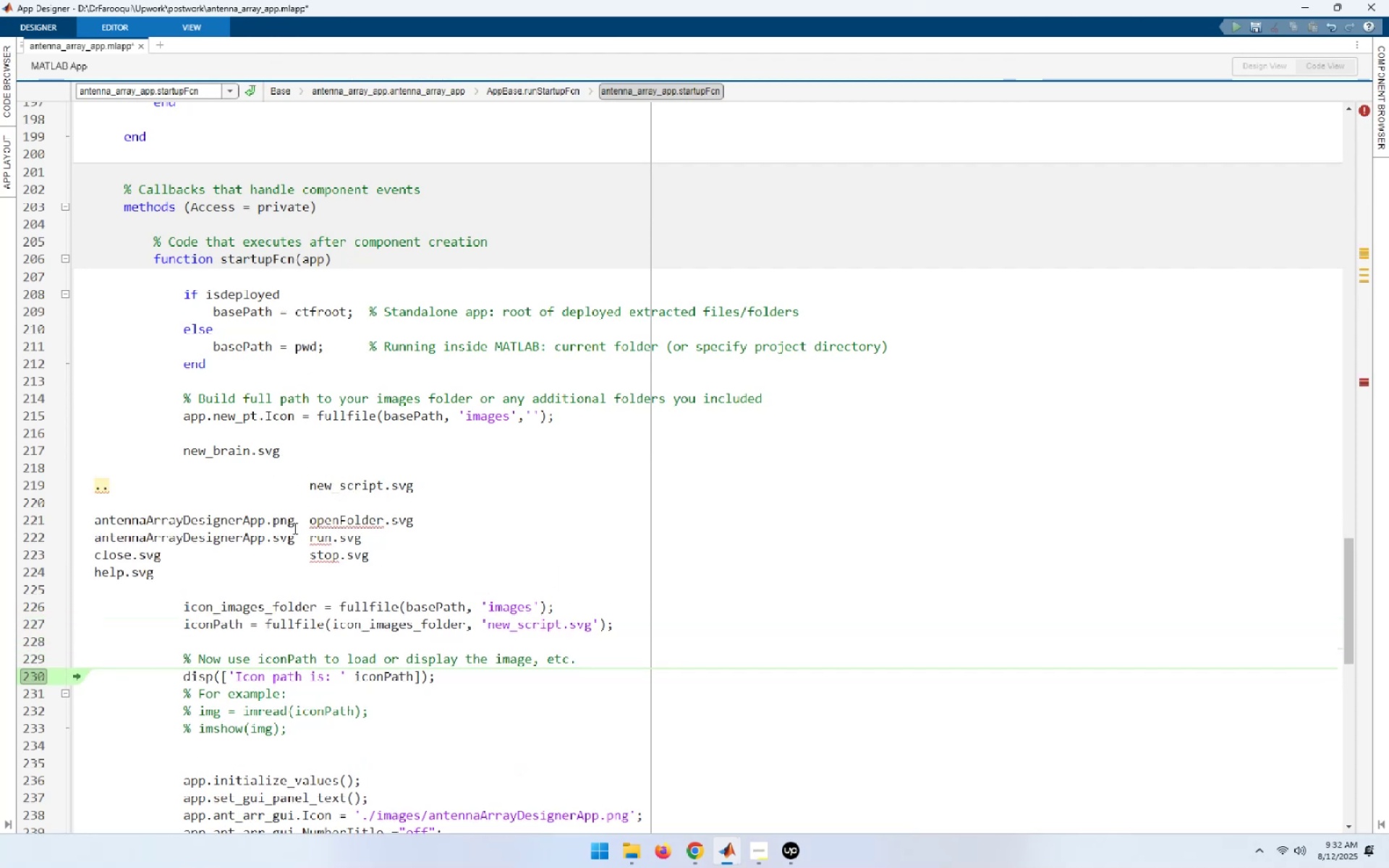 
left_click([294, 525])
 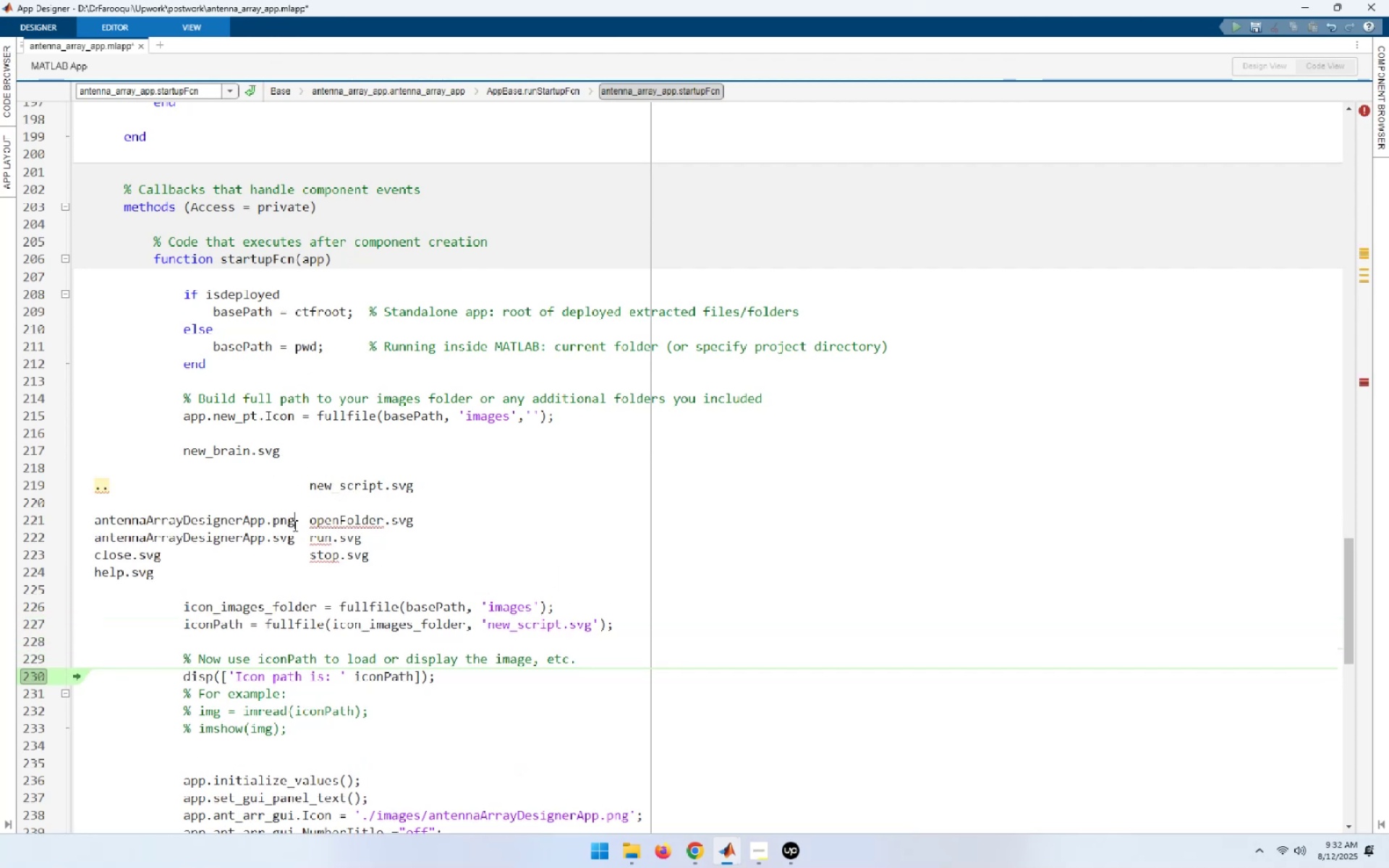 
key(NumpadEnter)
 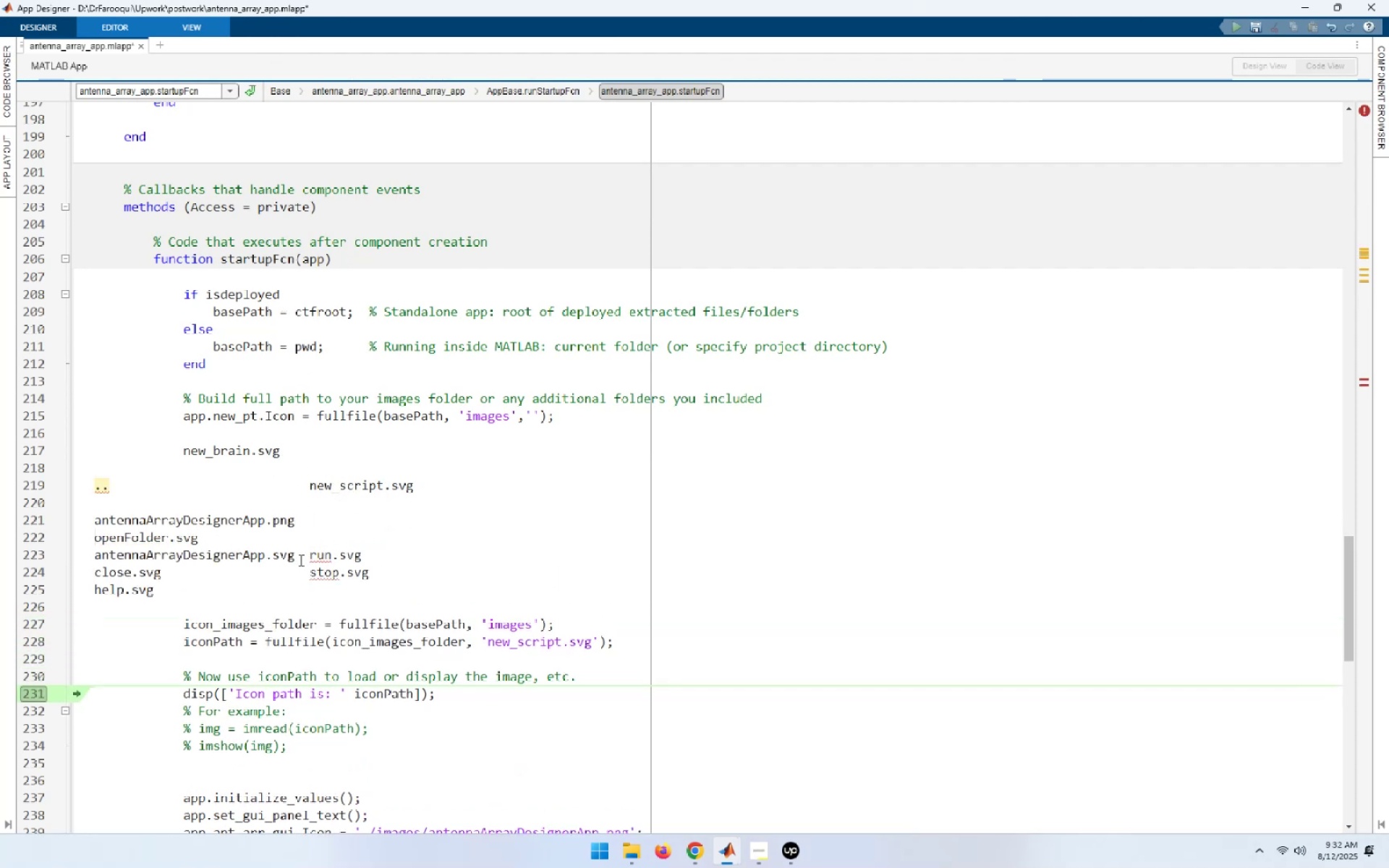 
left_click([292, 556])
 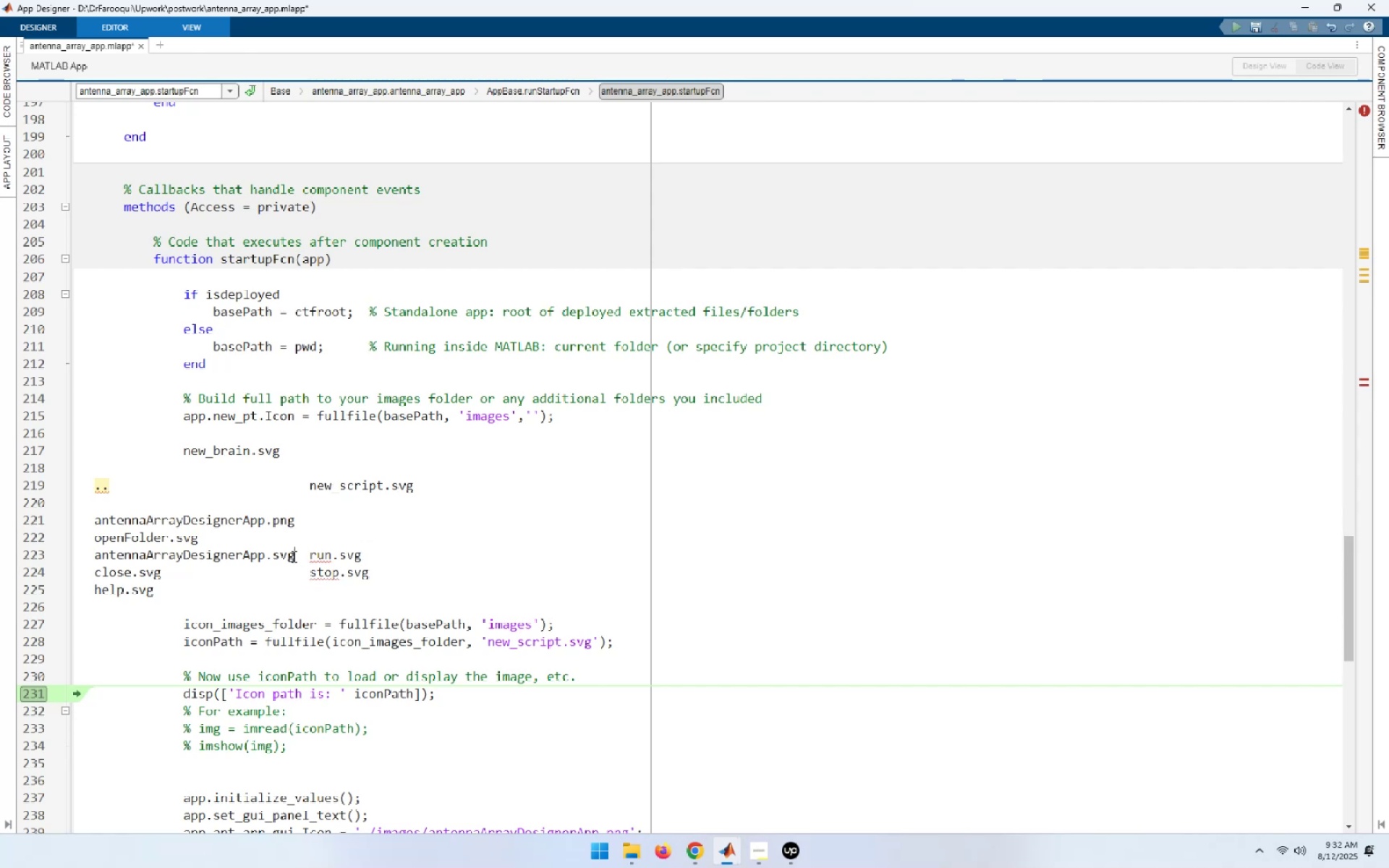 
key(NumpadEnter)
 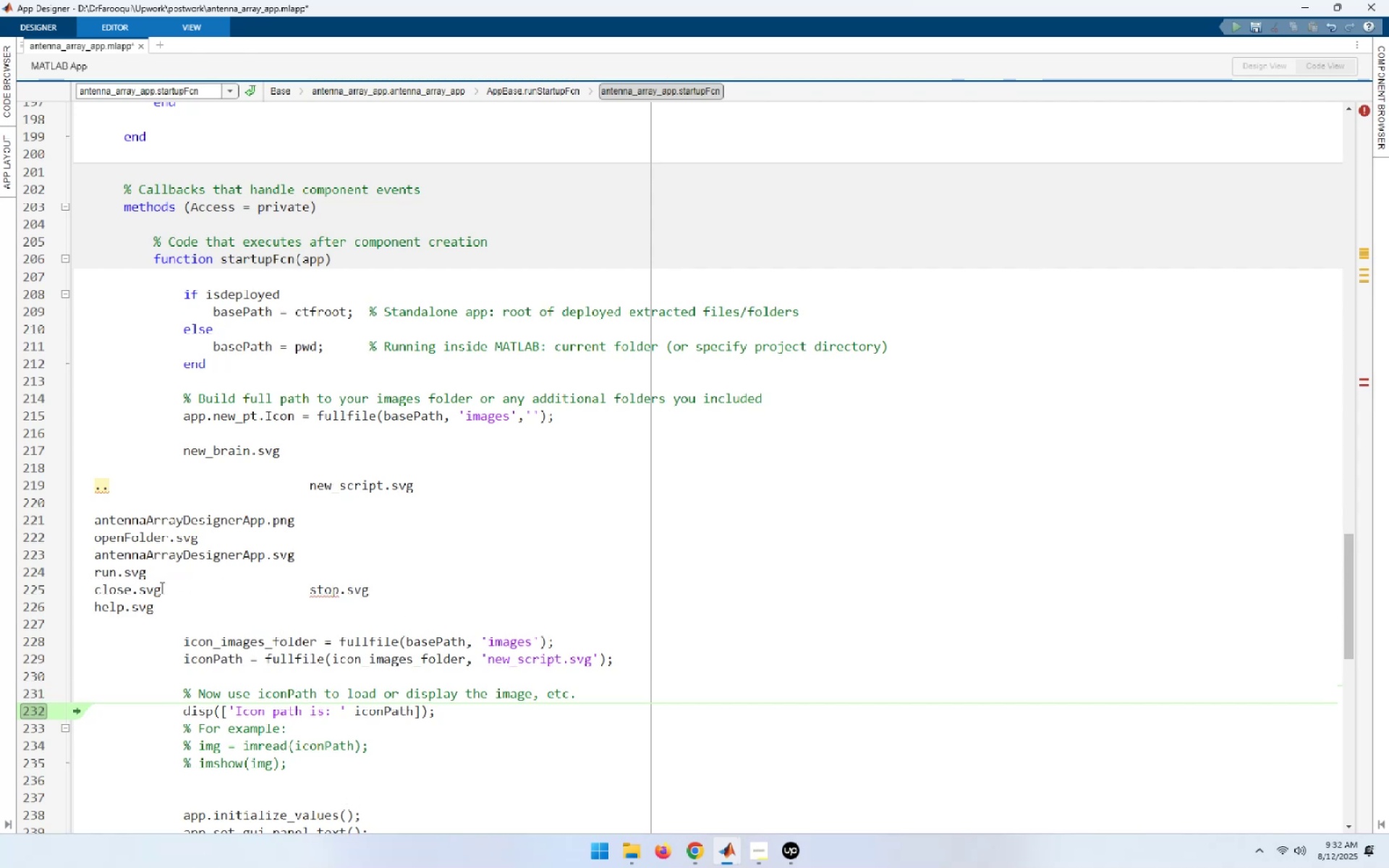 
left_click([161, 591])
 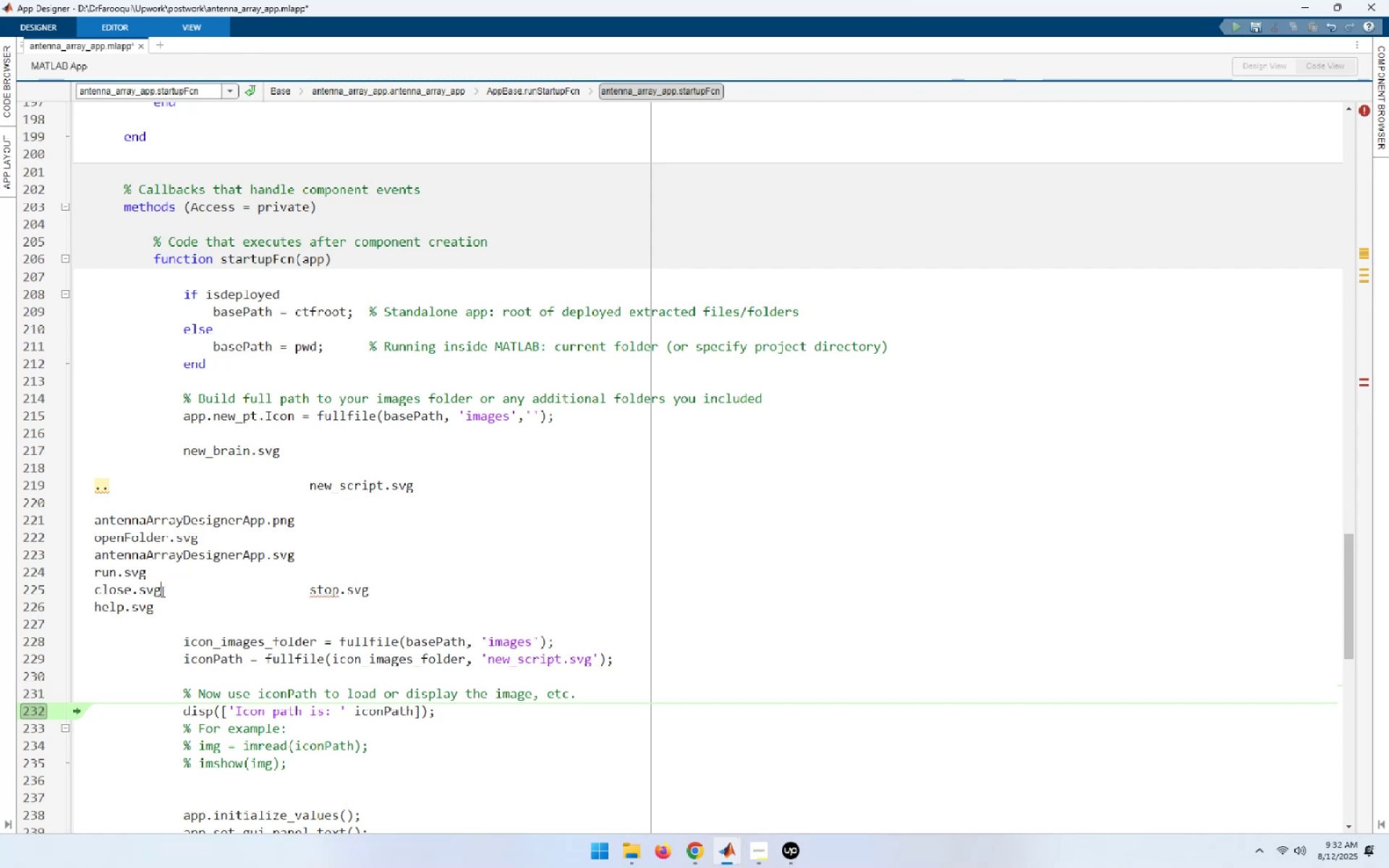 
key(NumpadEnter)
 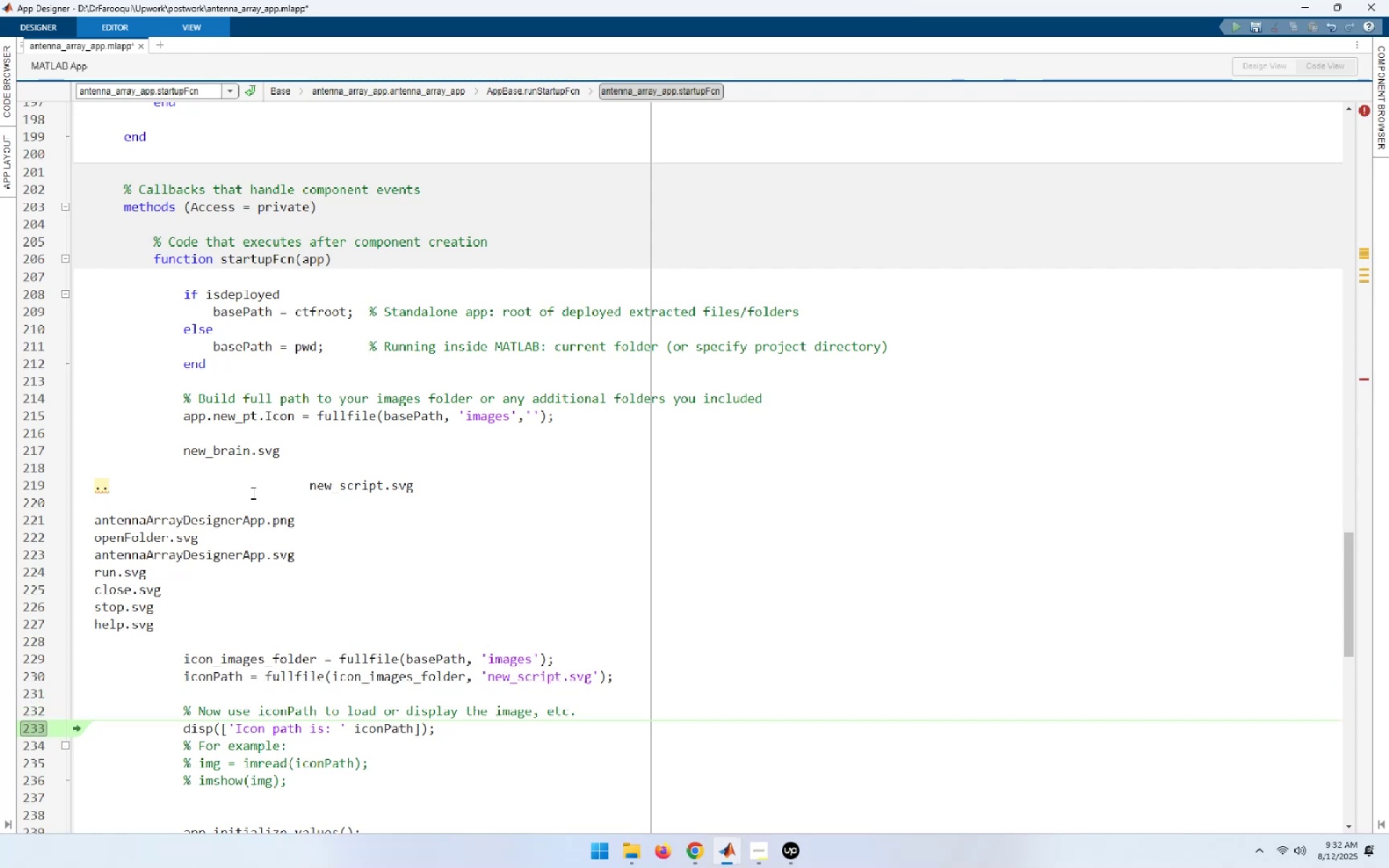 
left_click_drag(start_coordinate=[308, 485], to_coordinate=[44, 481])
 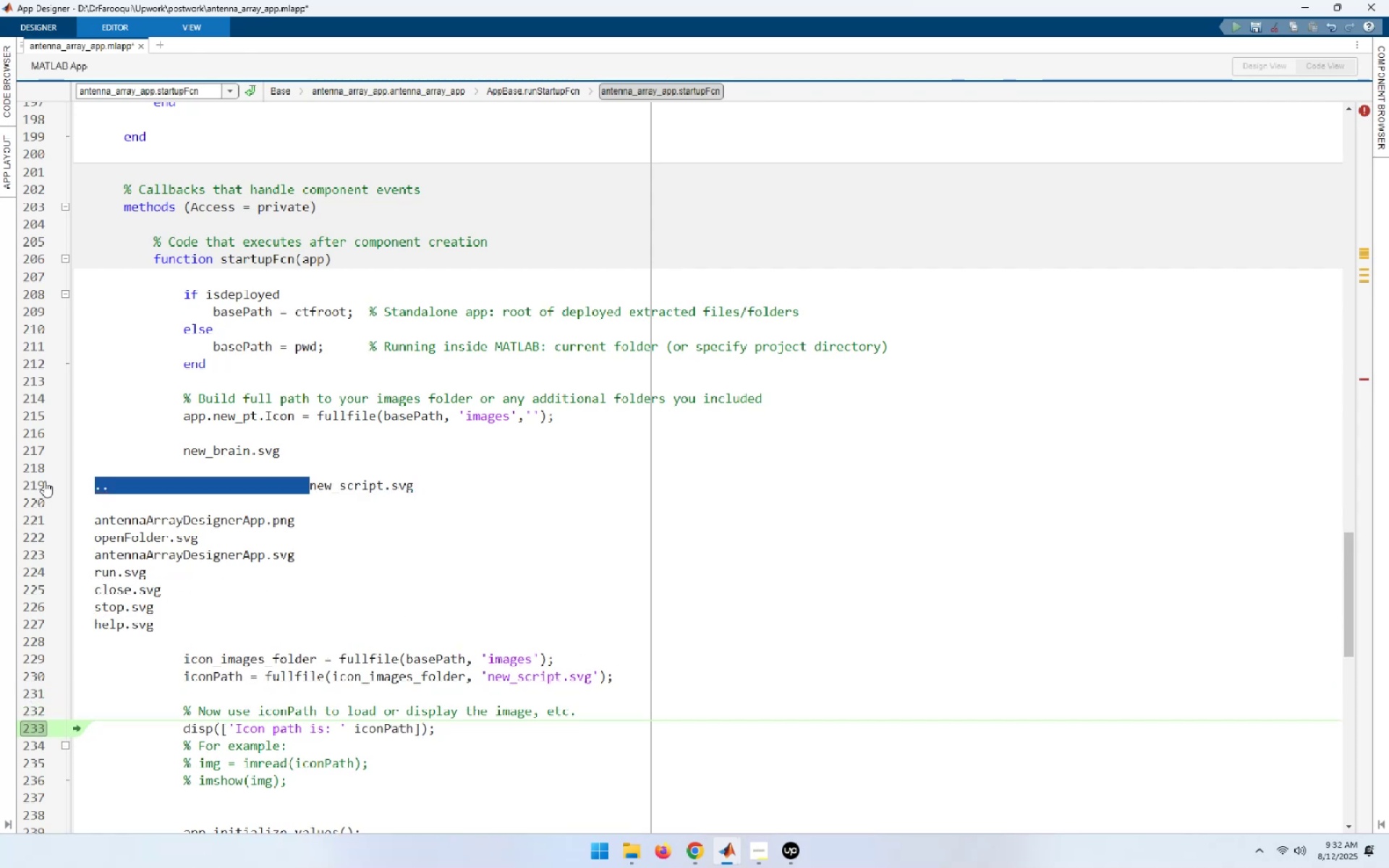 
key(NumpadEnter)
 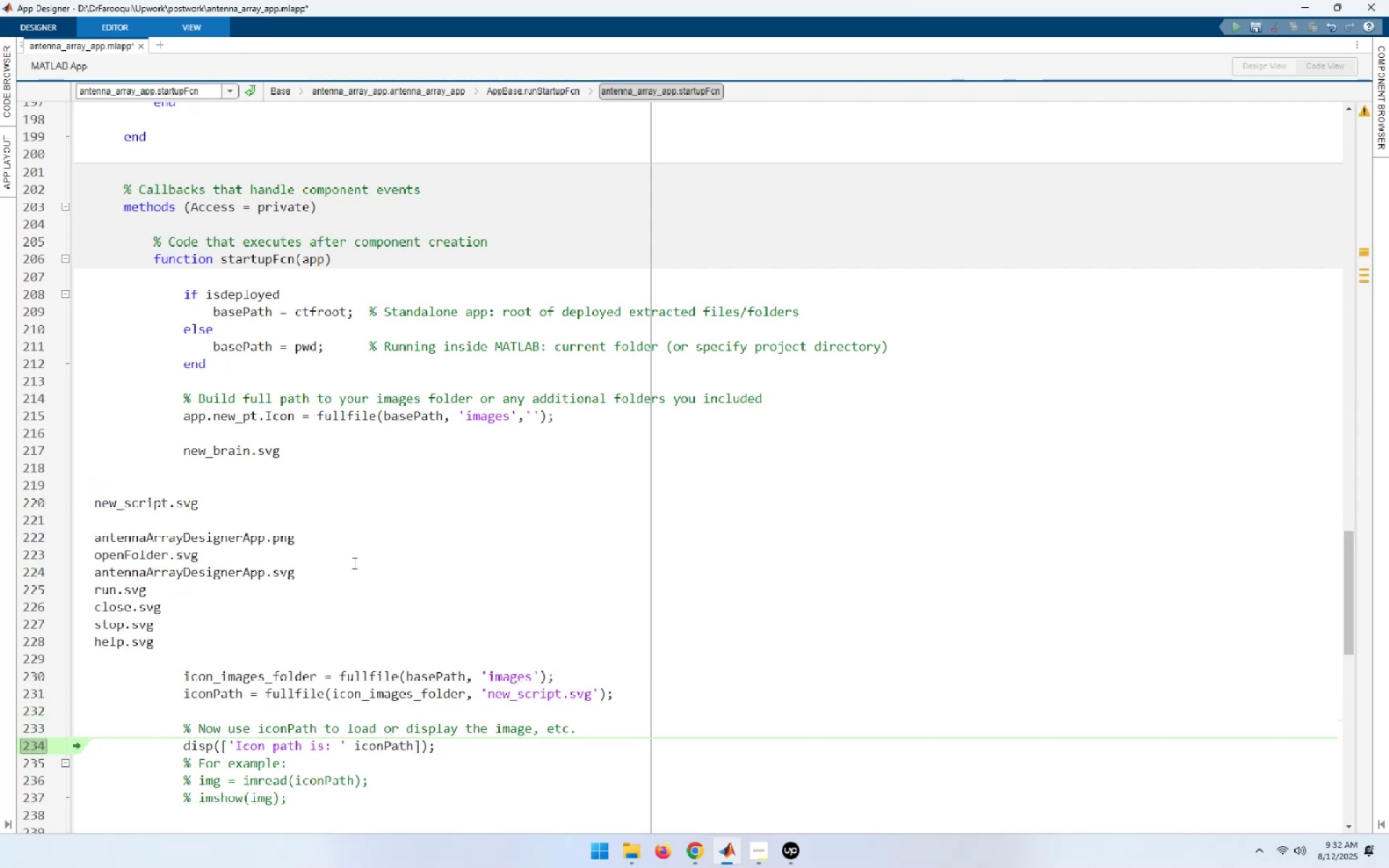 
key(End)
 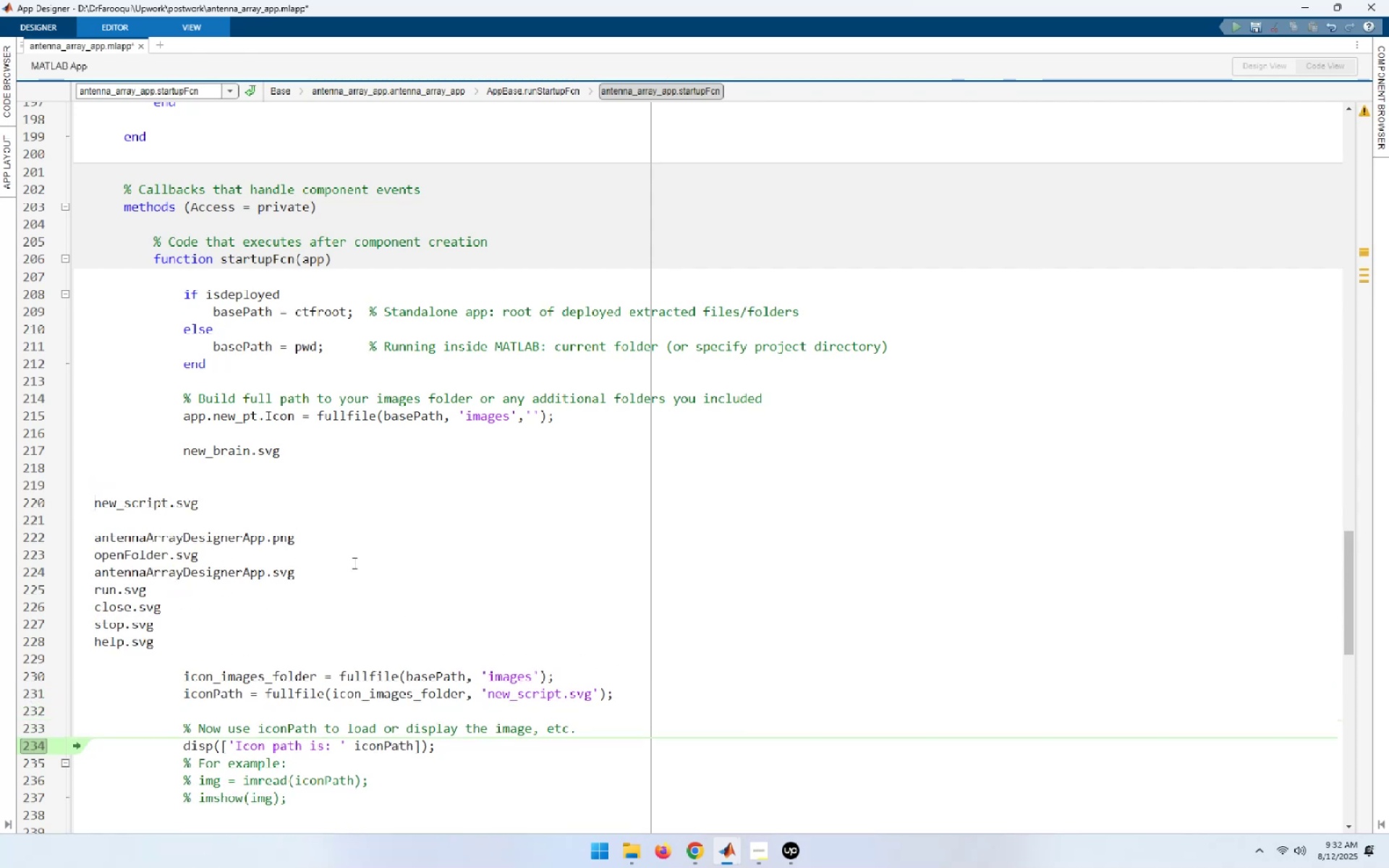 
key(Delete)
 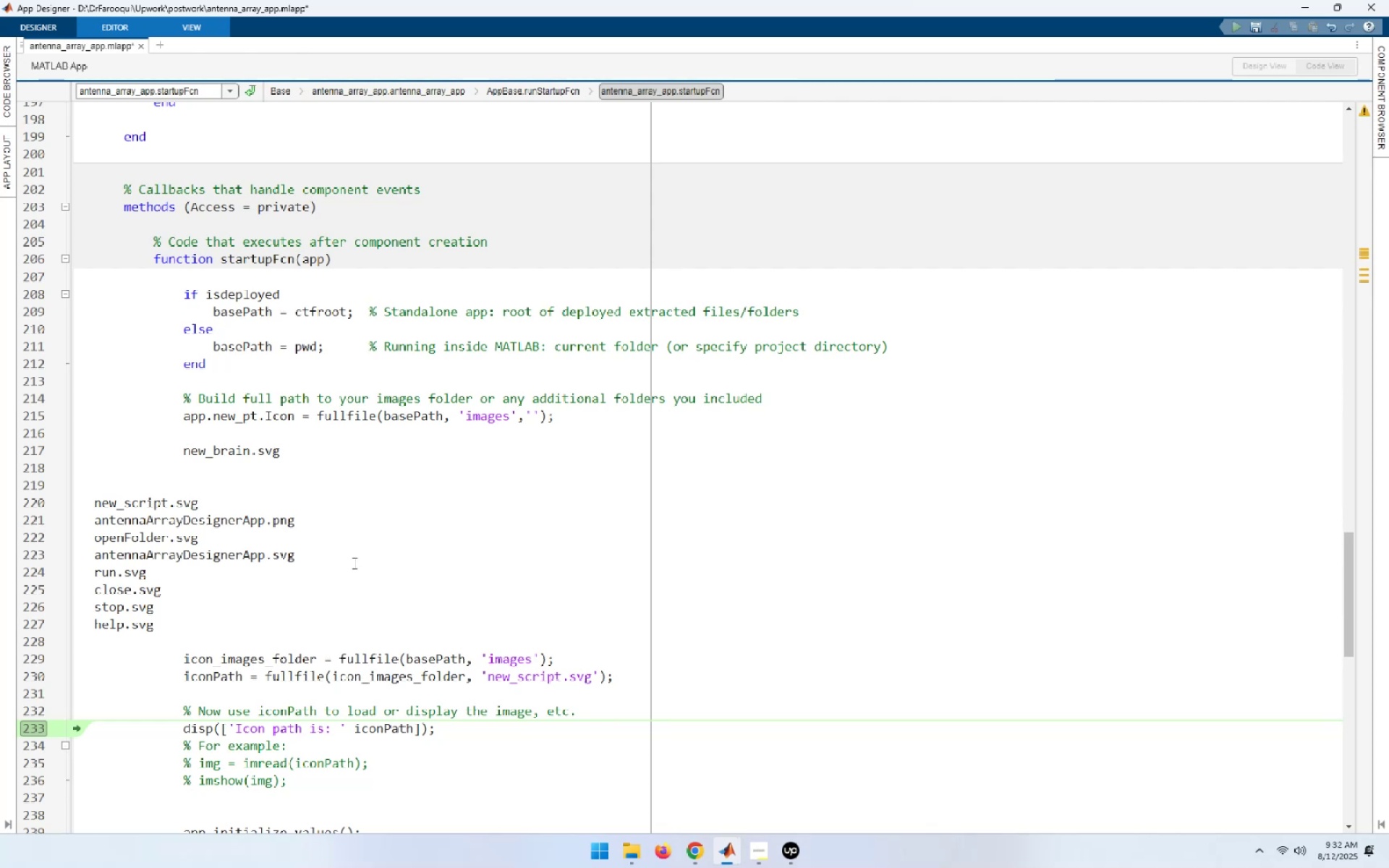 
key(ArrowDown)
 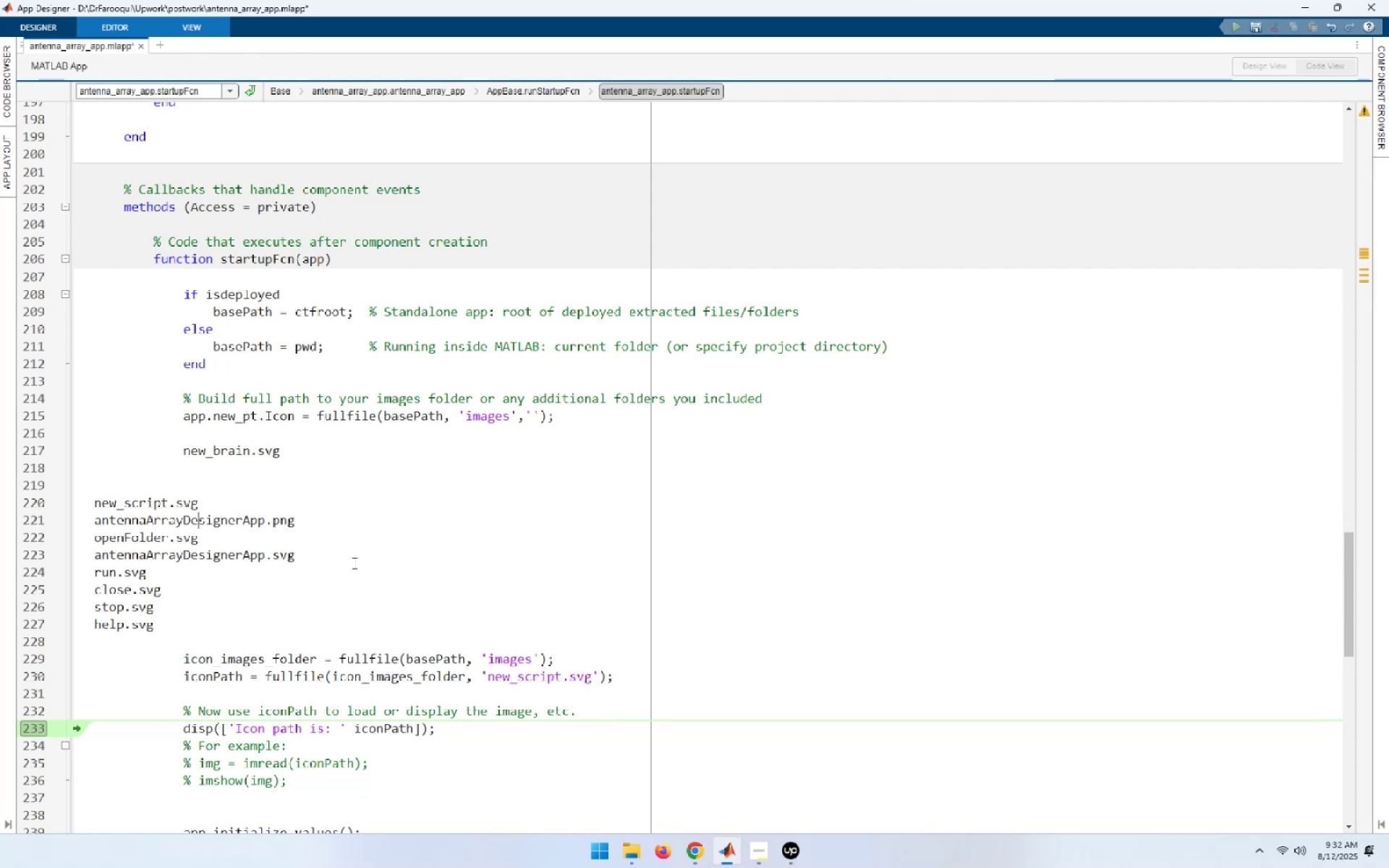 
key(ArrowDown)
 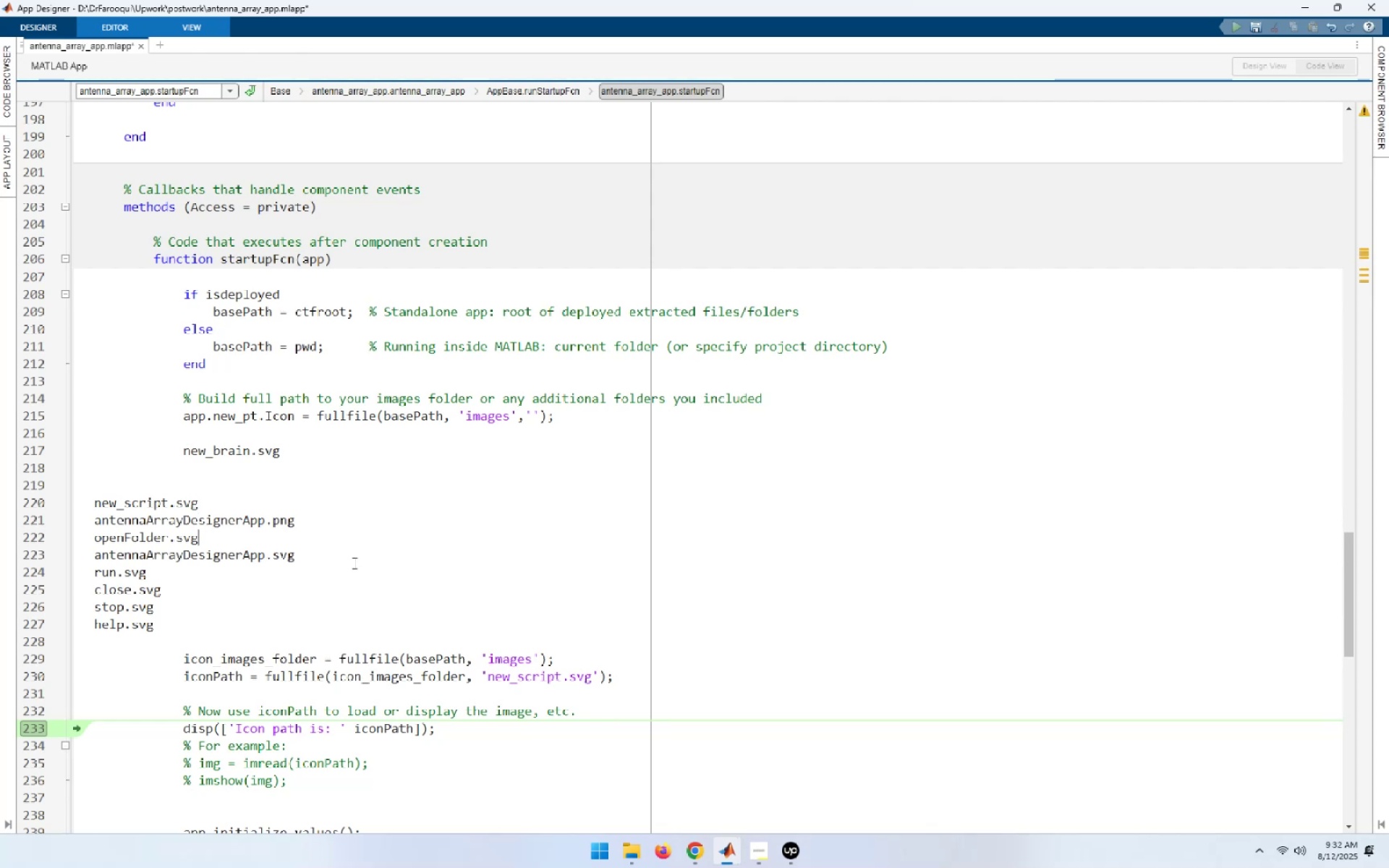 
key(ArrowDown)
 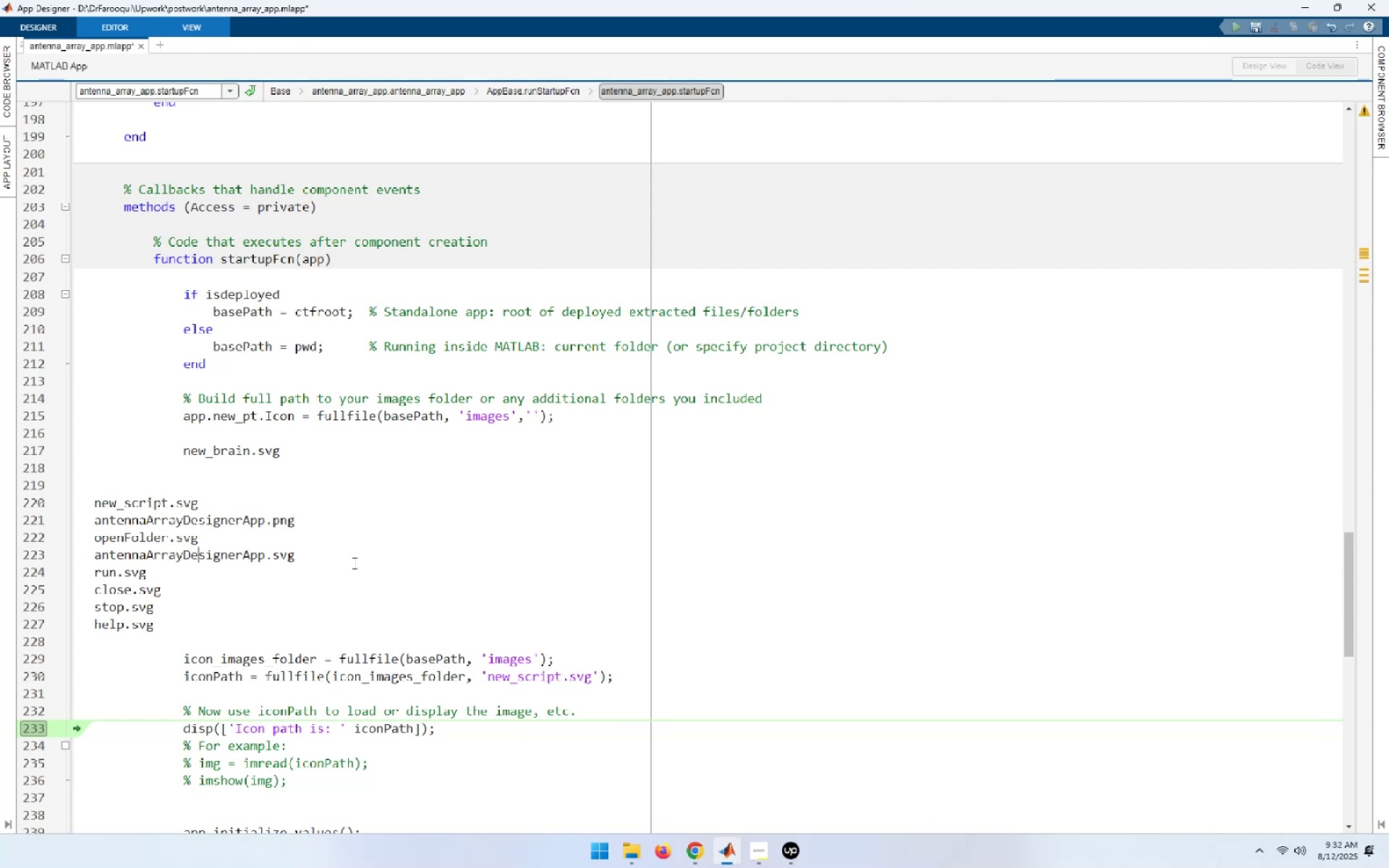 
key(Home)
 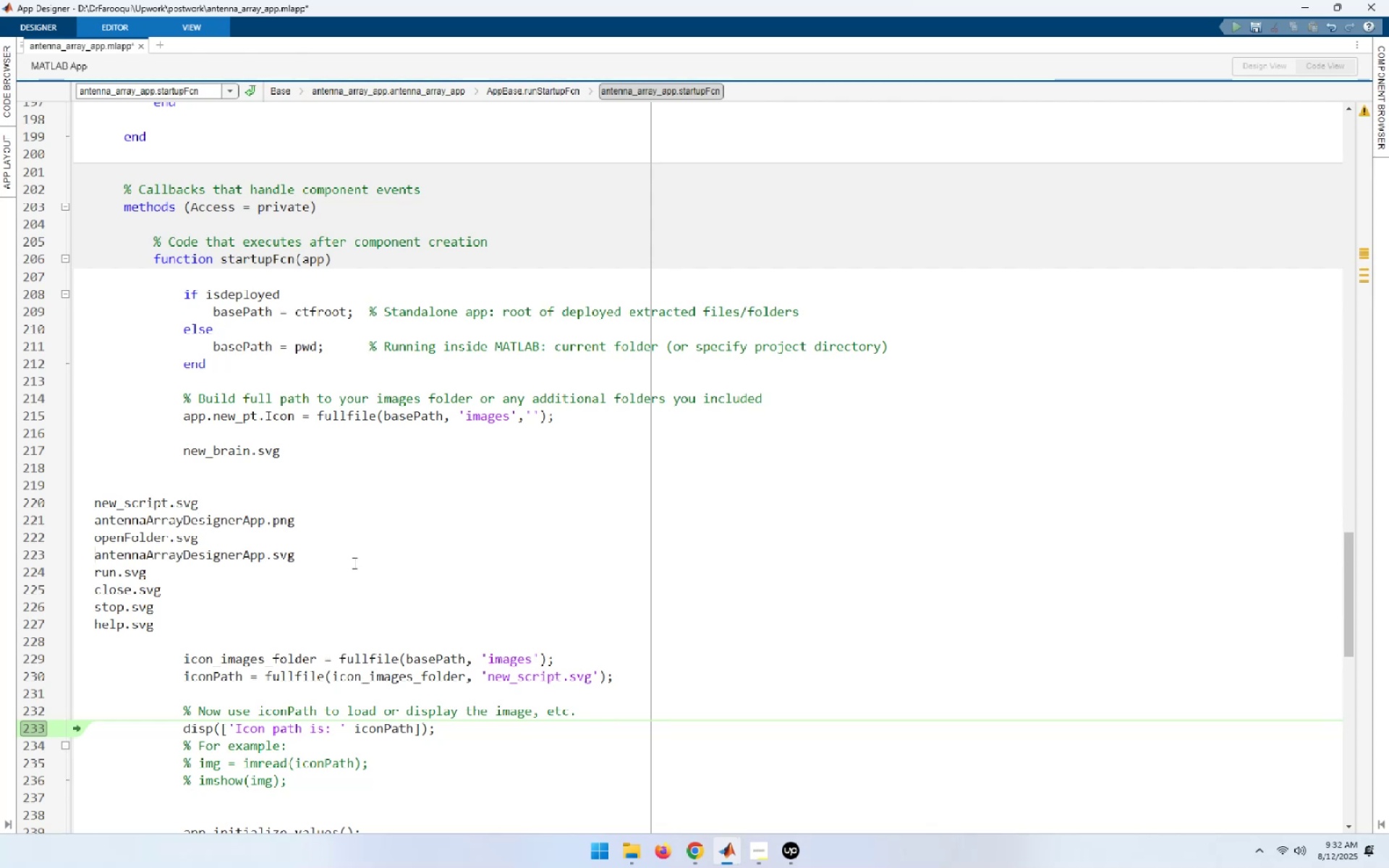 
key(Shift+End)
 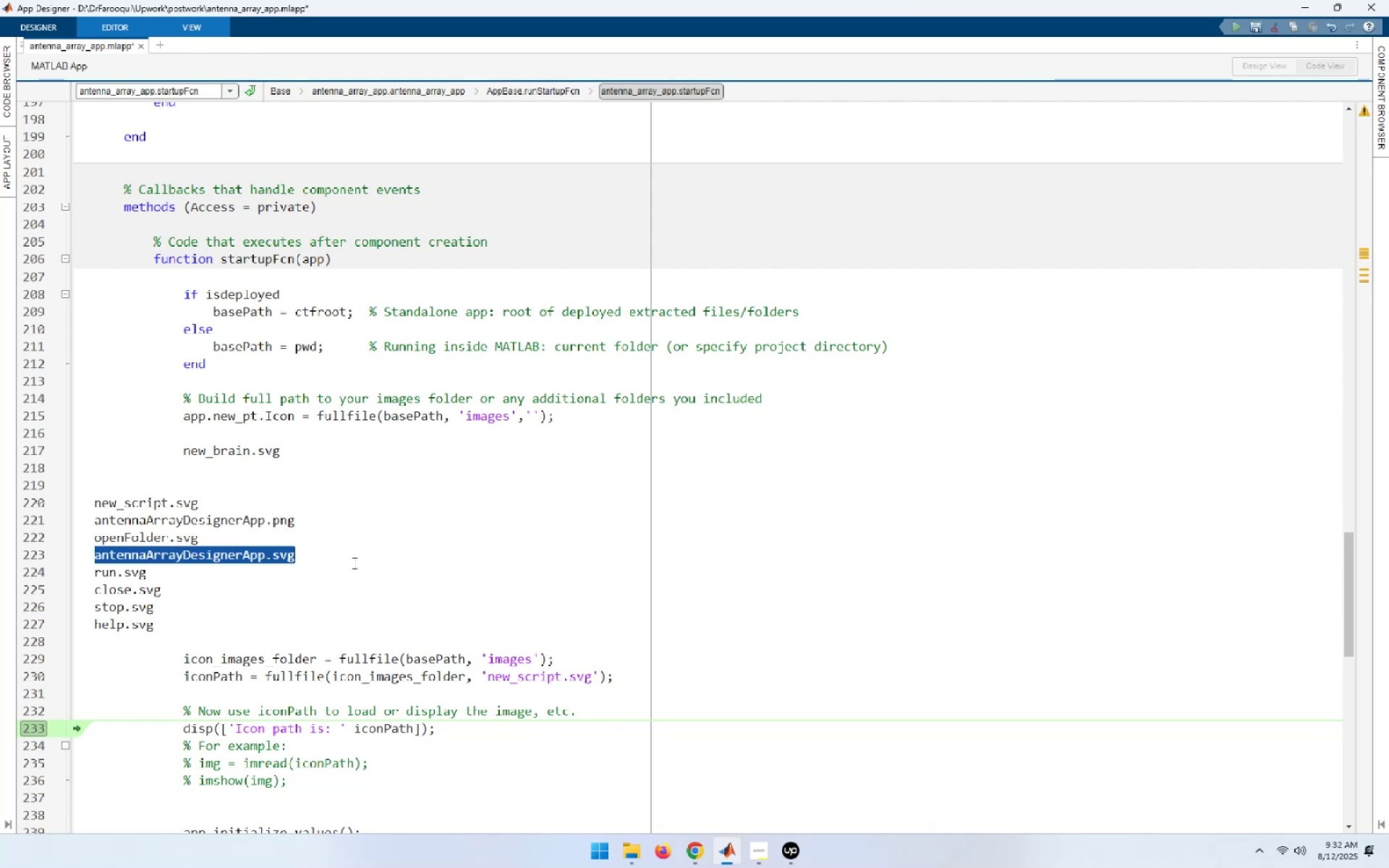 
key(Shift+Delete)
 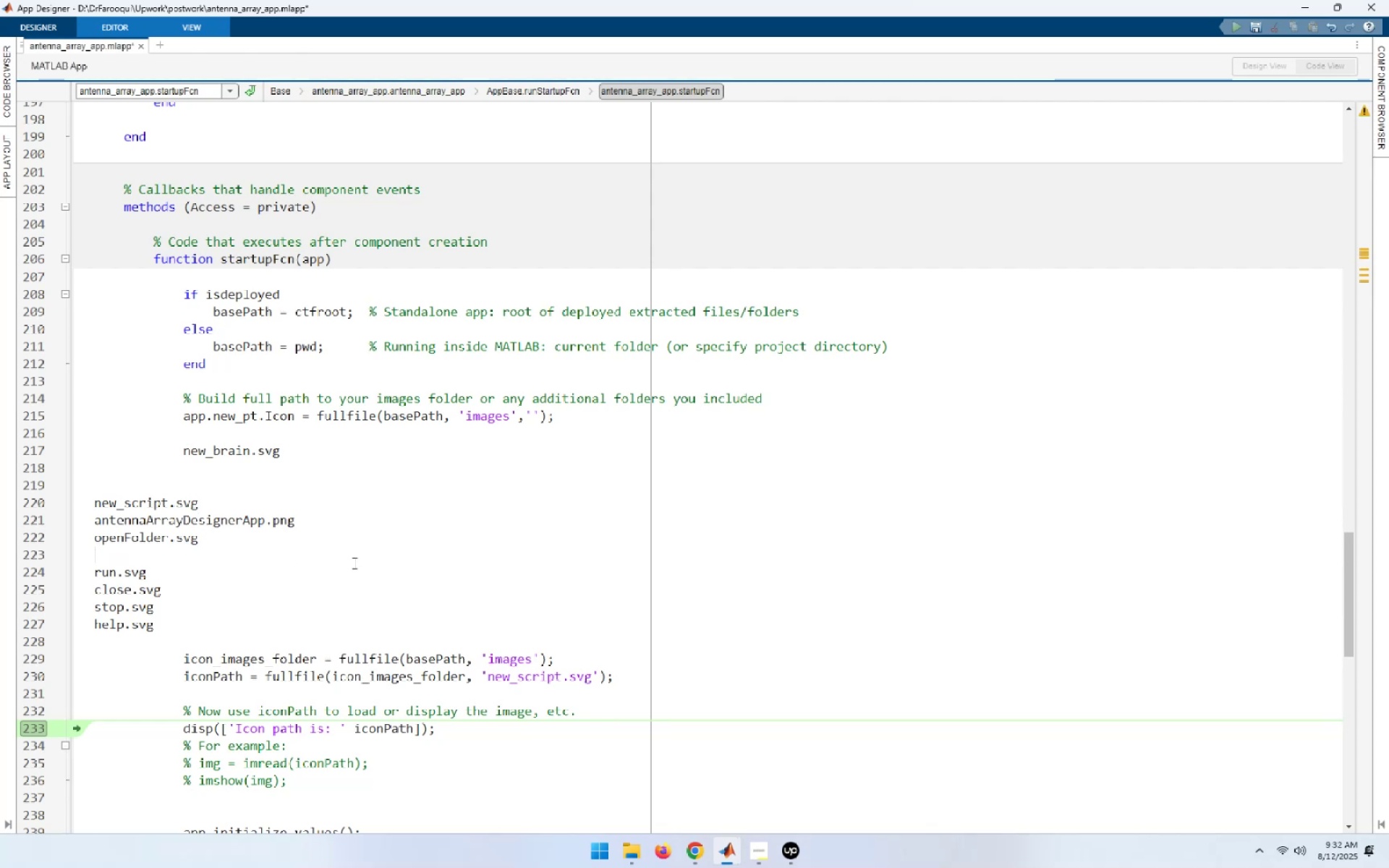 
key(ArrowUp)
 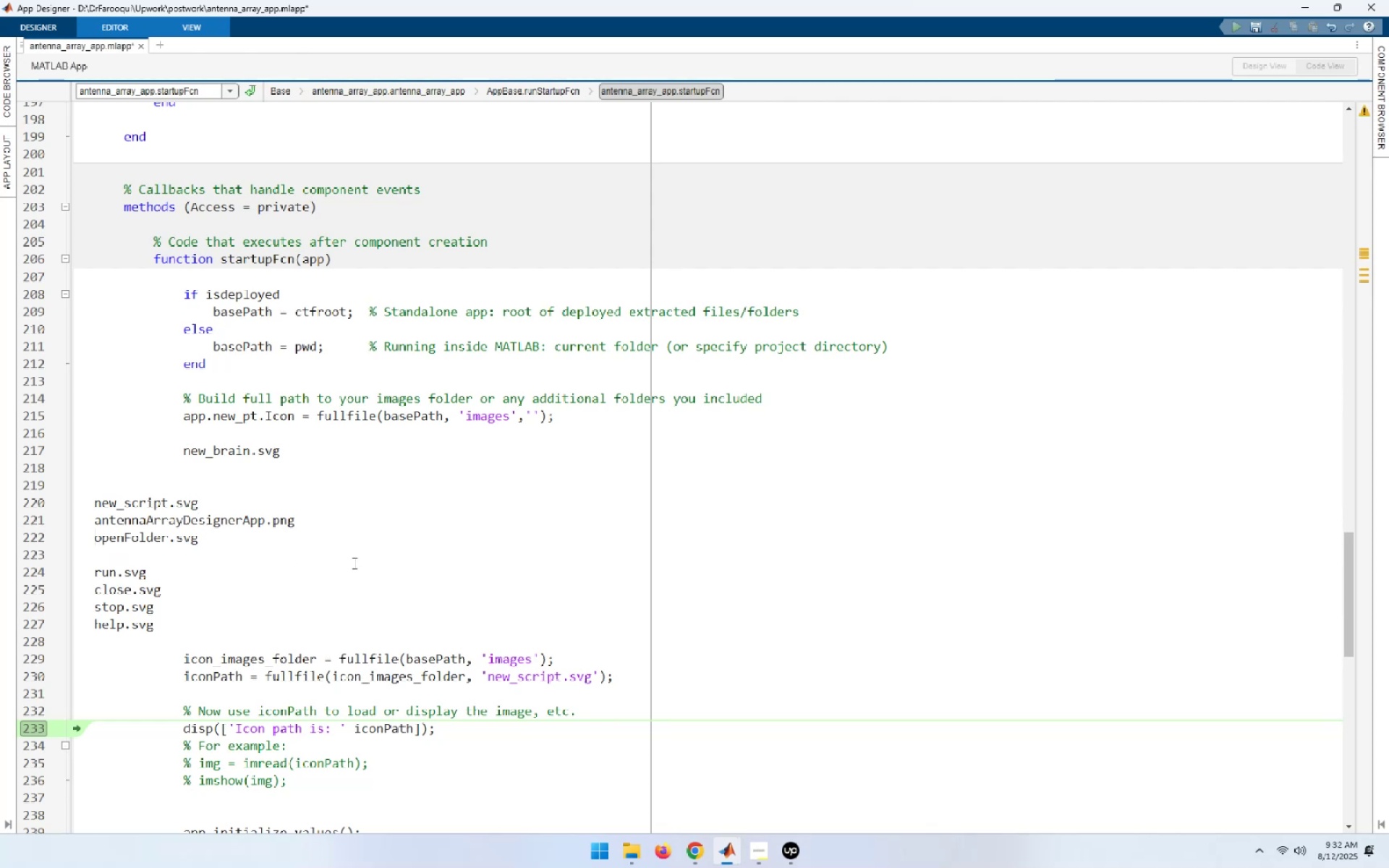 
key(Shift+End)
 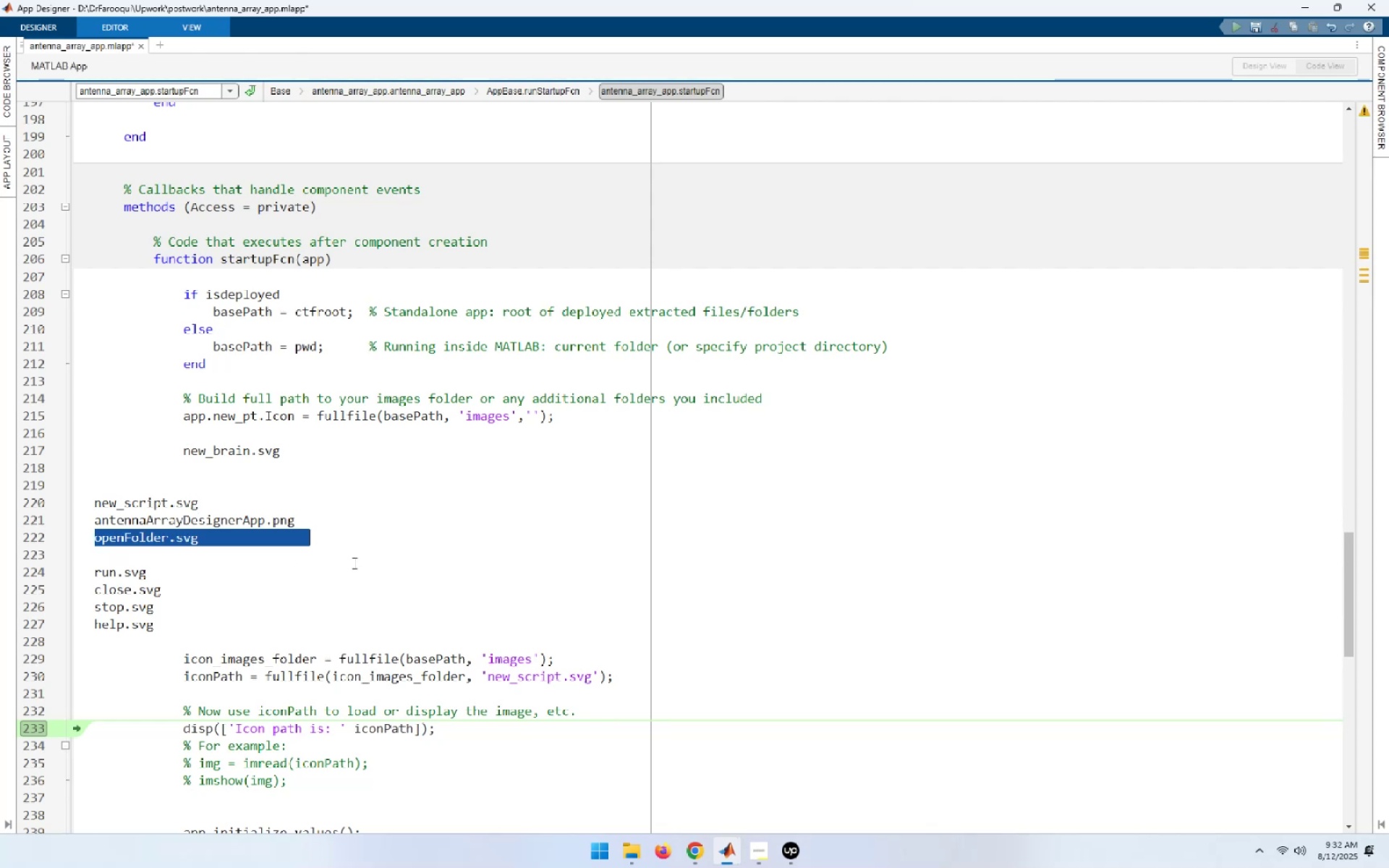 
key(Control+X)
 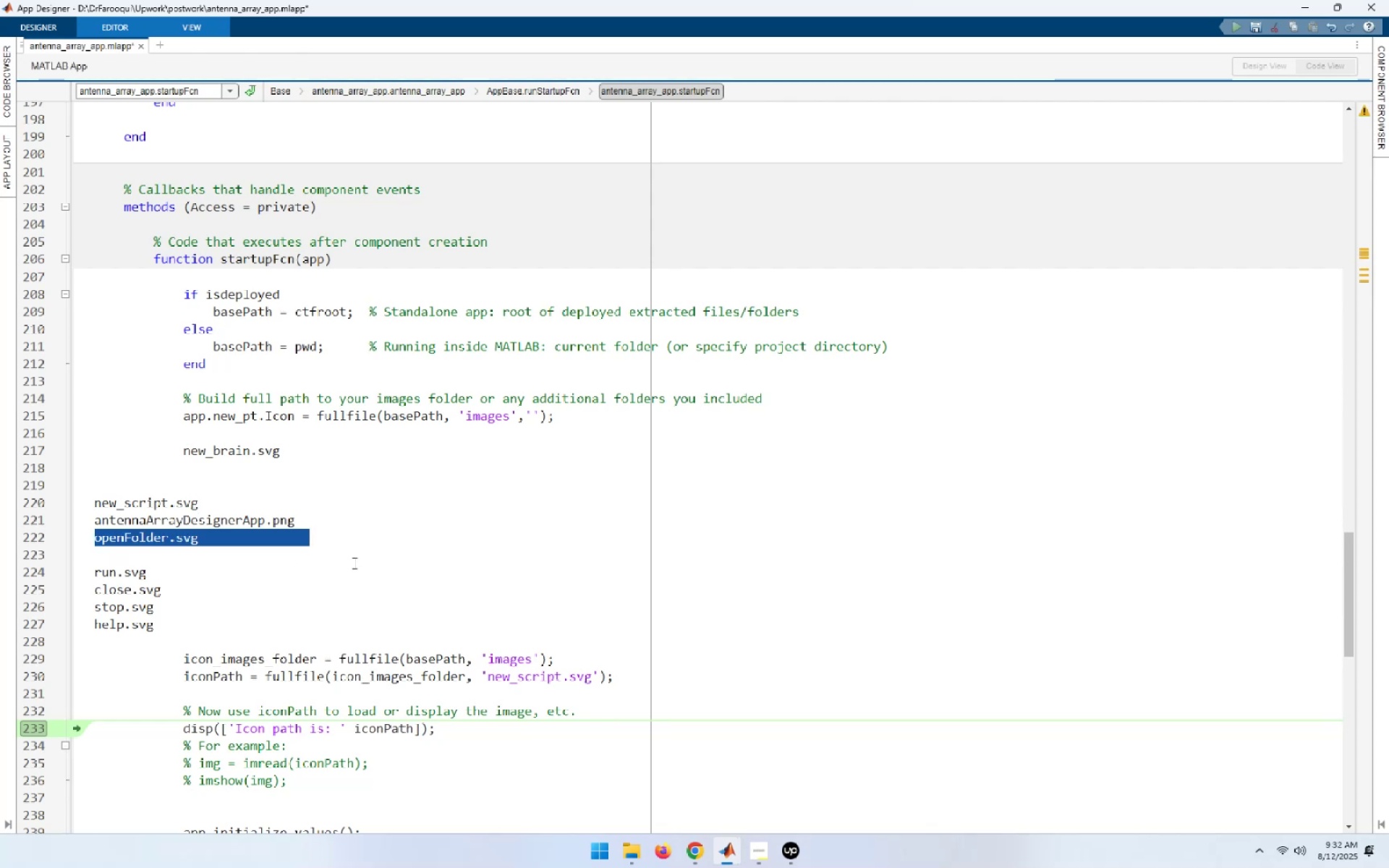 
key(ArrowUp)
 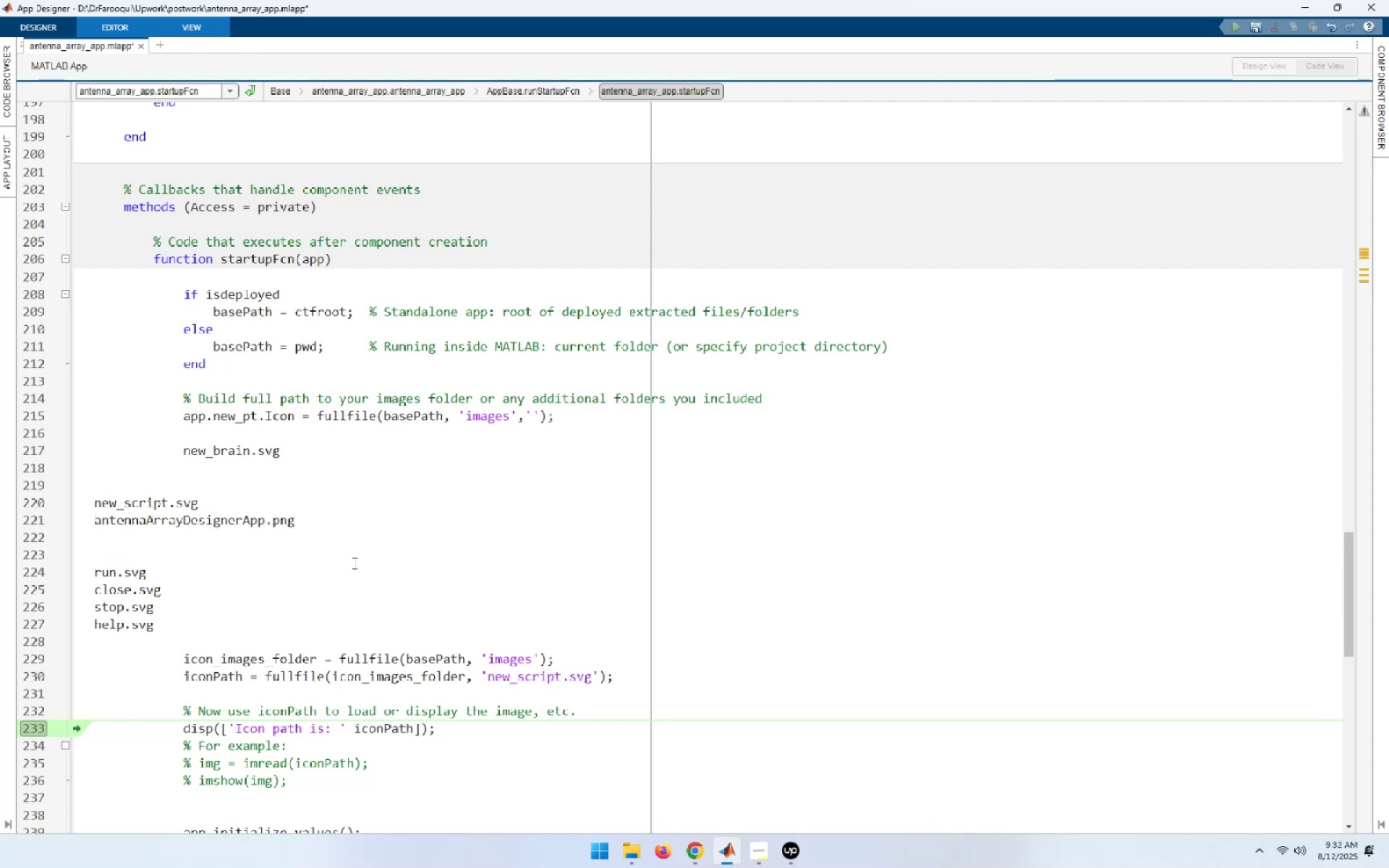 
key(ArrowUp)
 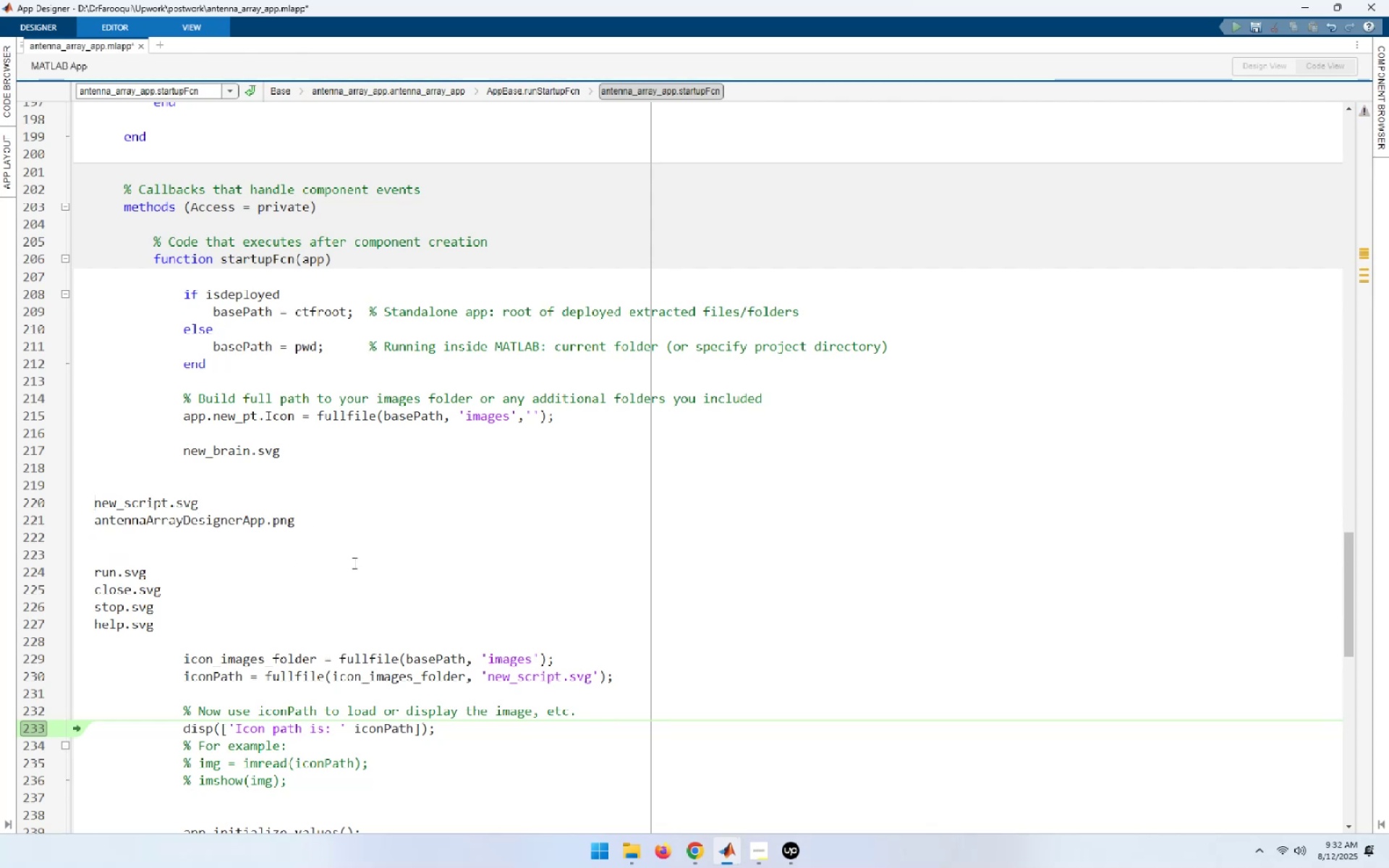 
key(End)
 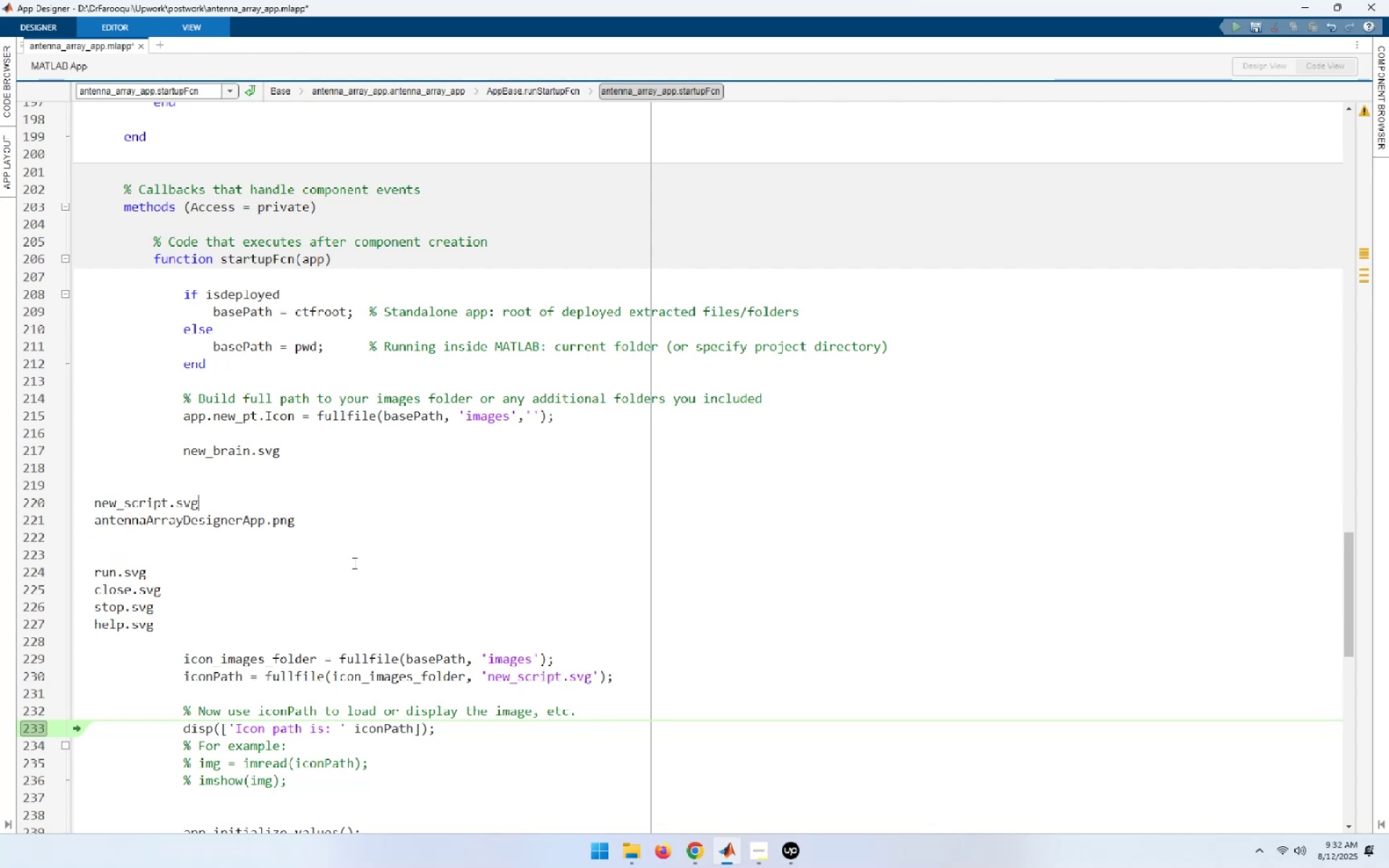 
key(NumpadEnter)
 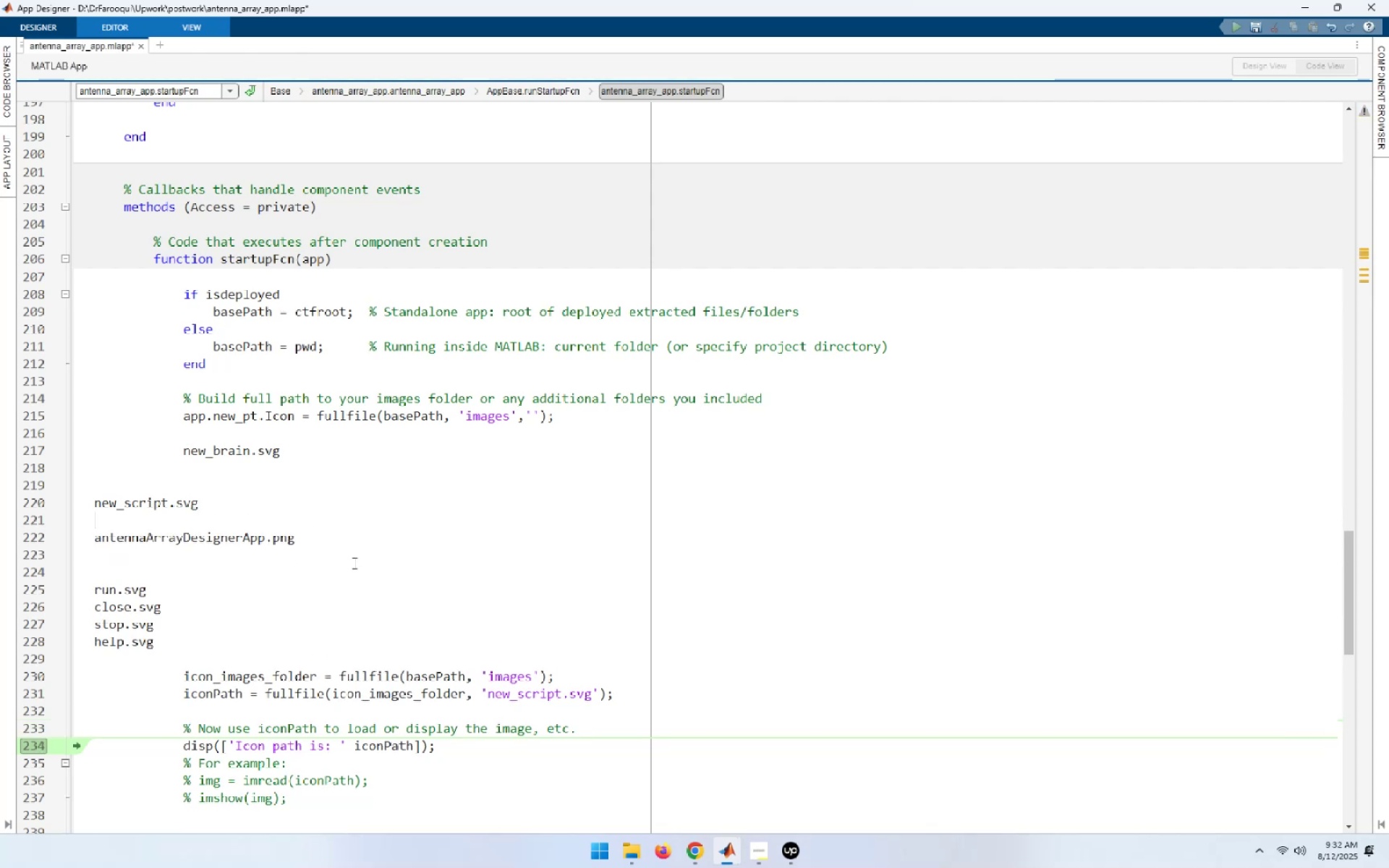 
key(Control+ControlLeft)
 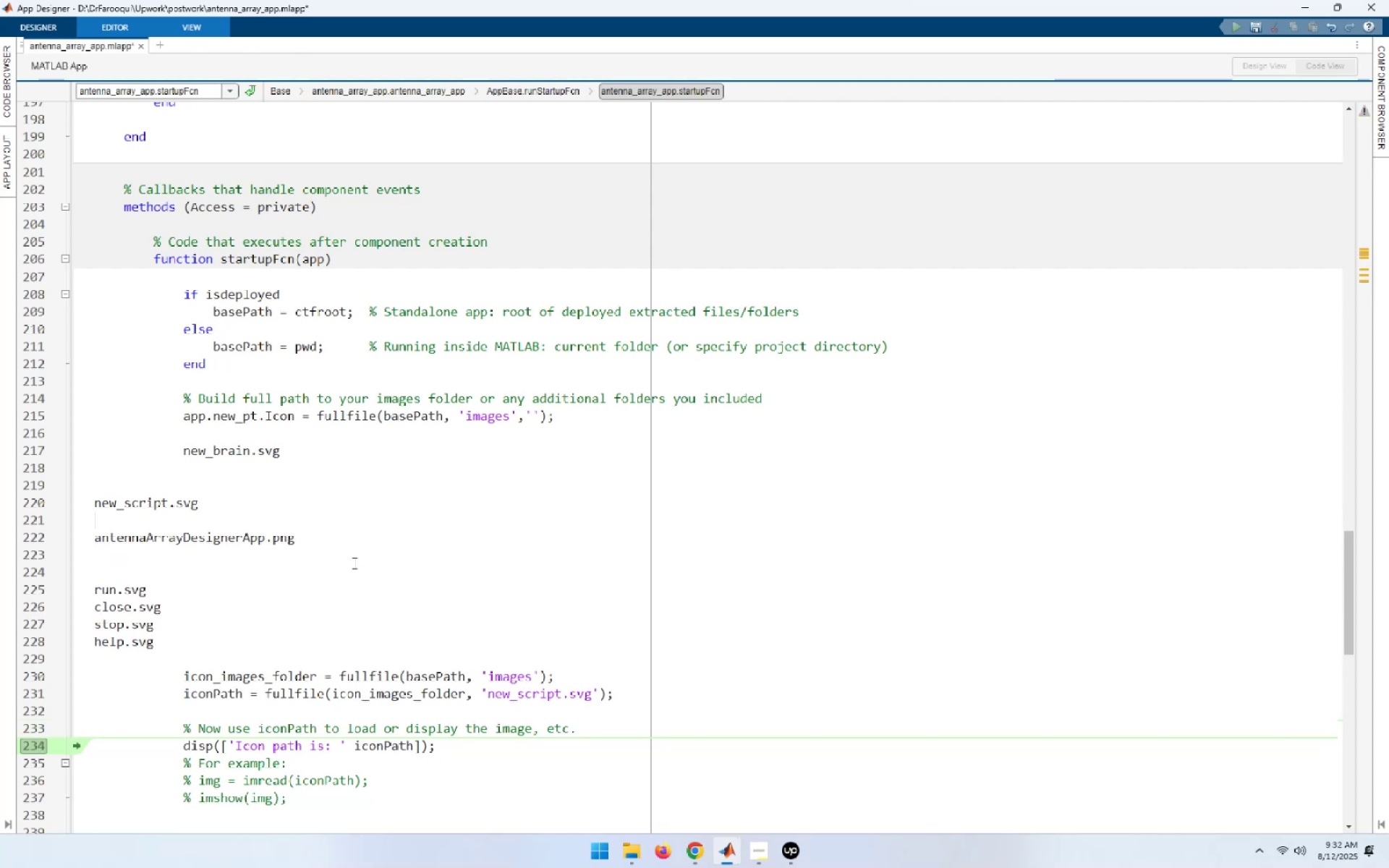 
key(Control+V)
 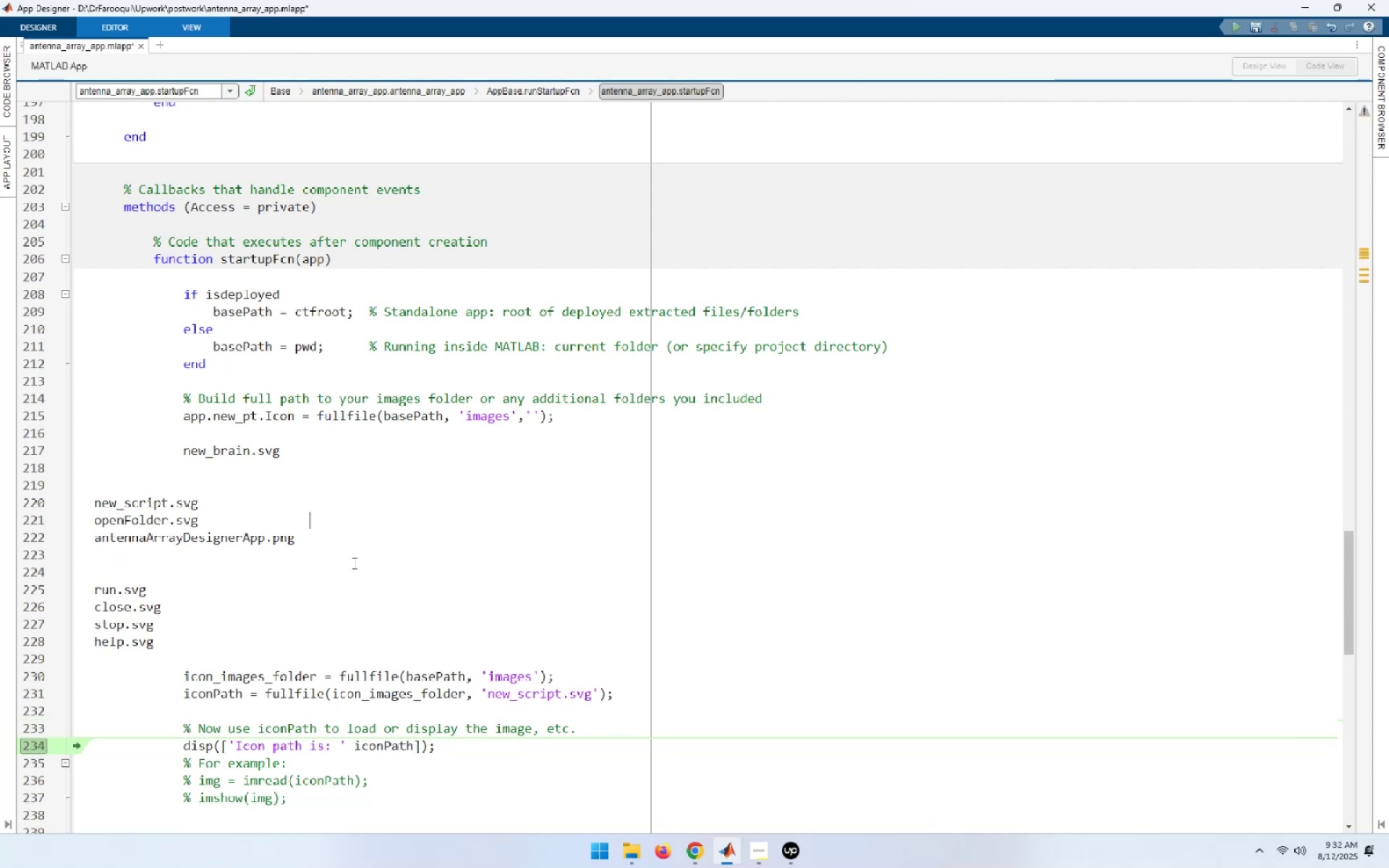 
key(ArrowDown)
 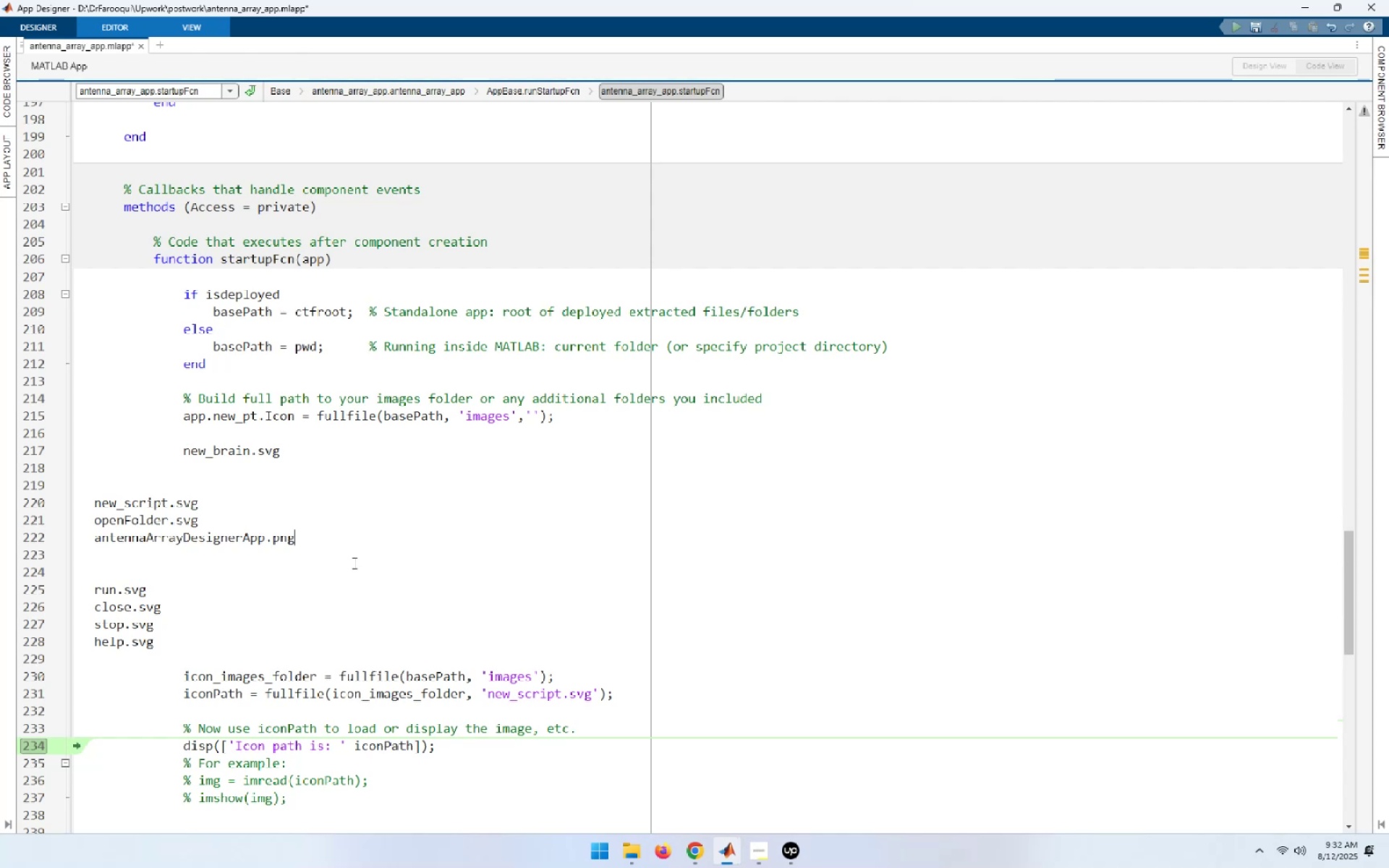 
key(ArrowDown)
 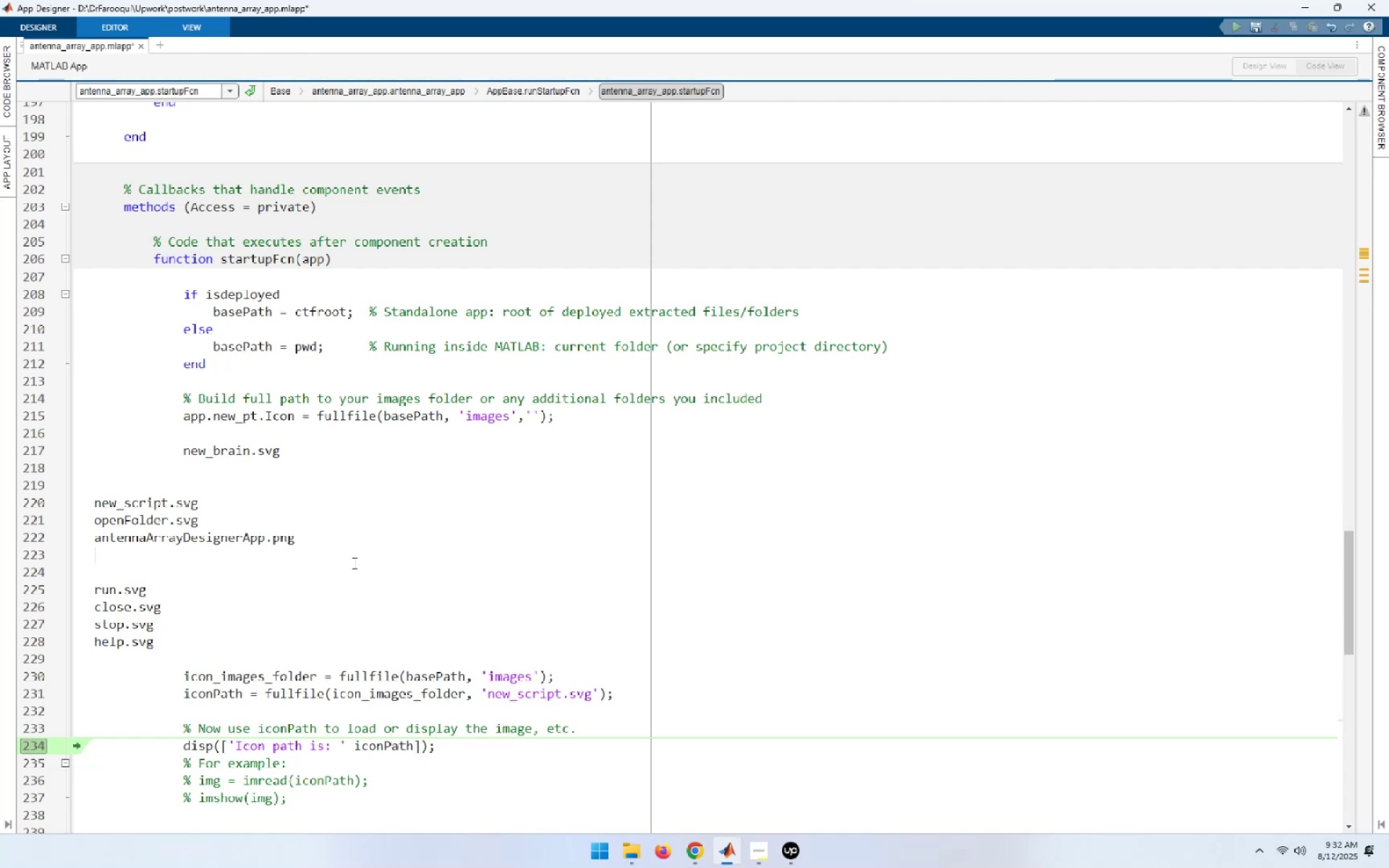 
key(ArrowDown)
 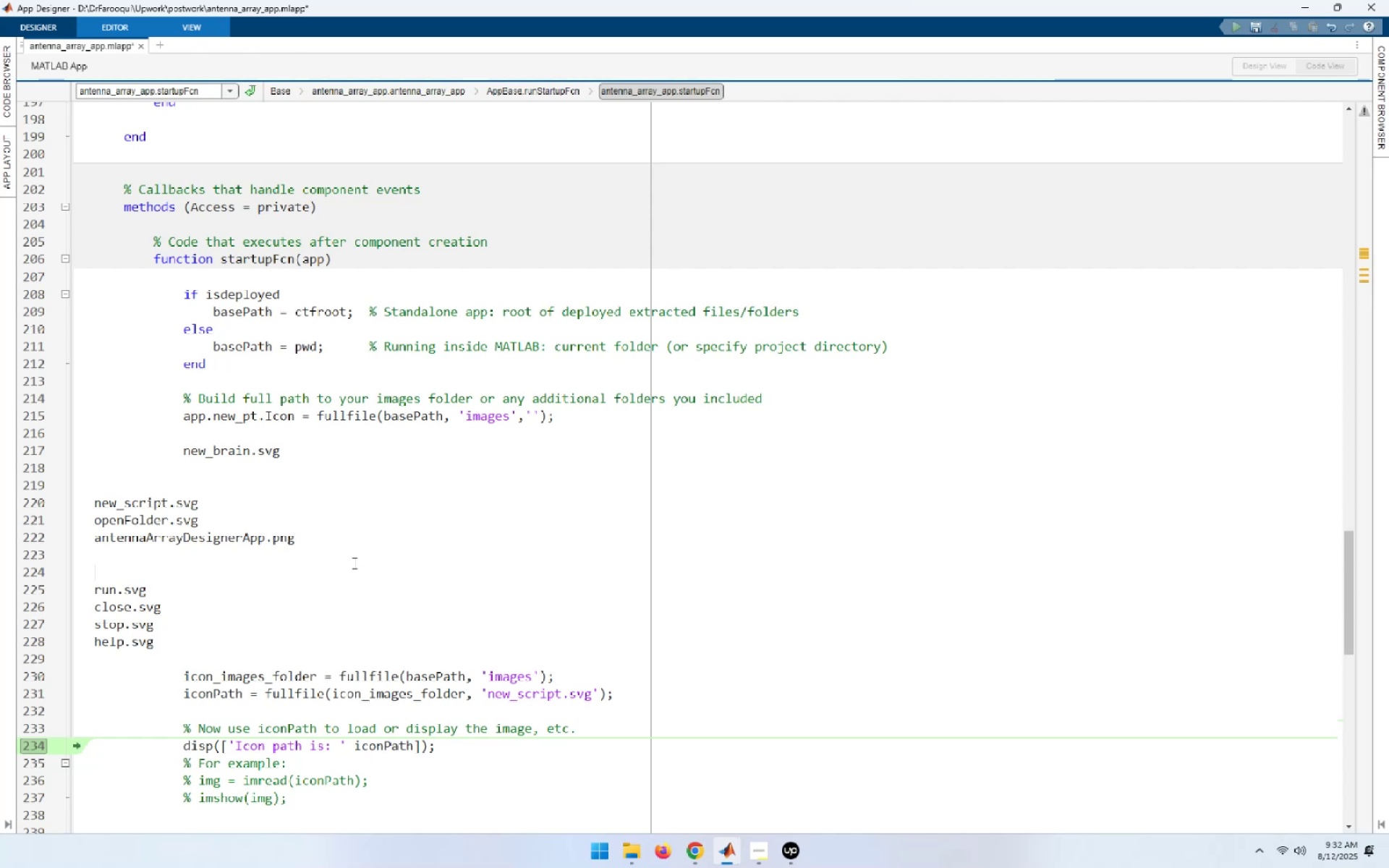 
key(ArrowDown)
 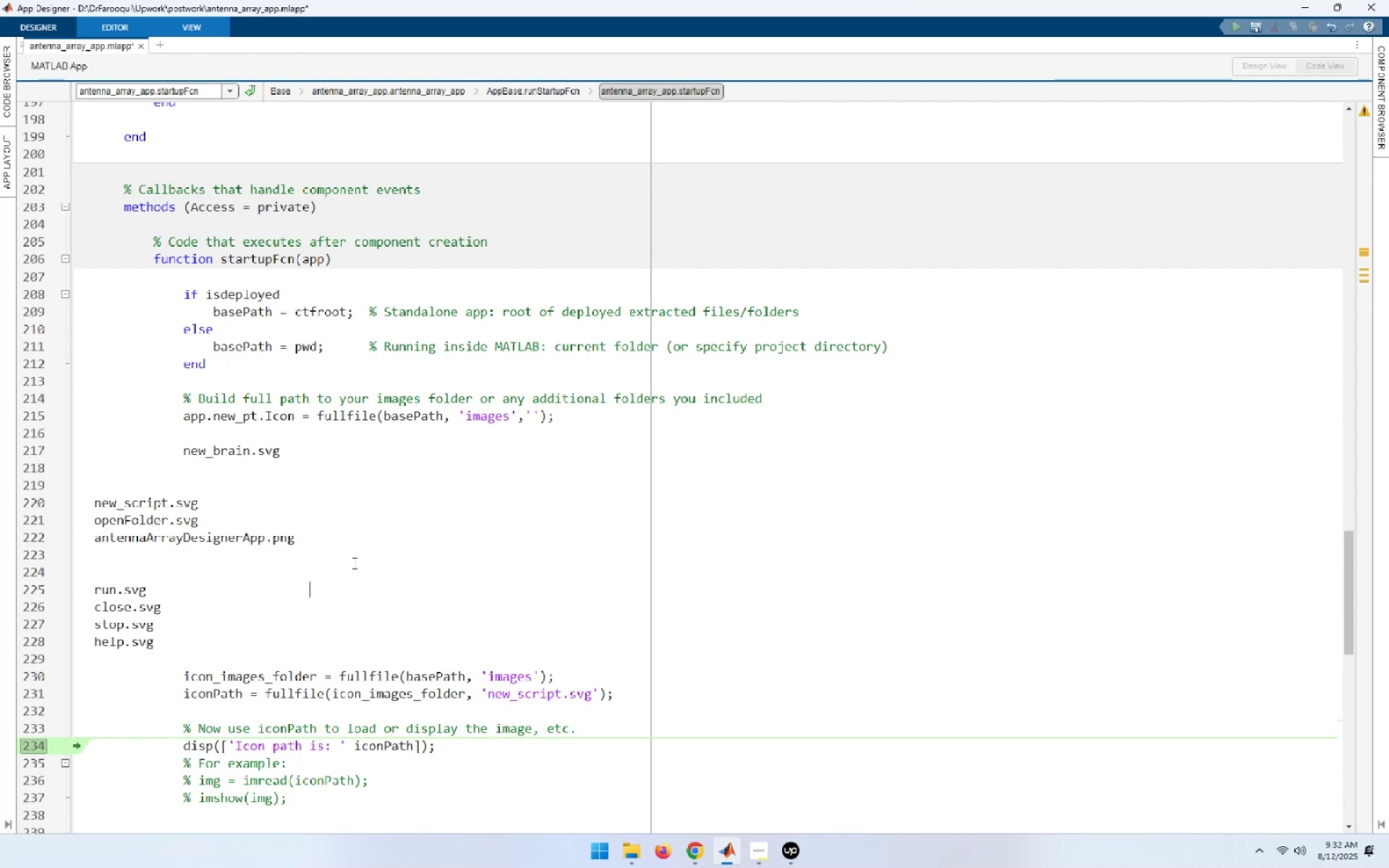 
key(ArrowUp)
 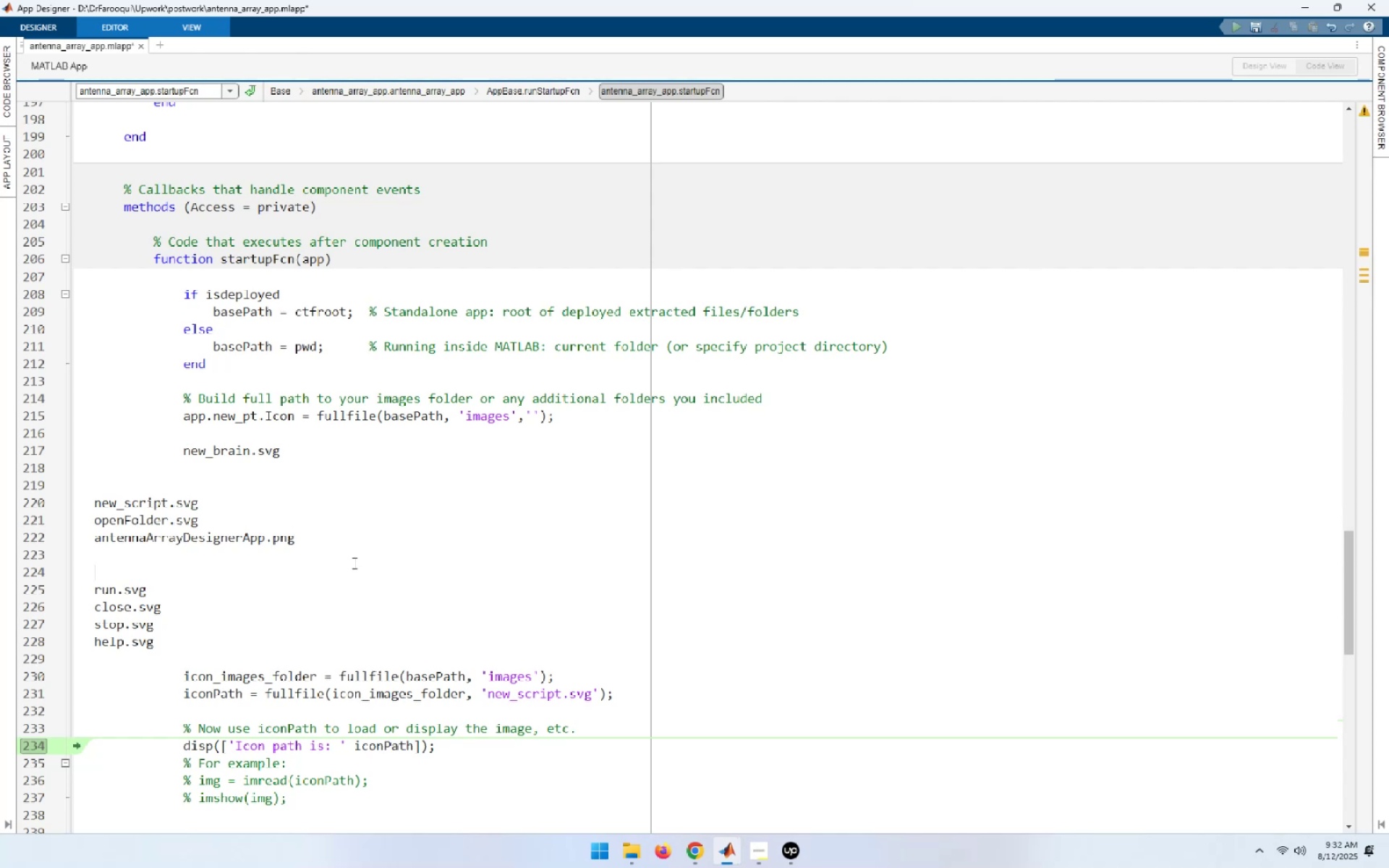 
key(ArrowUp)
 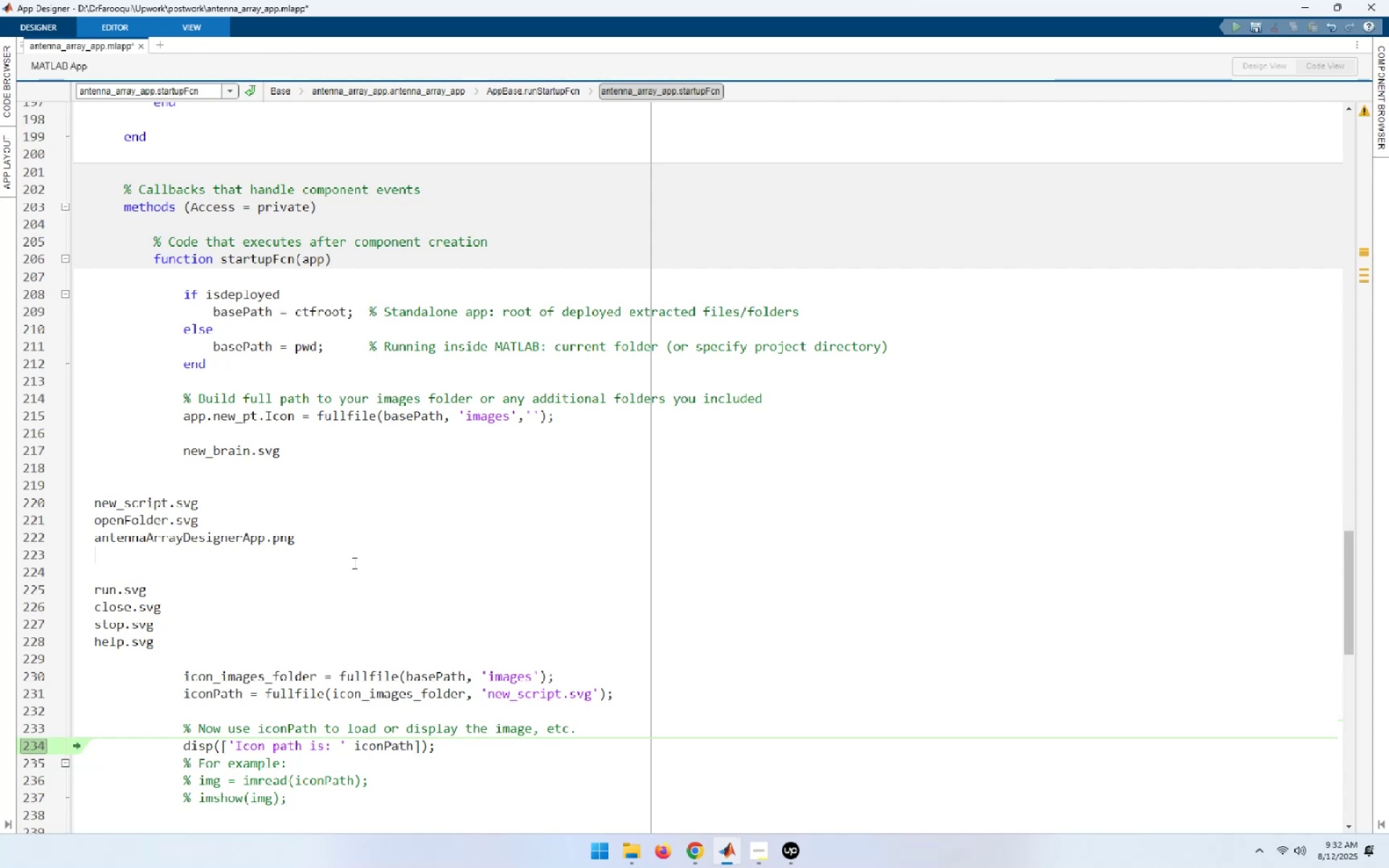 
key(ArrowUp)
 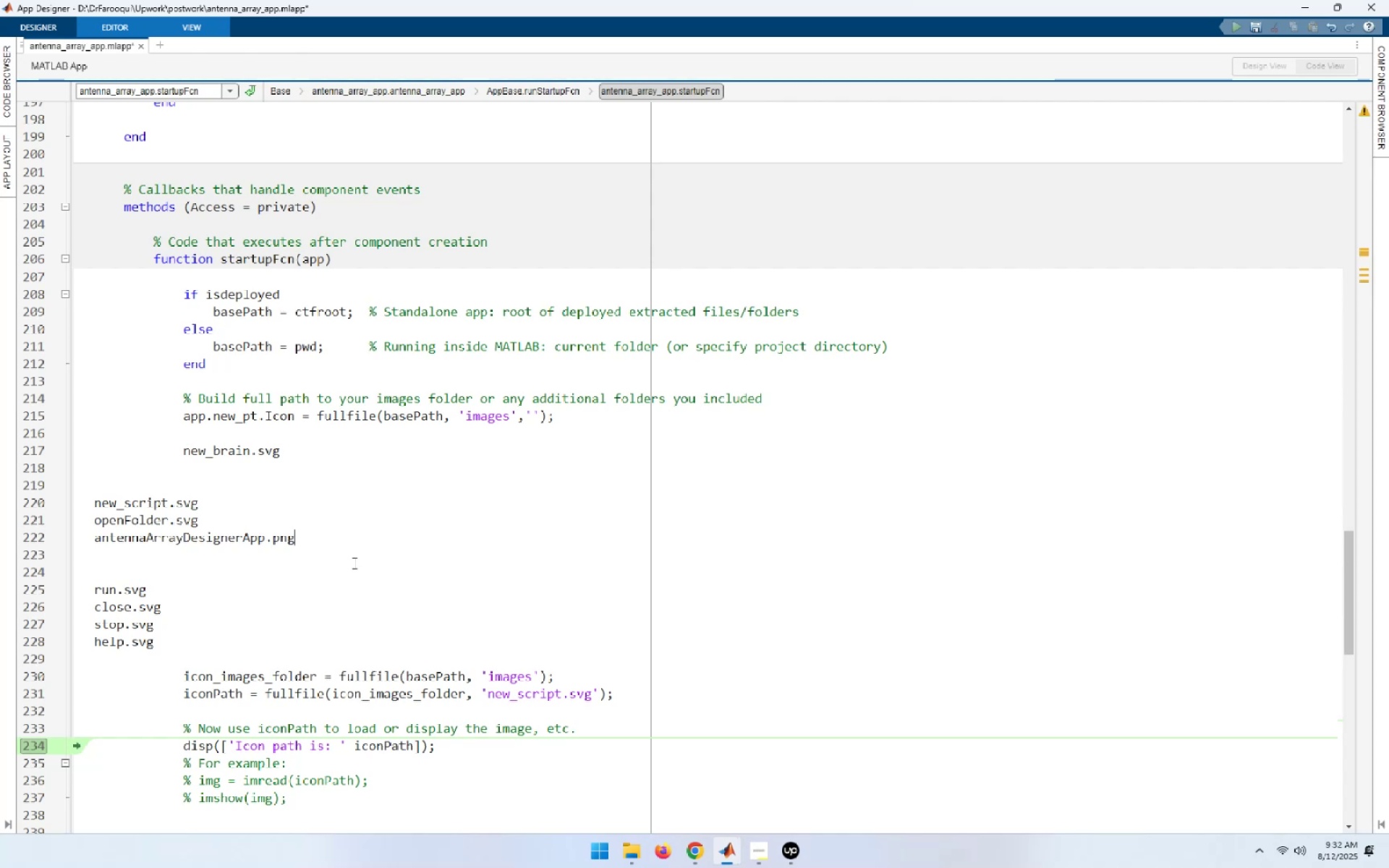 
key(Home)
 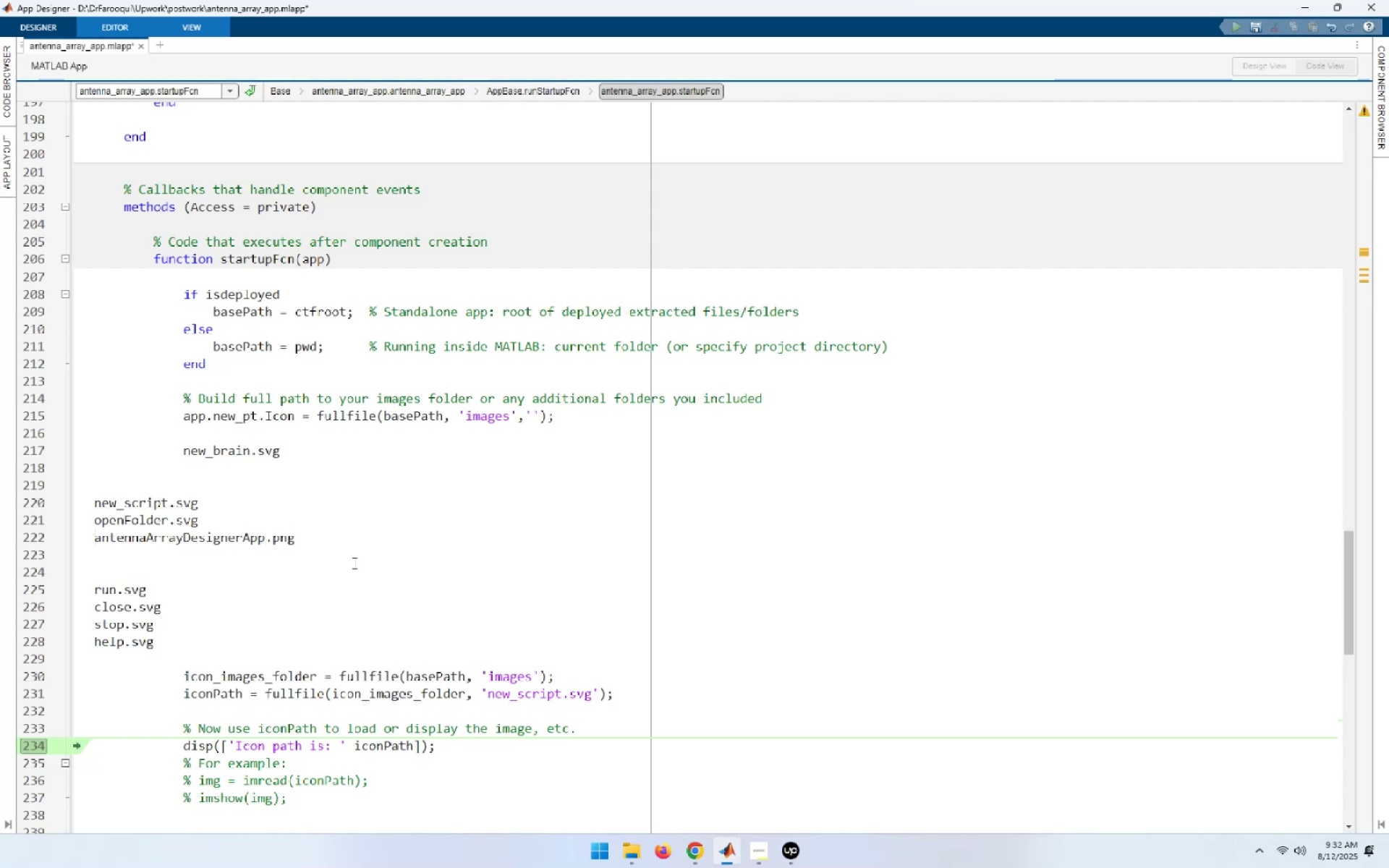 
key(Shift+End)
 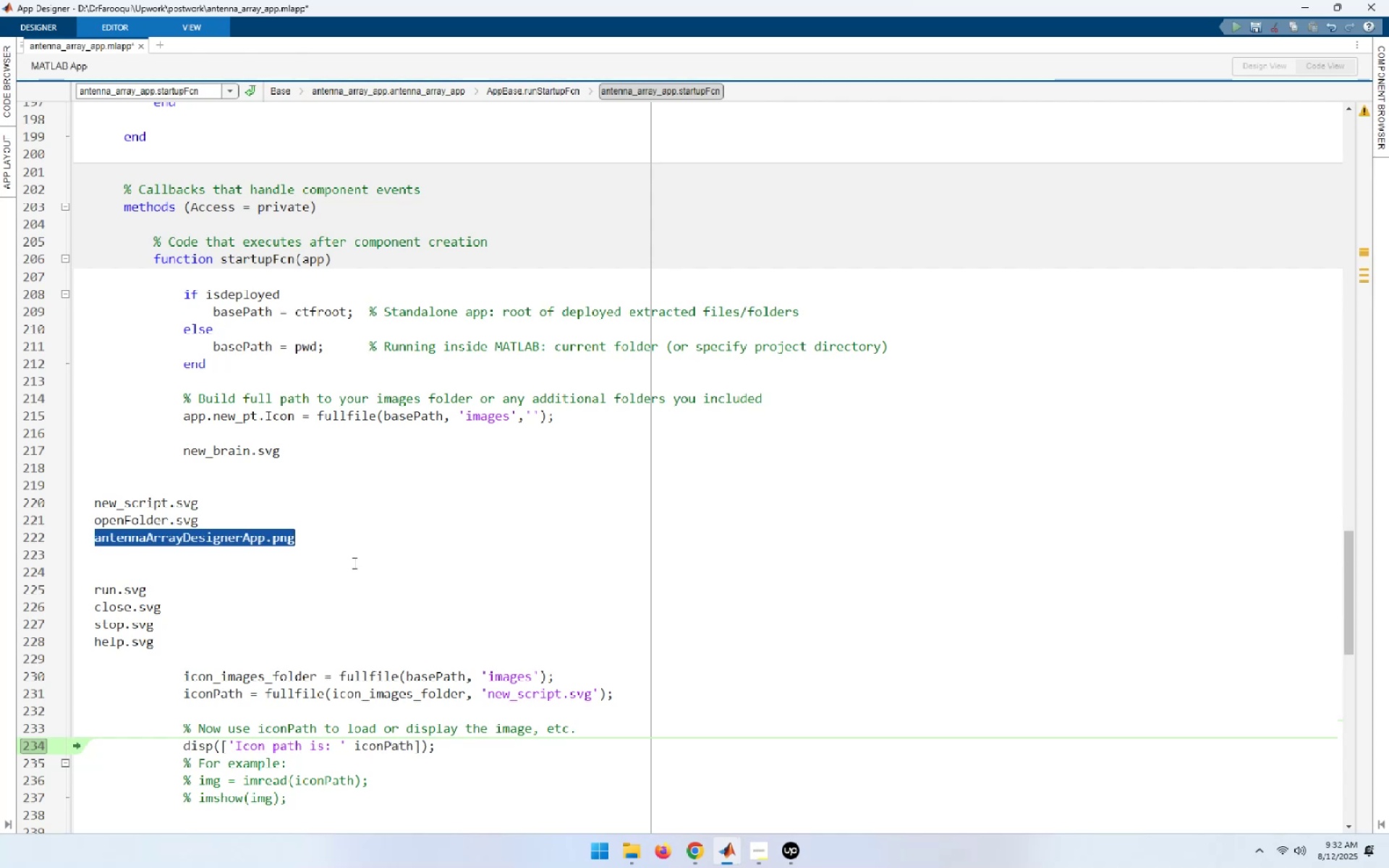 
key(Shift+Delete)
 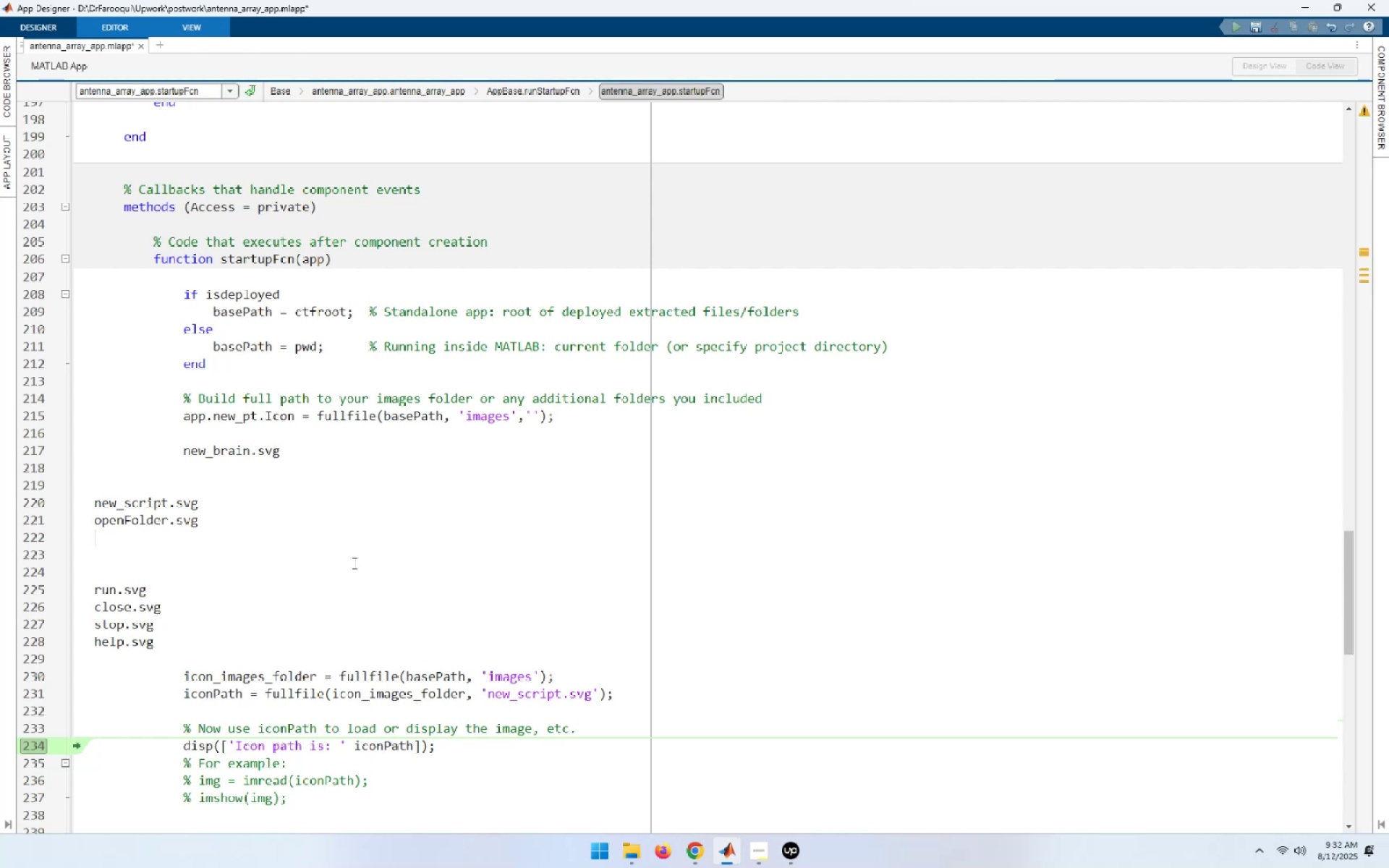 
key(ArrowUp)
 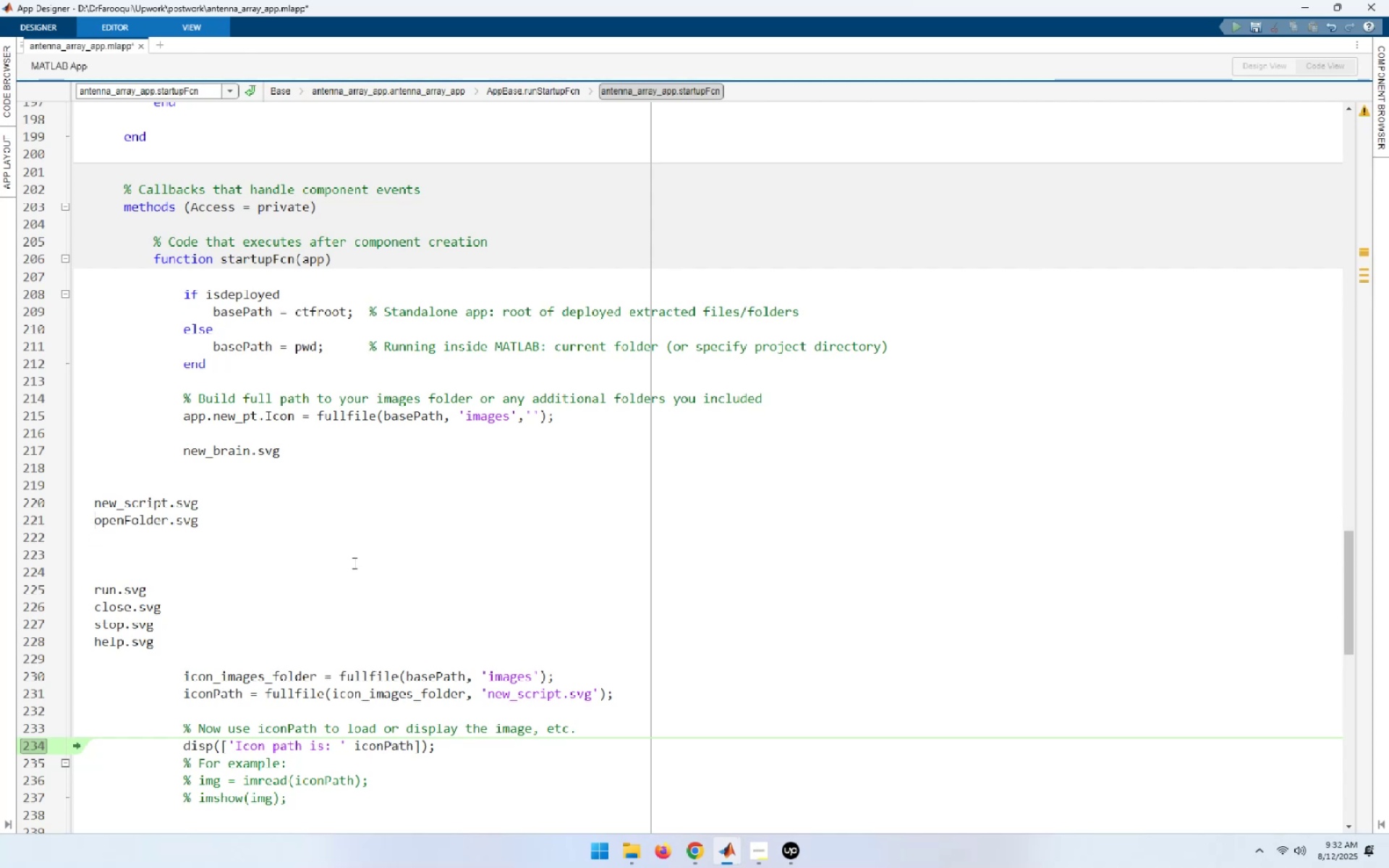 
key(End)
 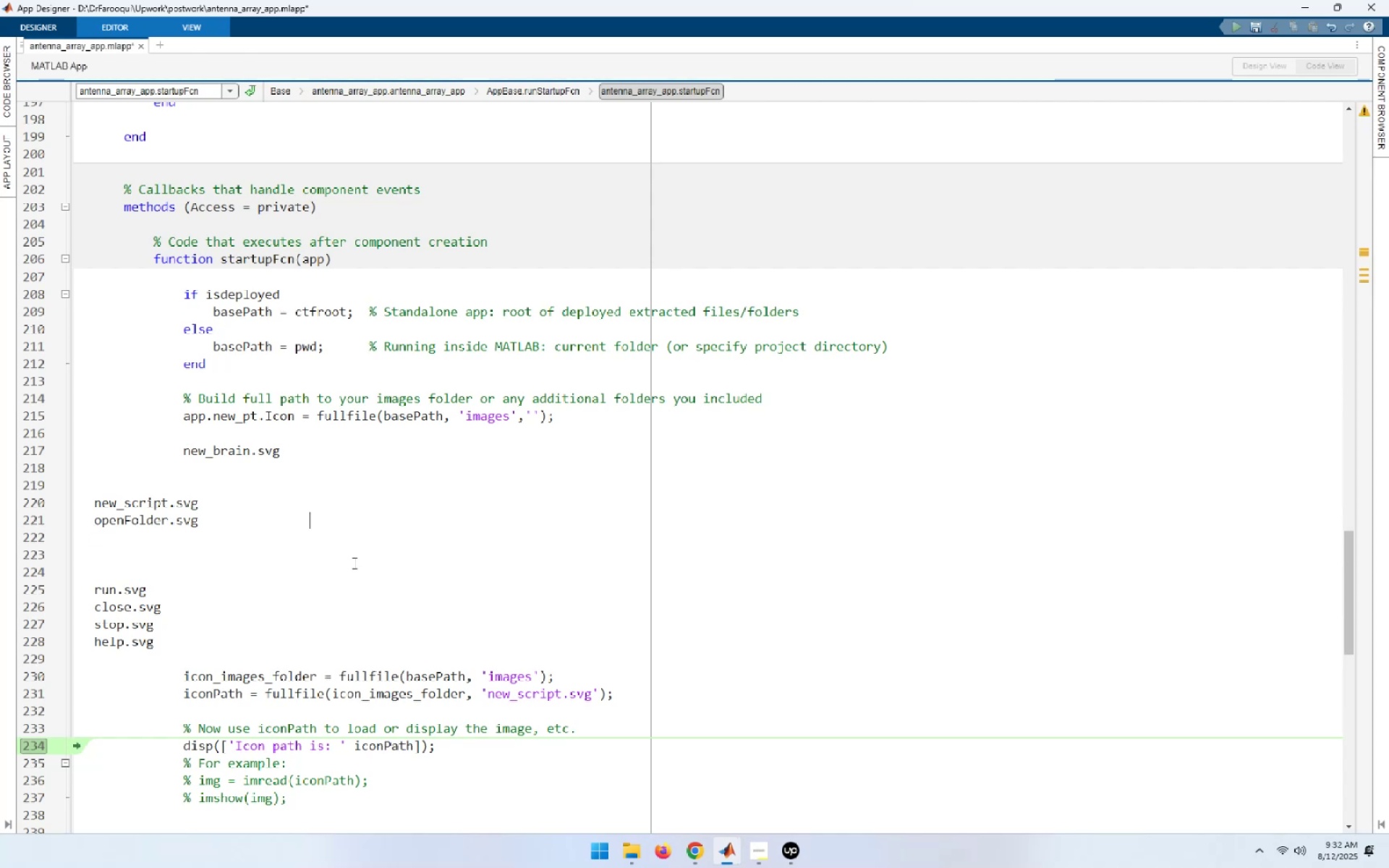 
key(Delete)
 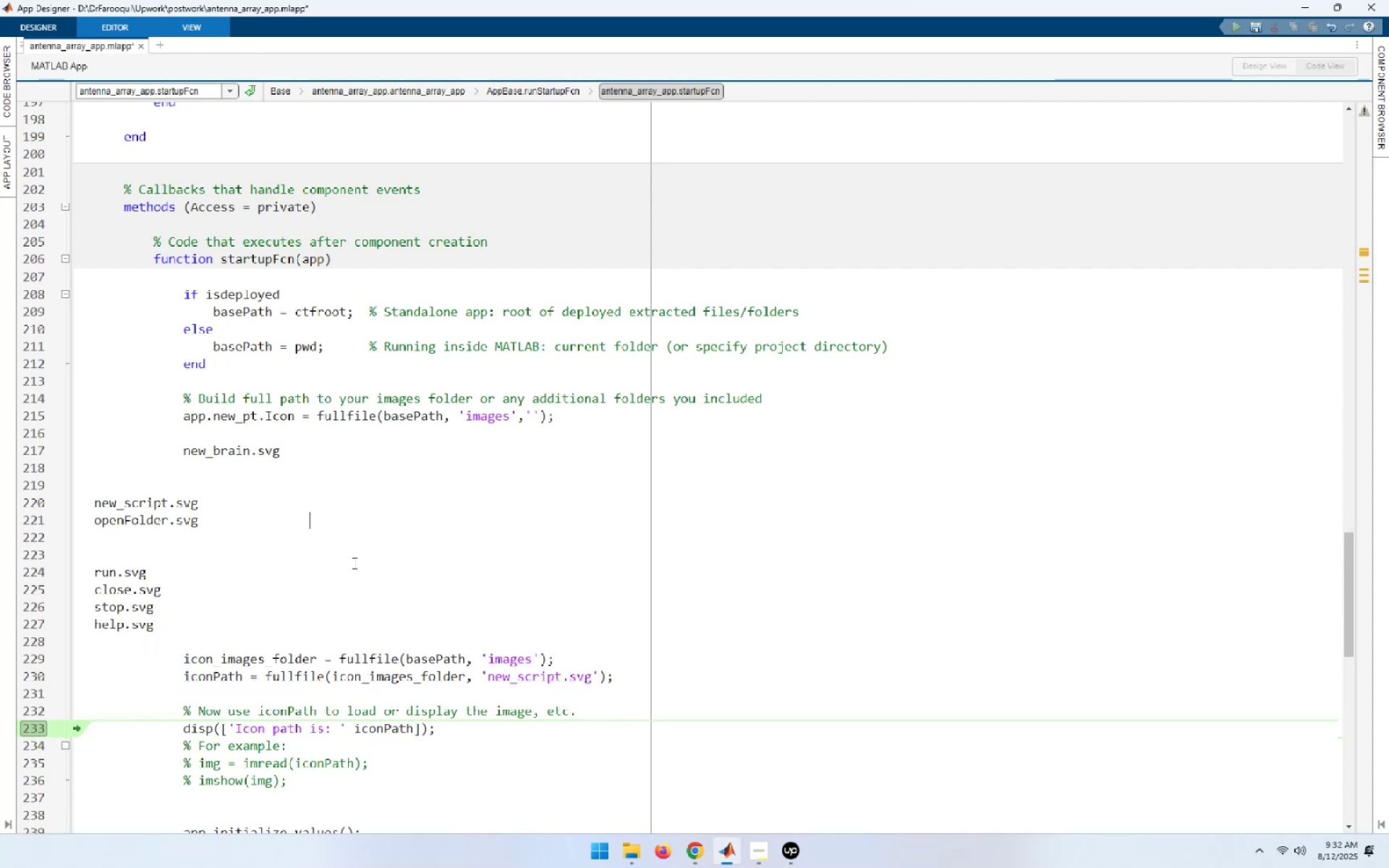 
key(End)
 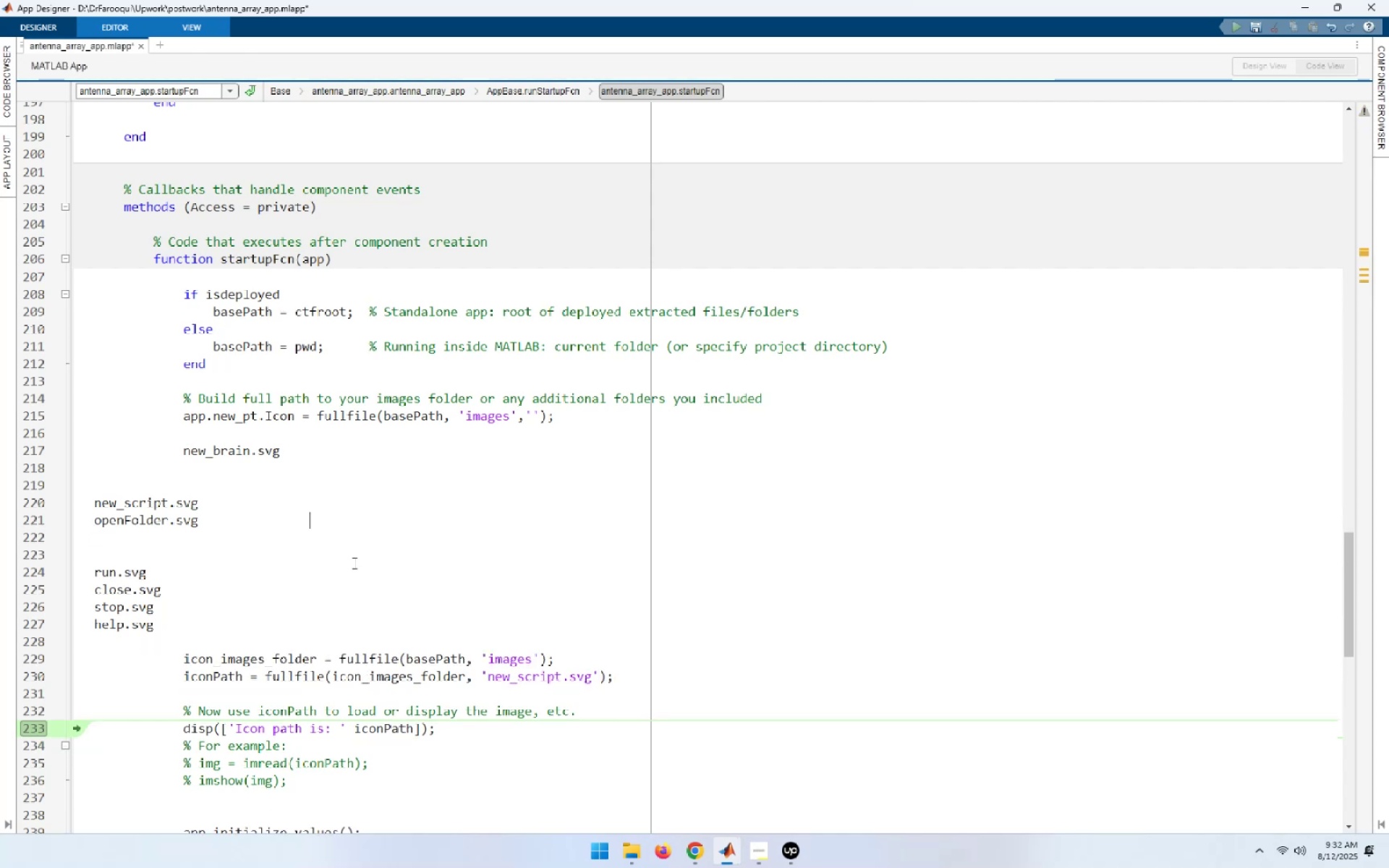 
key(Delete)
 